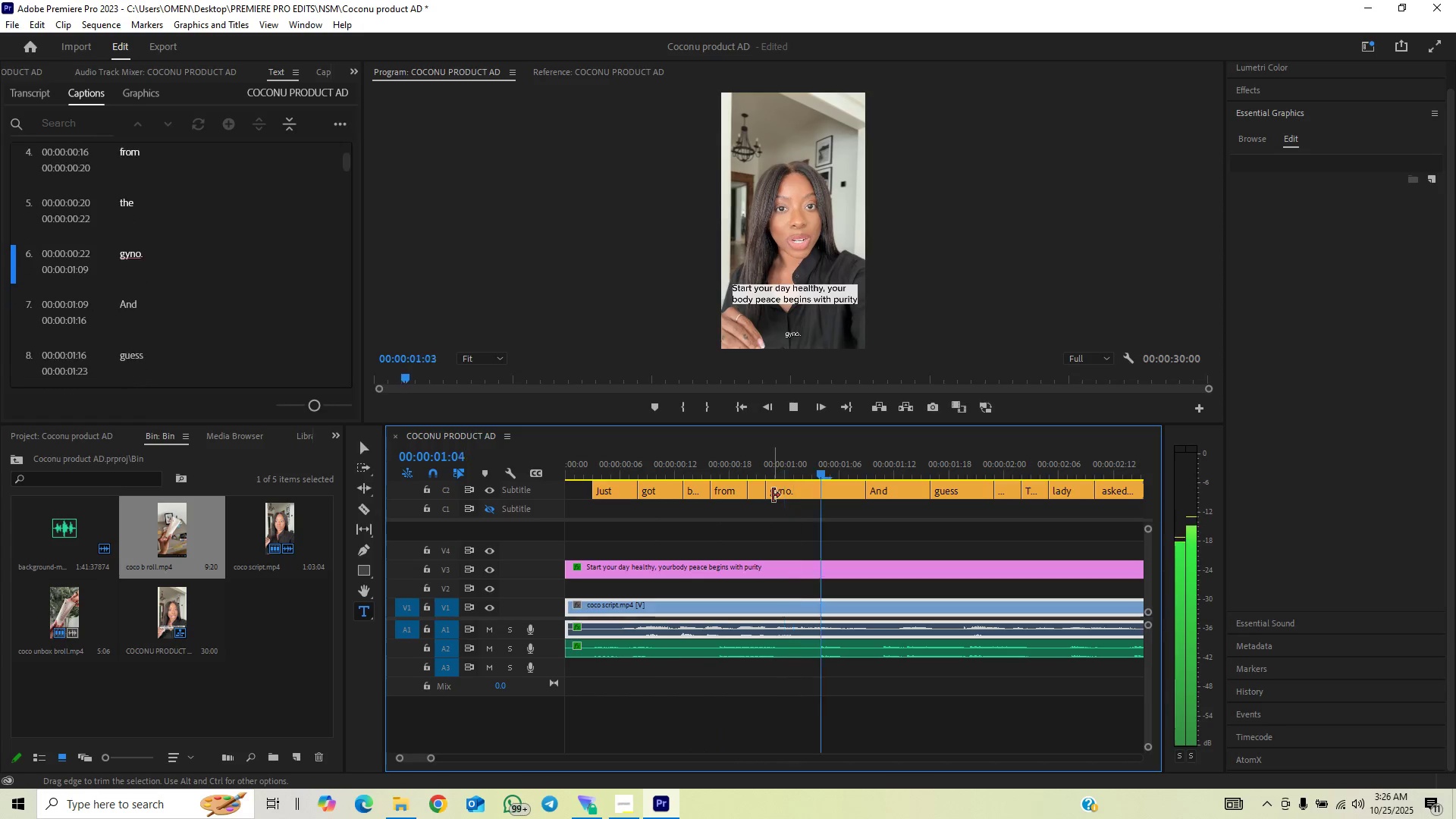 
key(Space)
 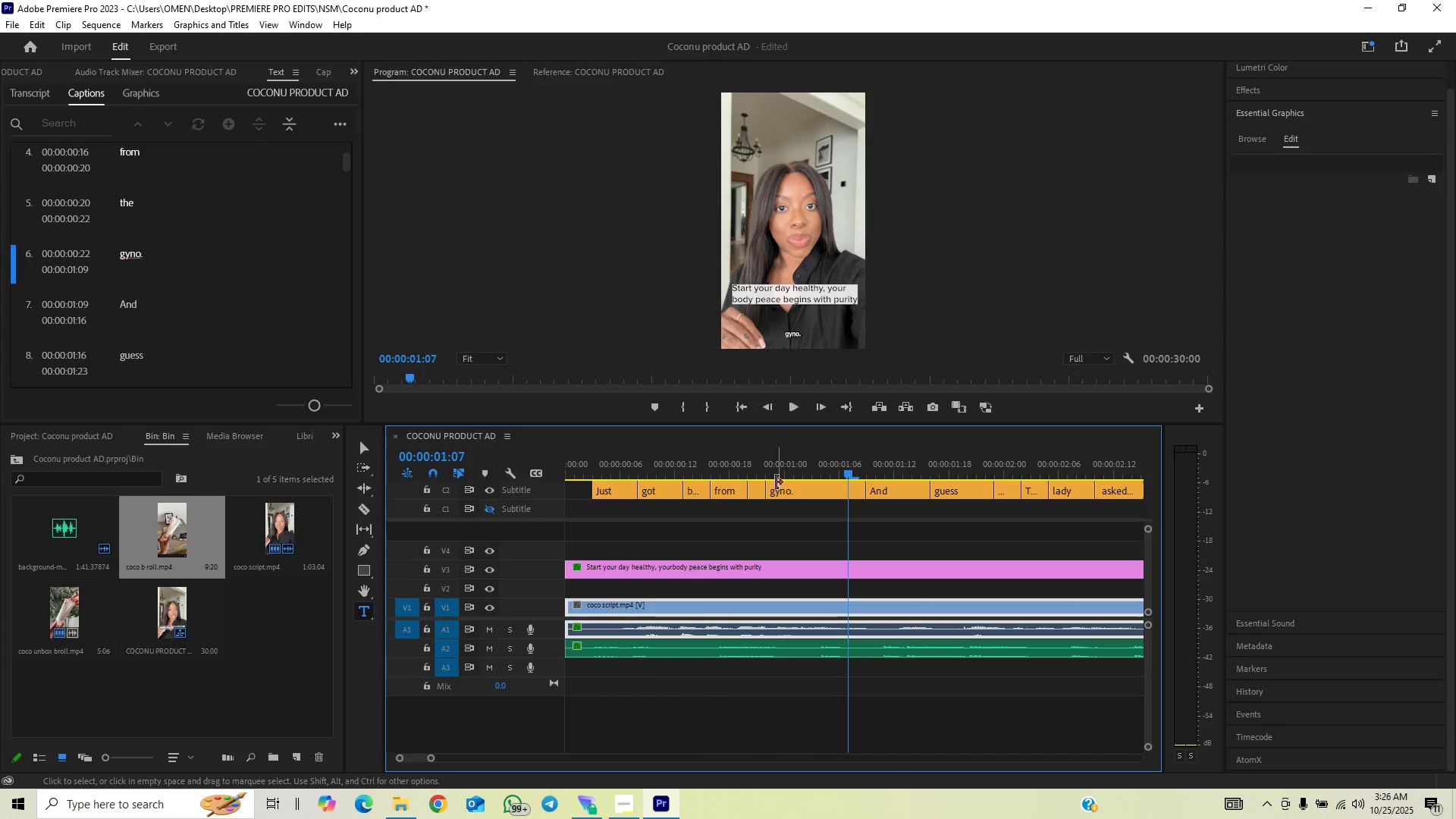 
left_click_drag(start_coordinate=[770, 491], to_coordinate=[785, 495])
 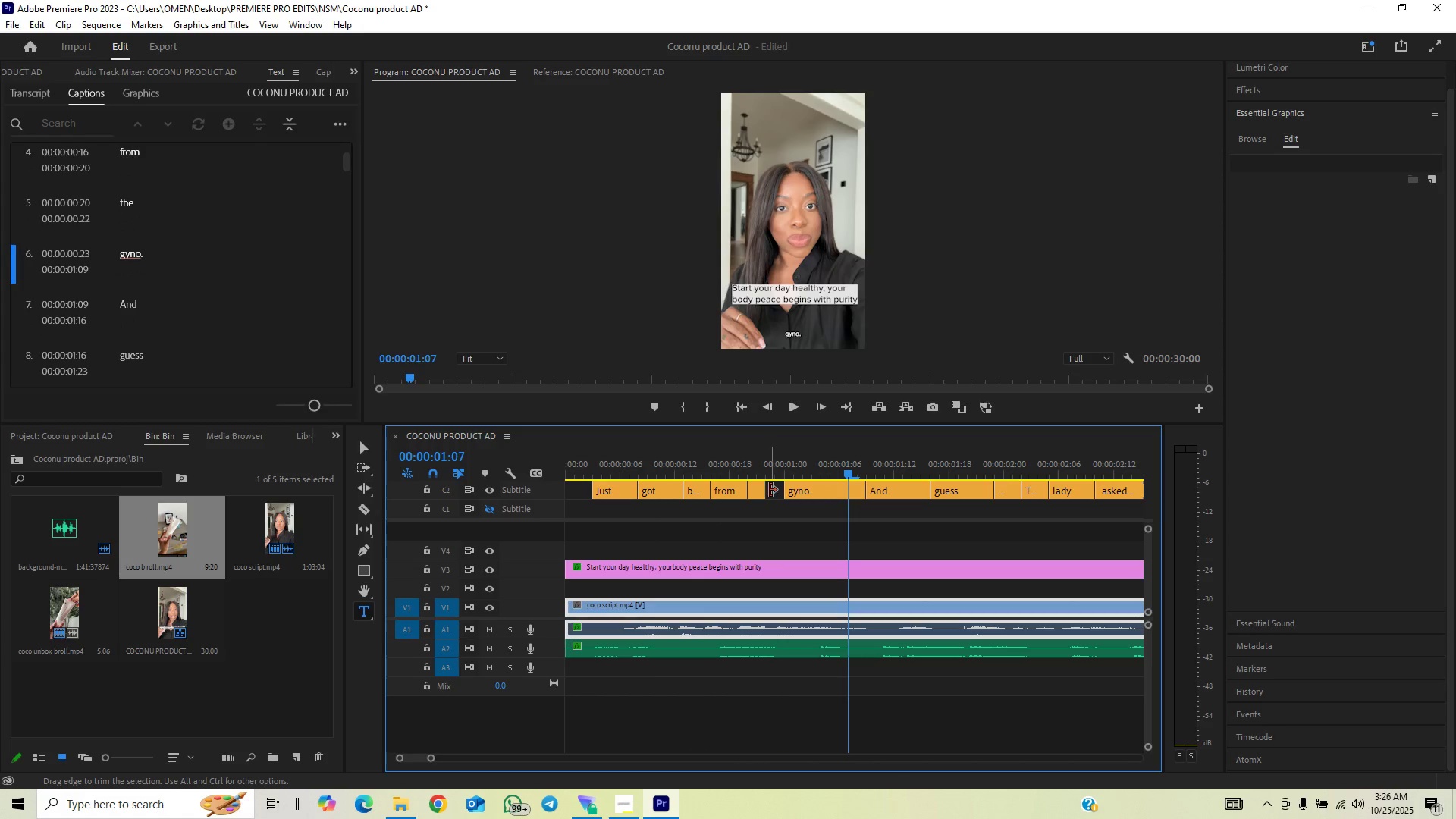 
left_click_drag(start_coordinate=[764, 490], to_coordinate=[789, 494])
 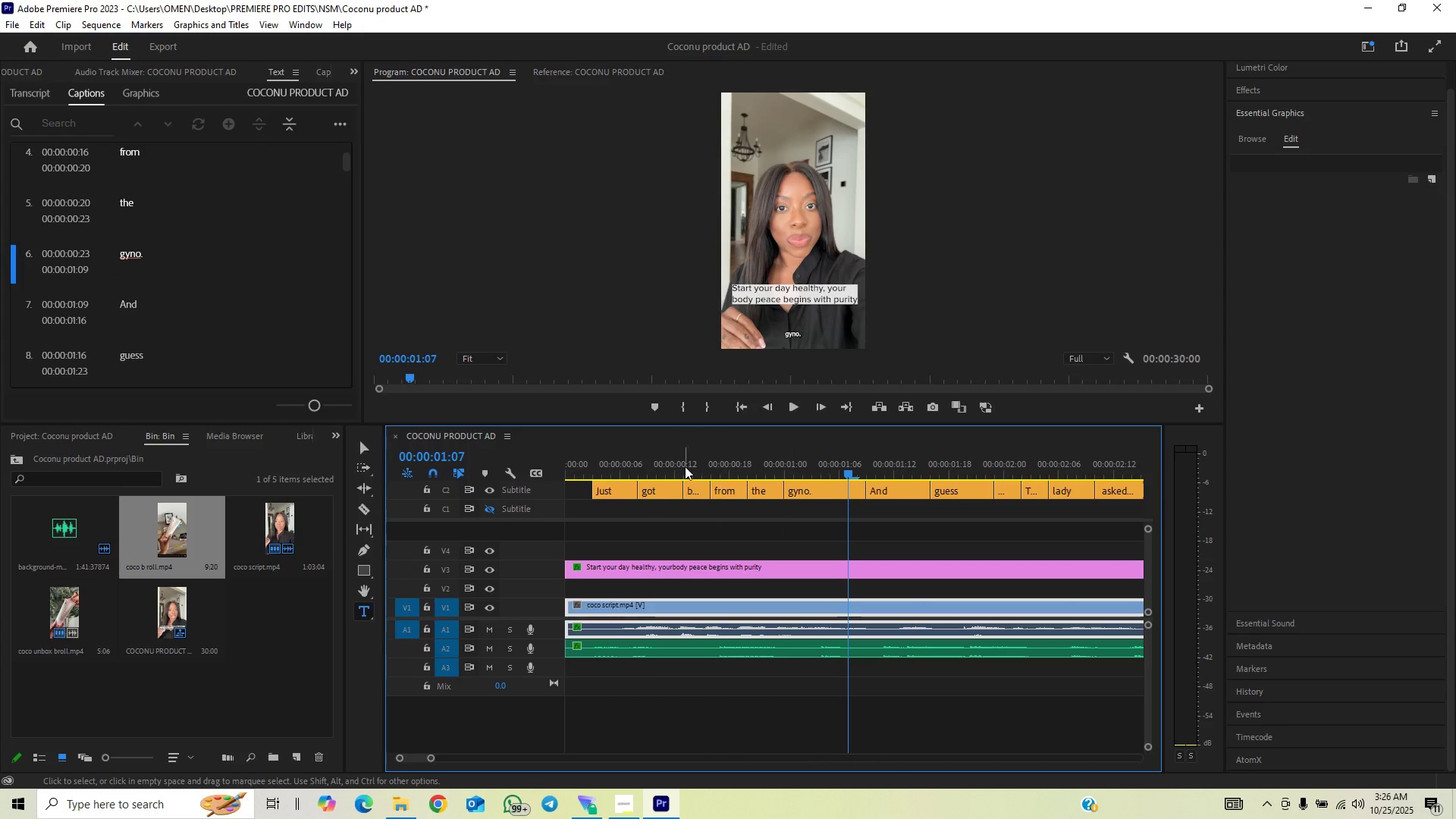 
left_click([644, 463])
 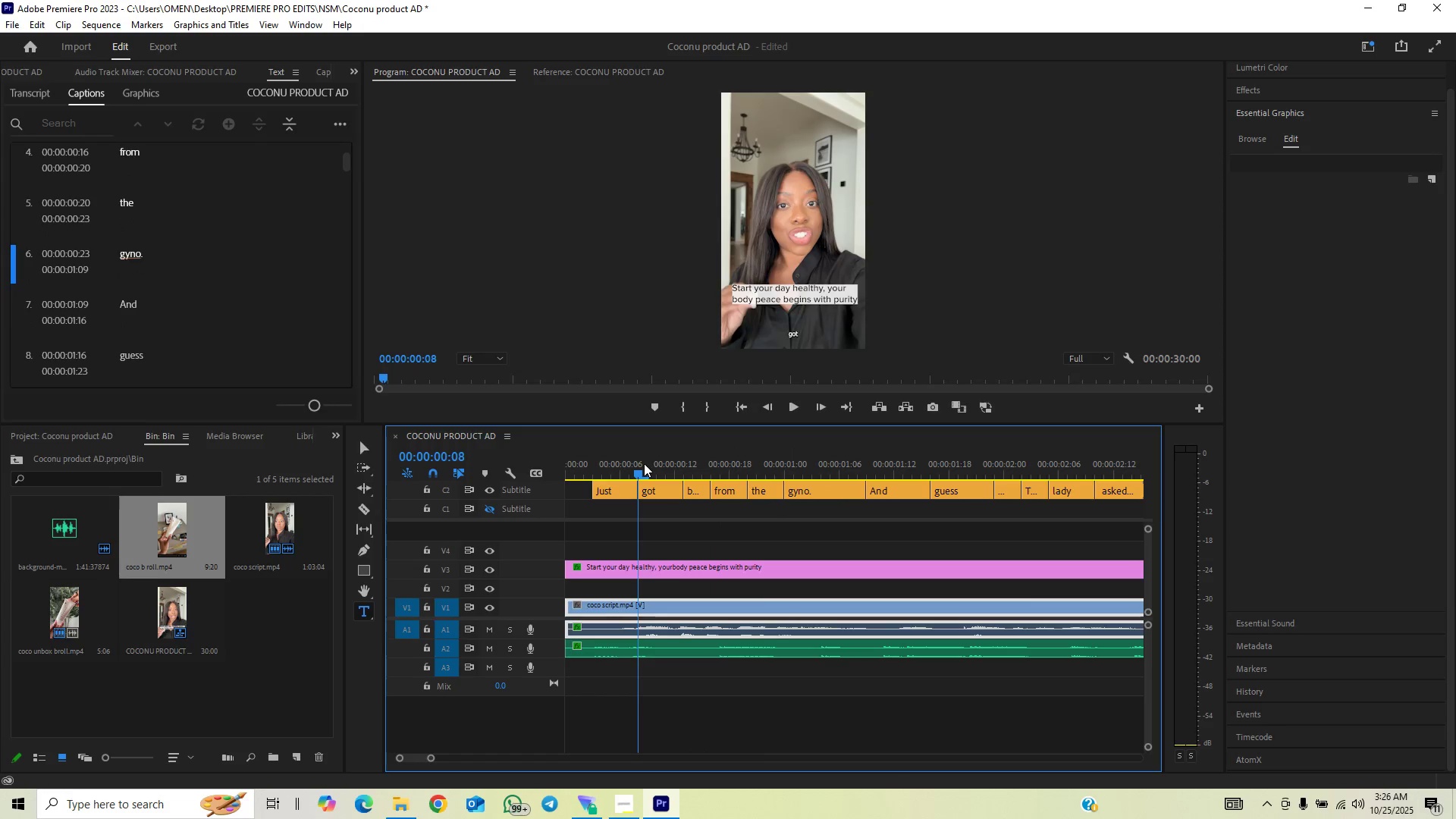 
key(Space)
 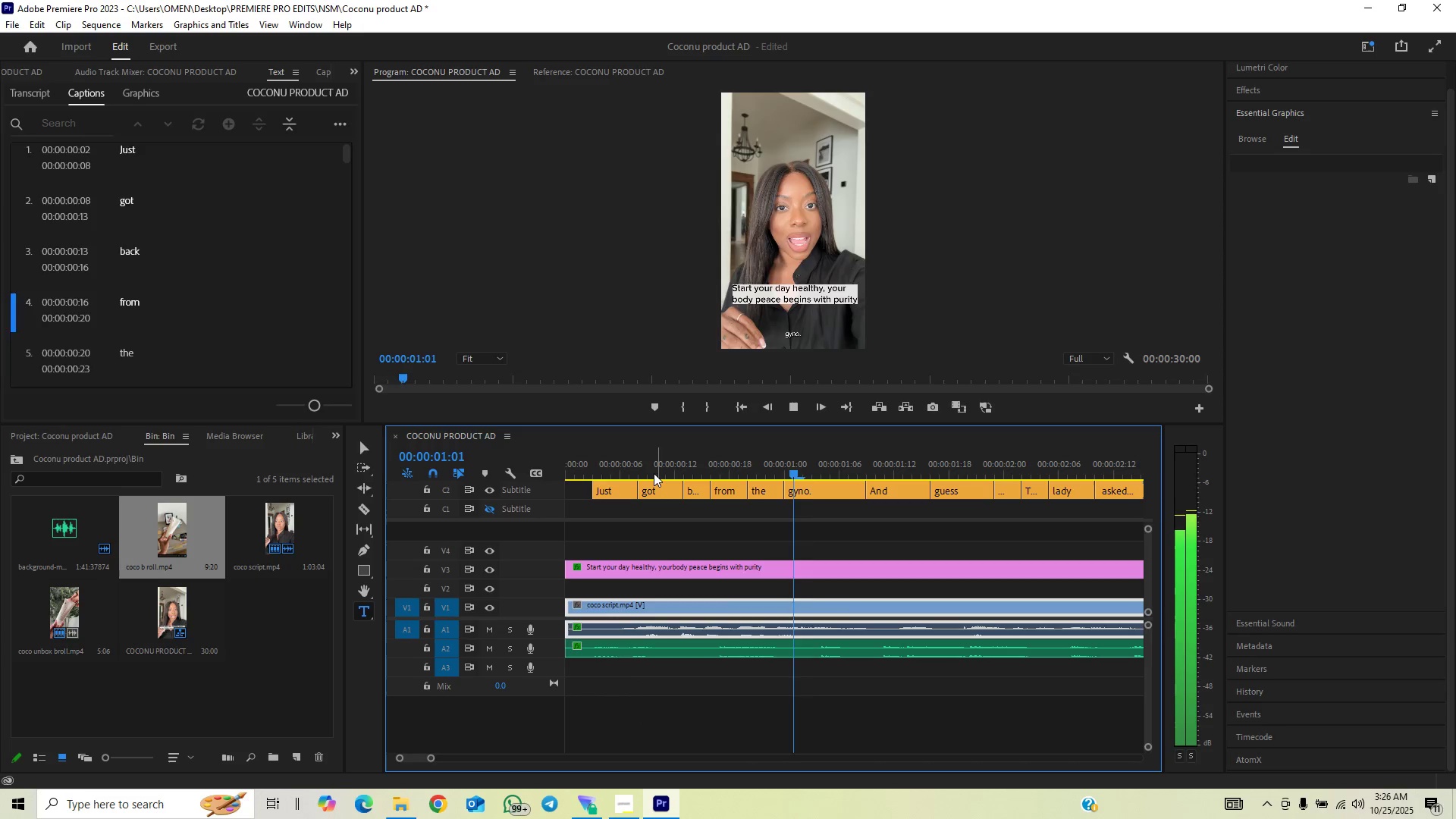 
key(Space)
 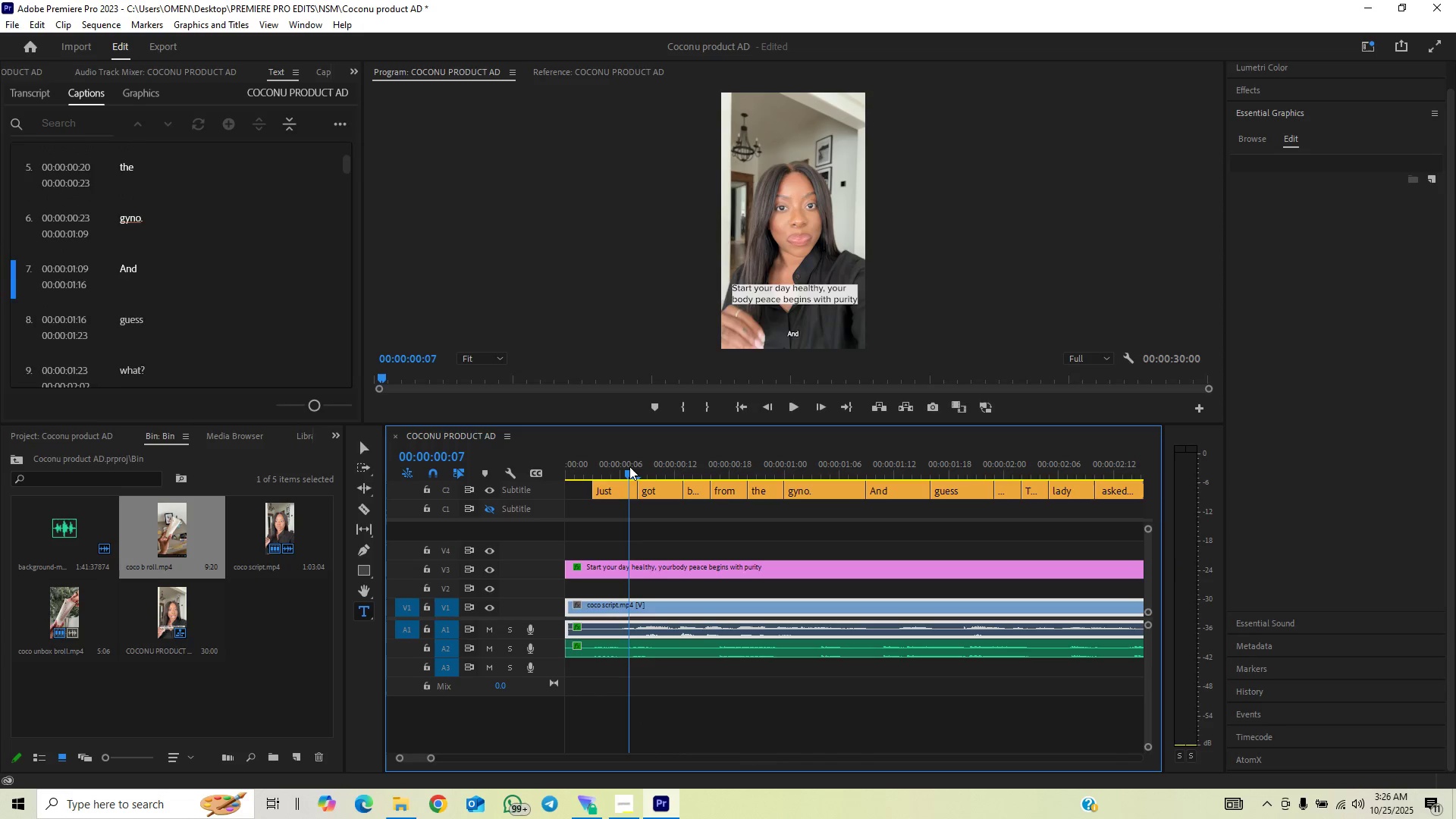 
key(Space)
 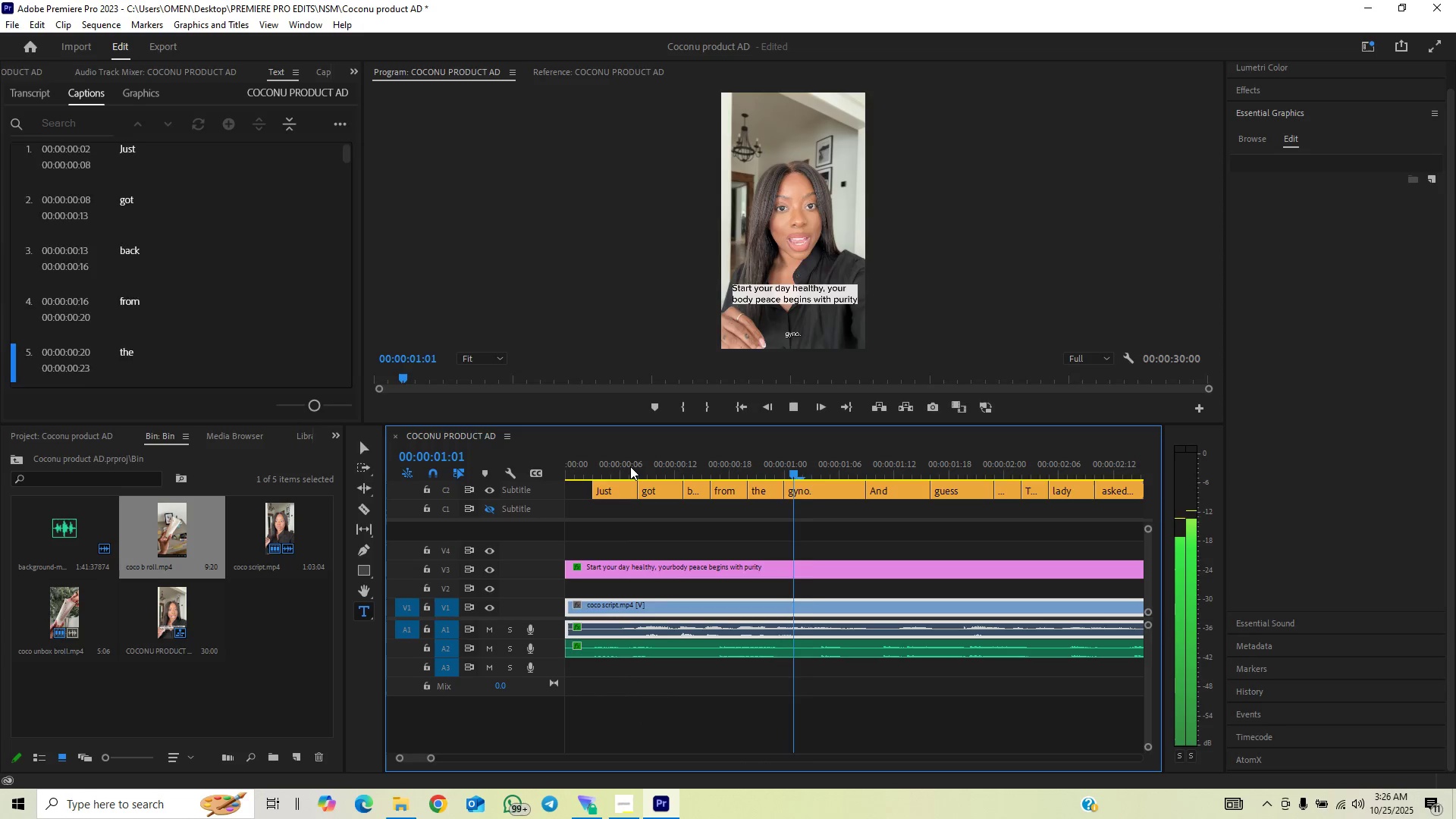 
key(Space)
 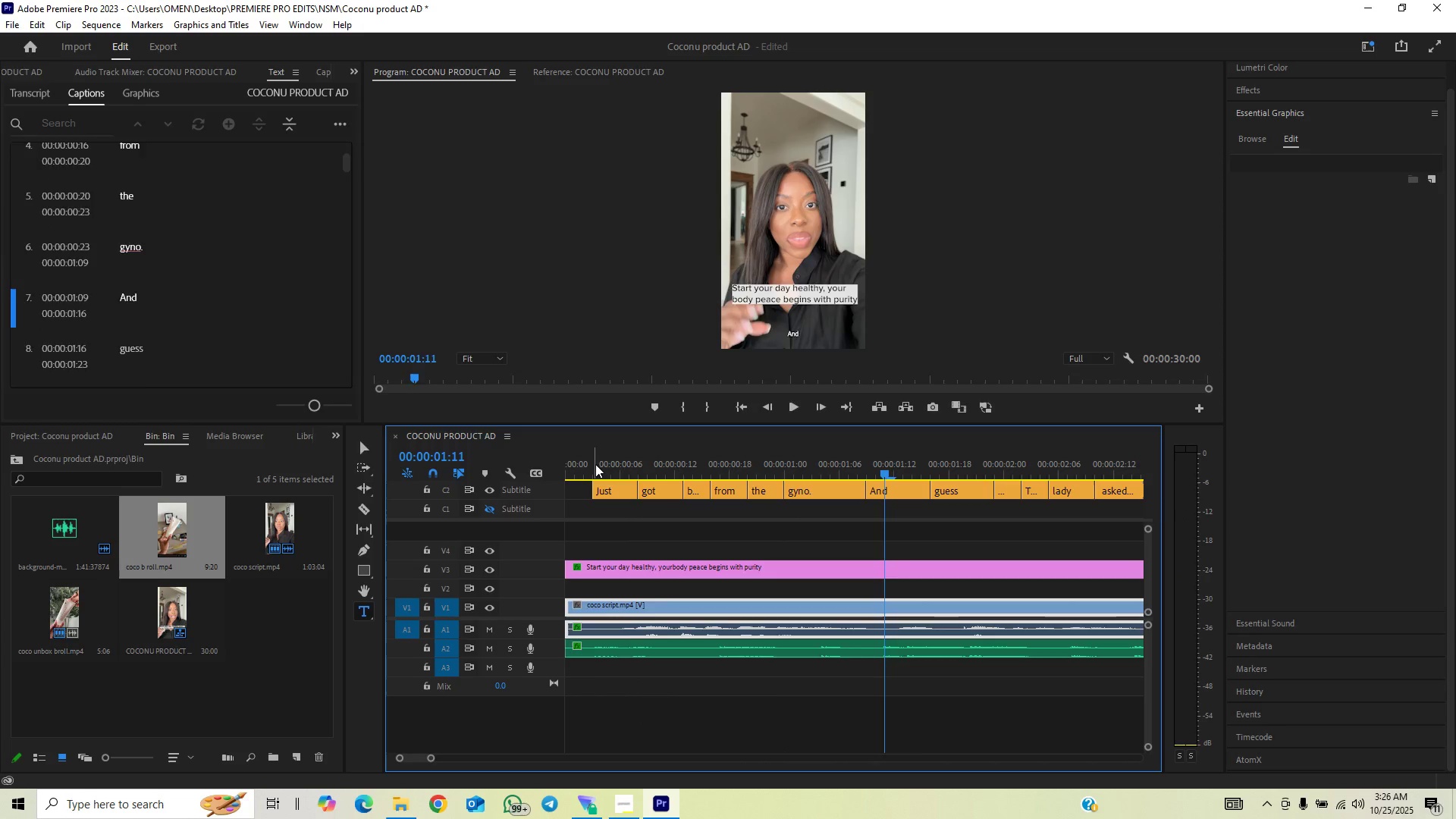 
left_click([595, 464])
 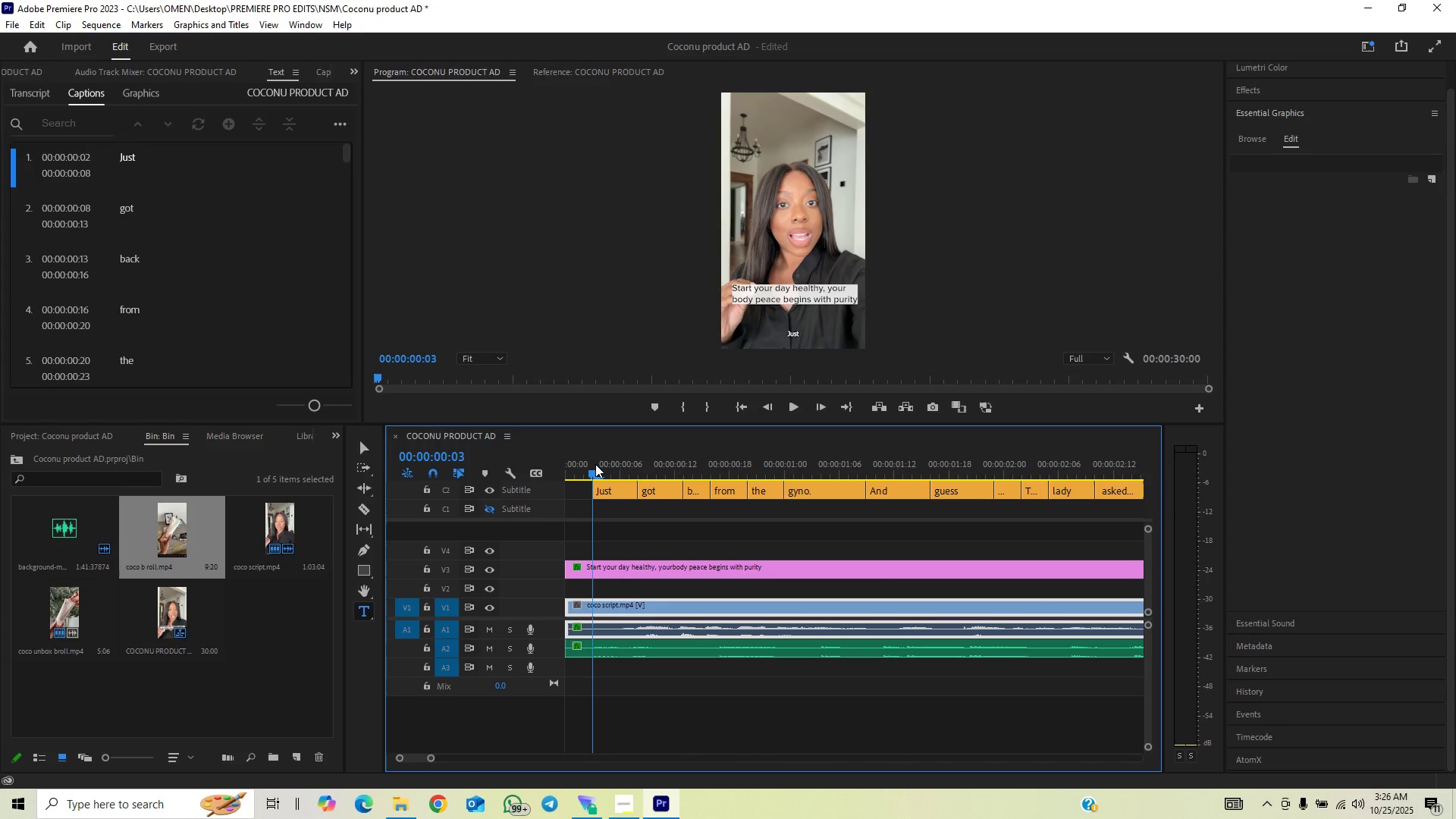 
key(Space)
 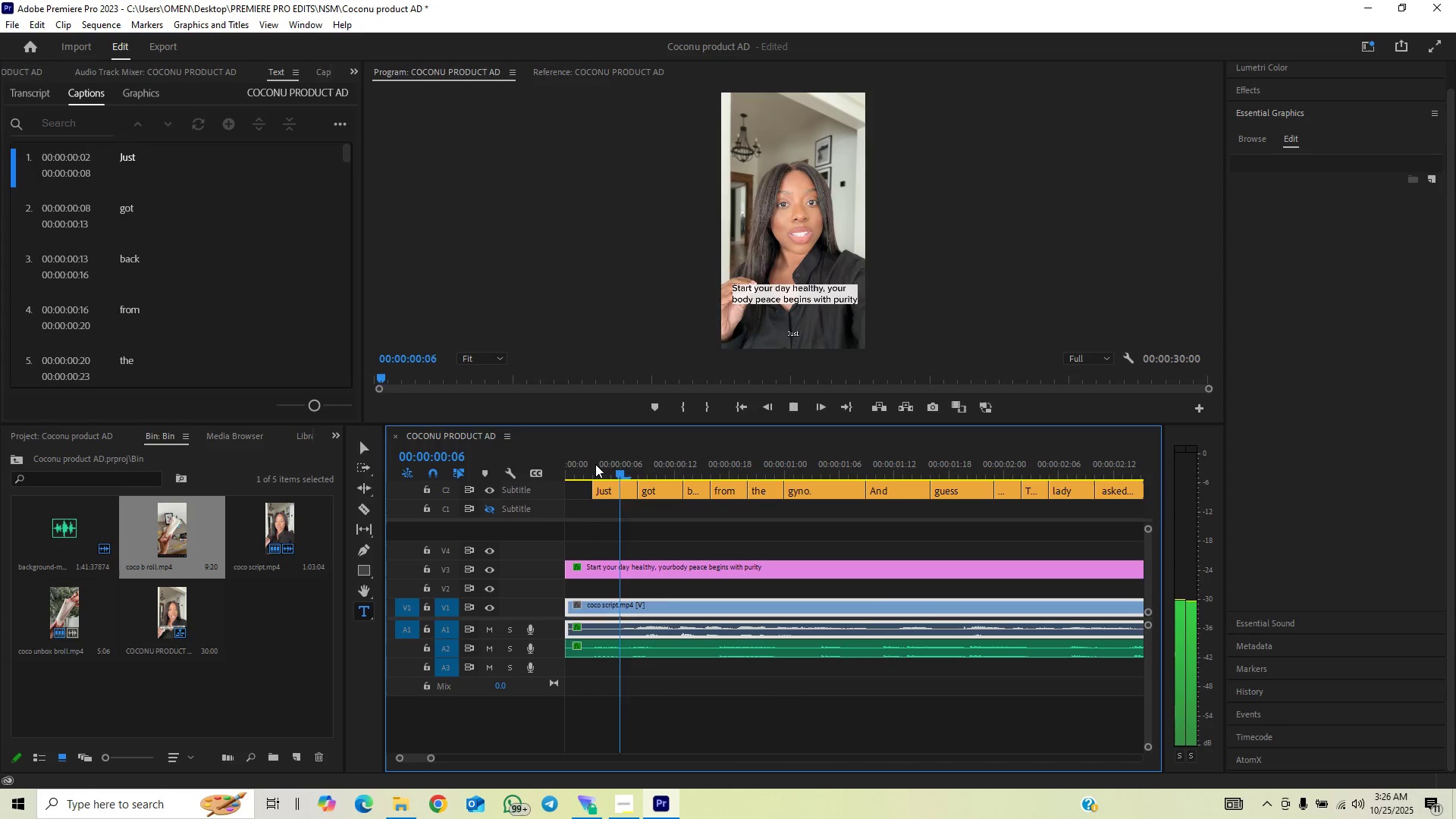 
key(Space)
 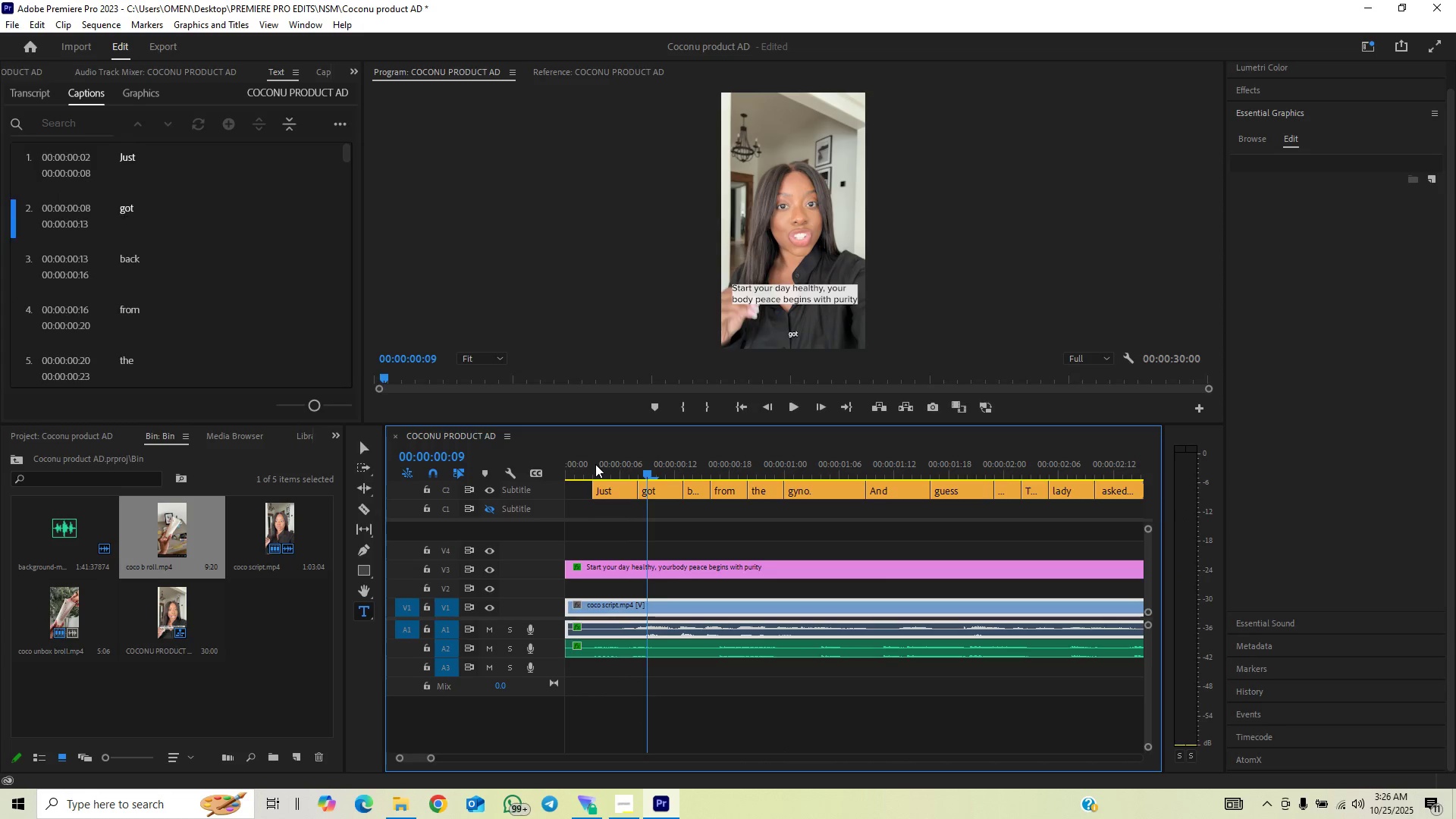 
key(Space)
 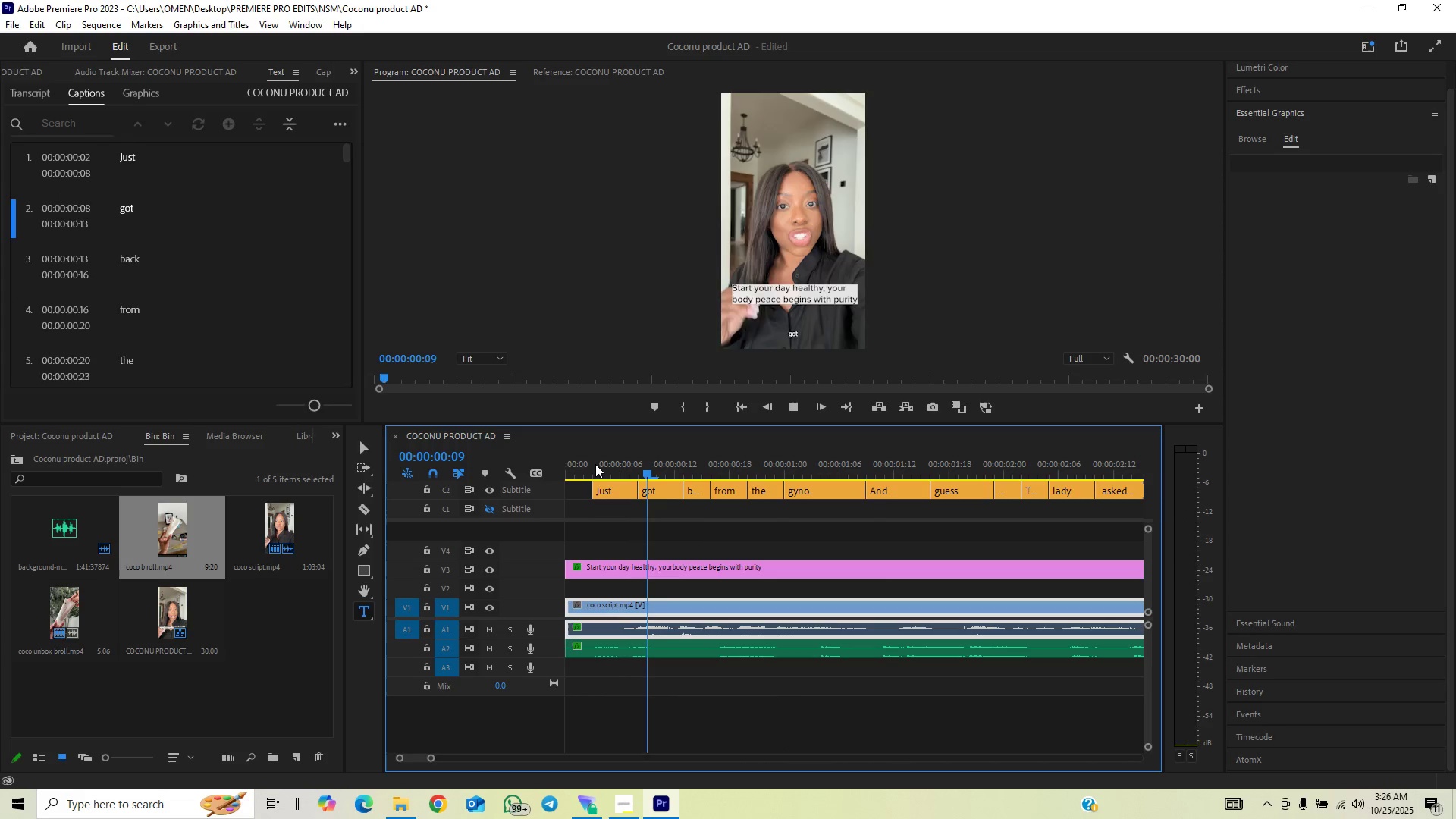 
key(Space)
 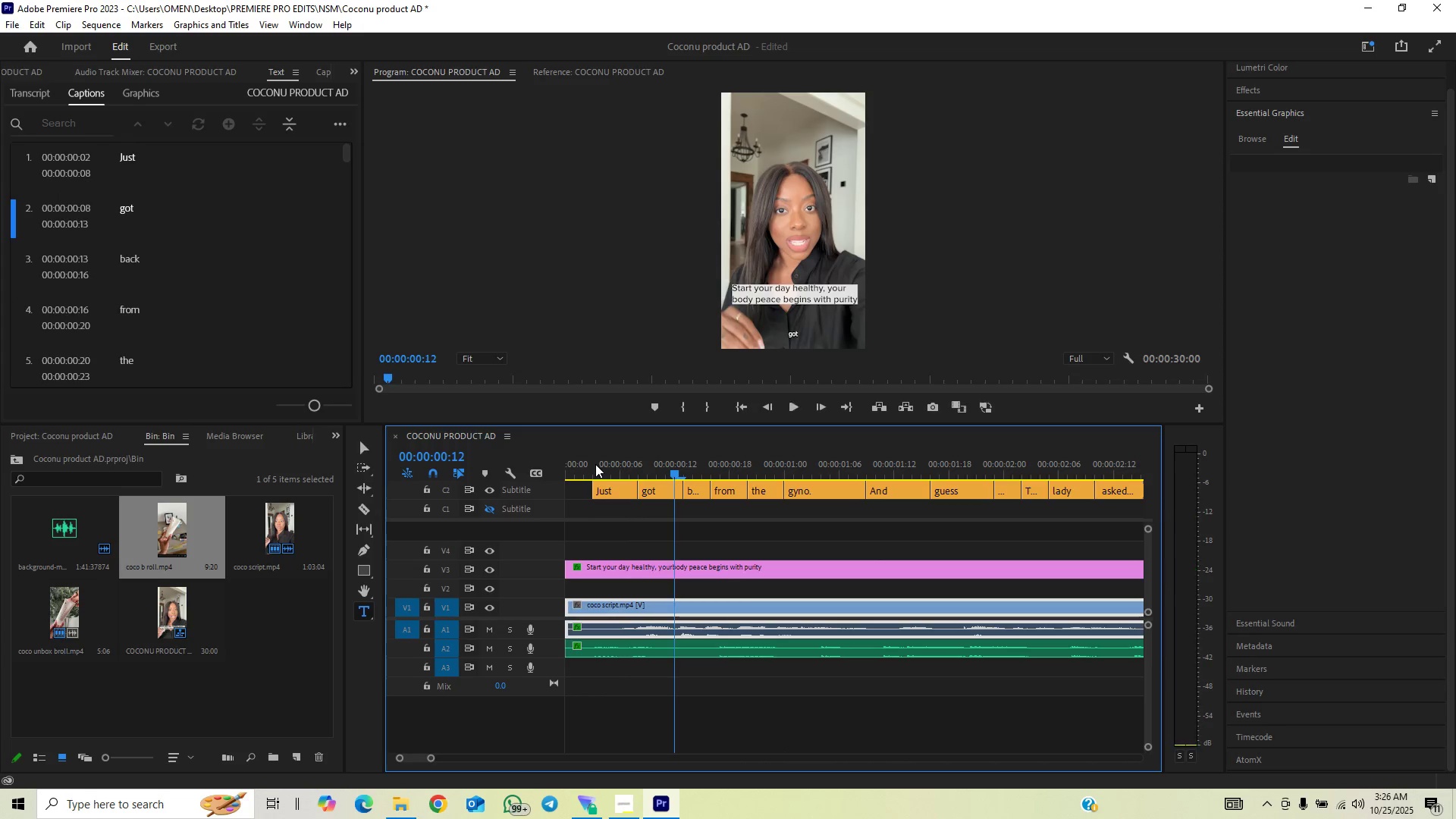 
key(Space)
 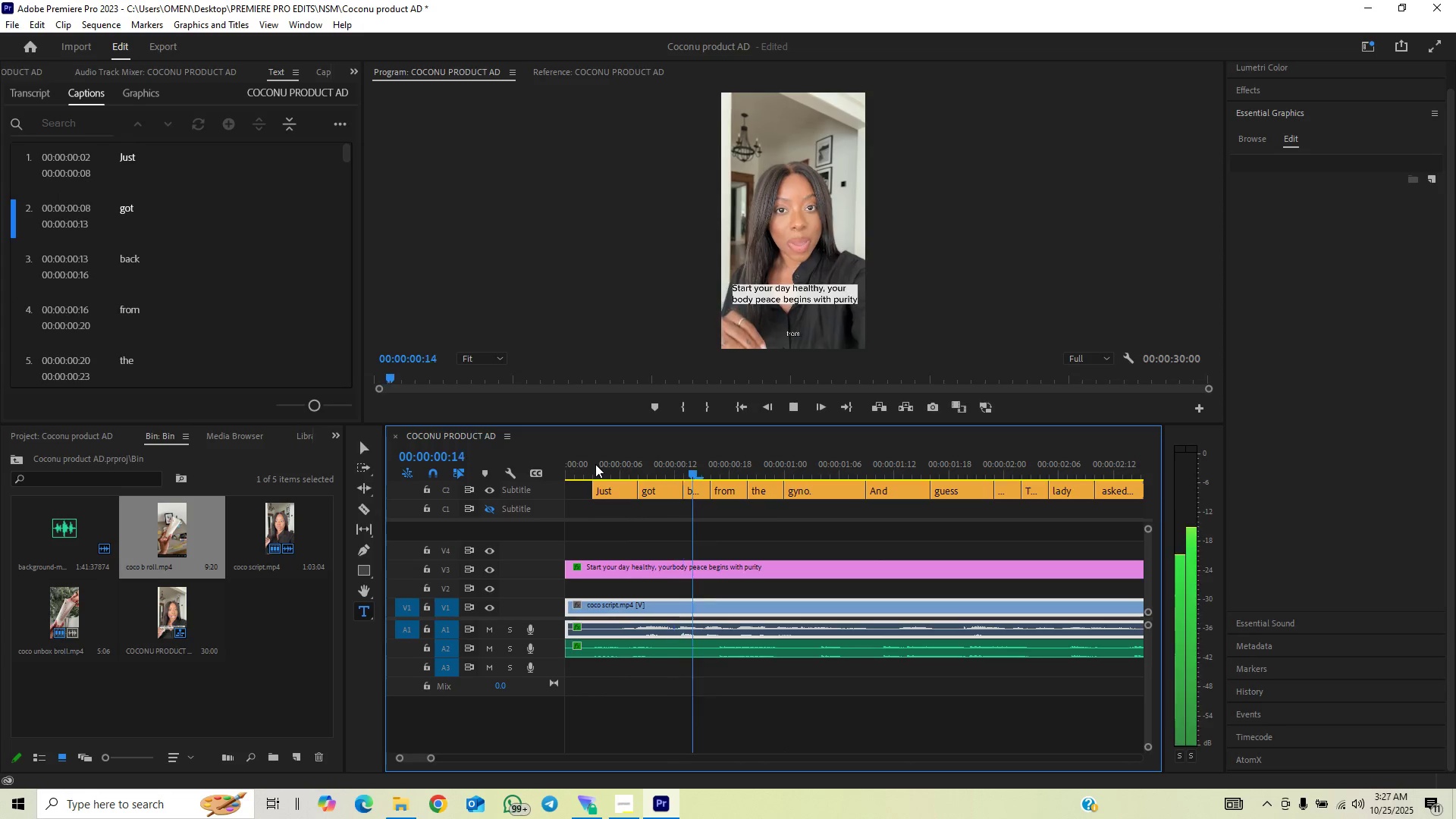 
key(Space)
 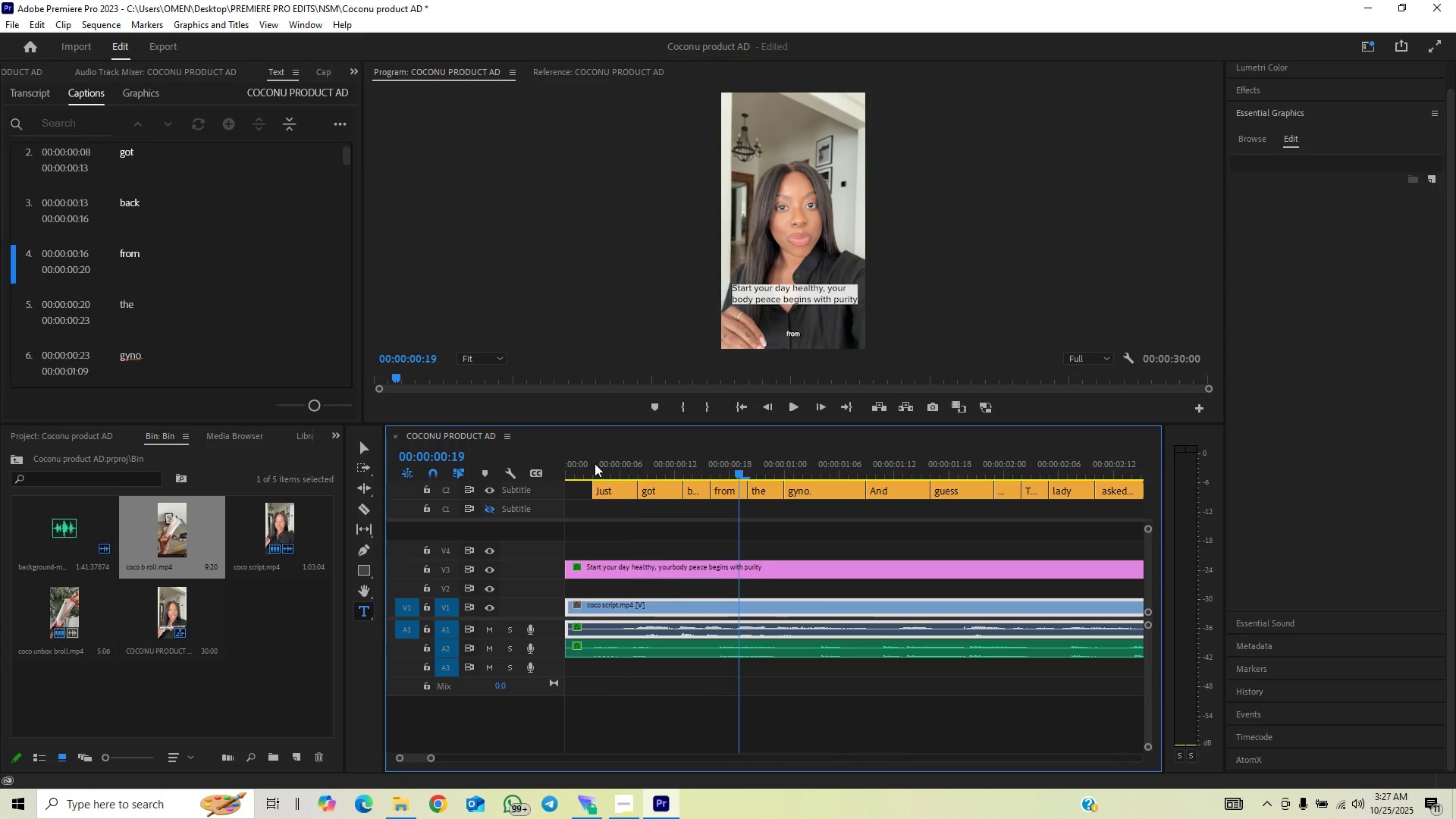 
key(Space)
 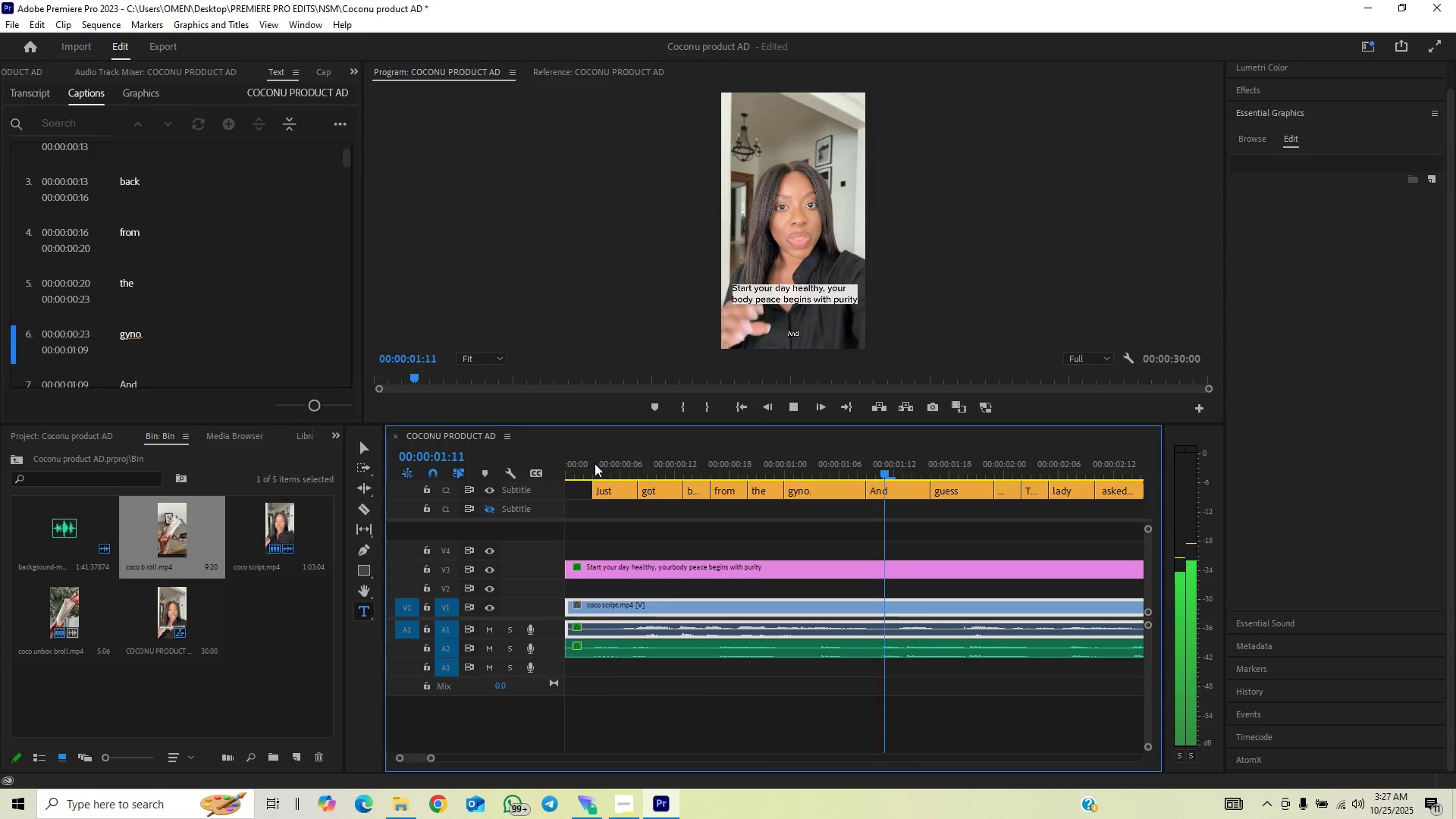 
key(Space)
 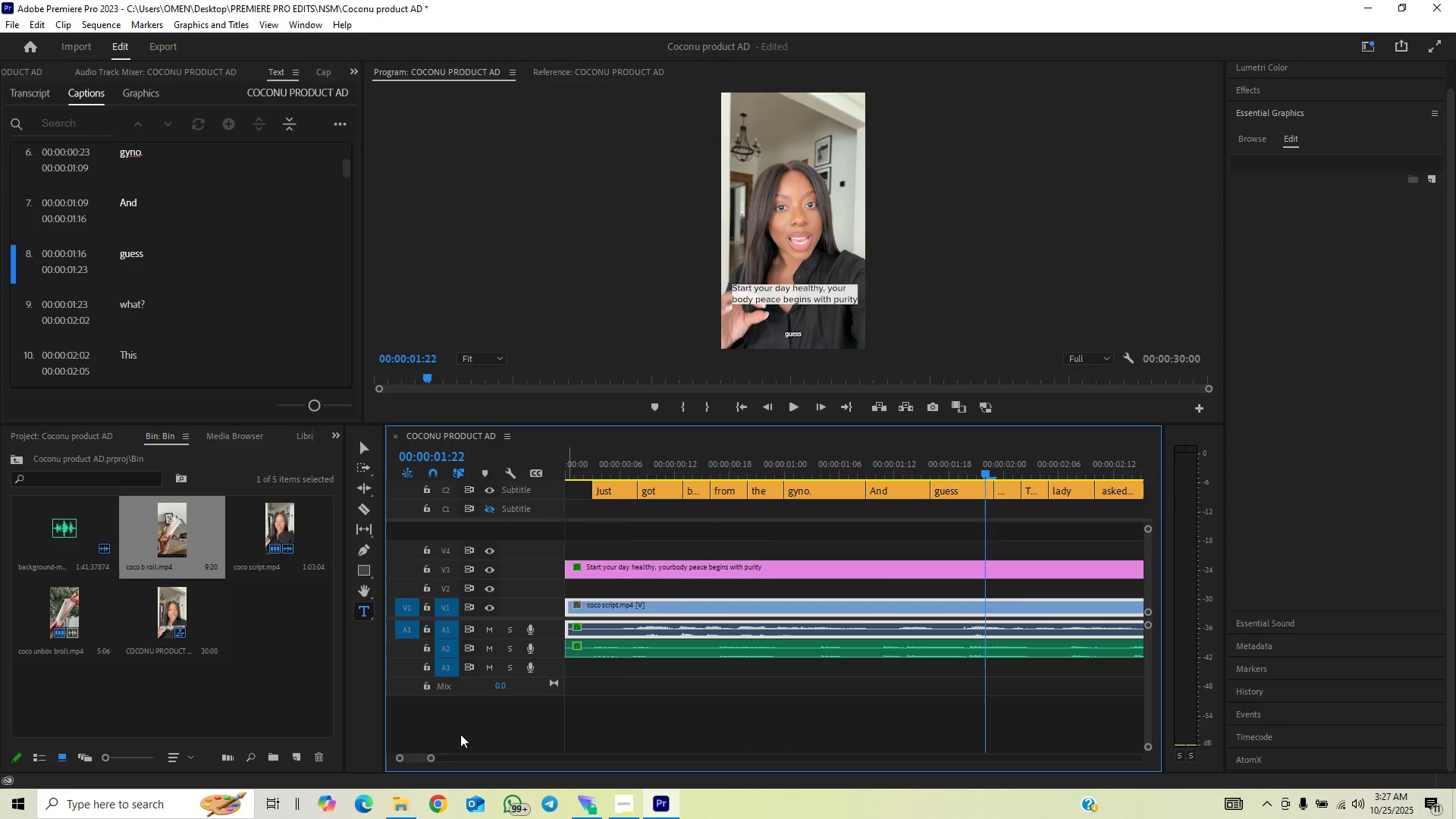 
left_click_drag(start_coordinate=[435, 758], to_coordinate=[447, 758])
 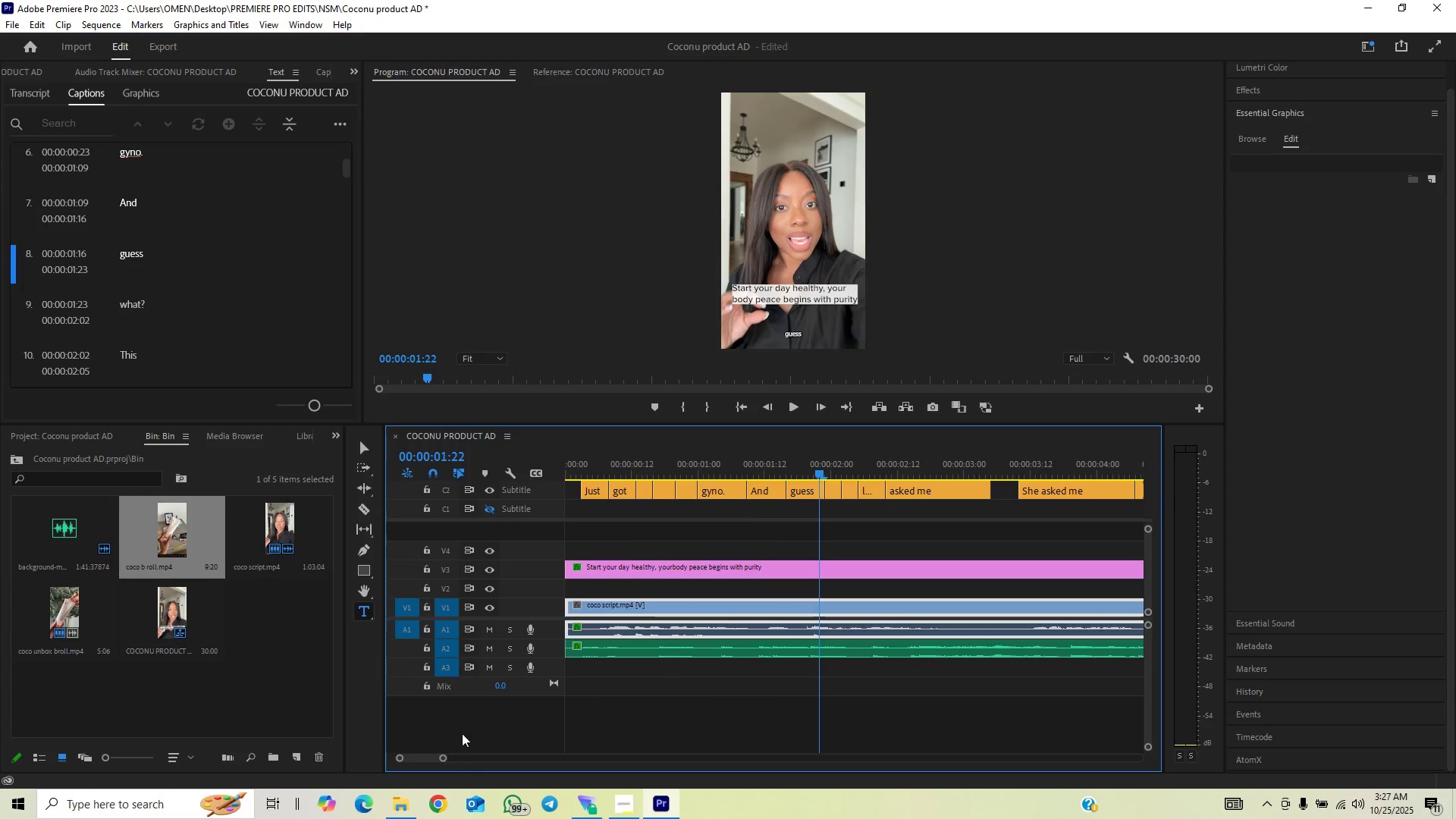 
key(Space)
 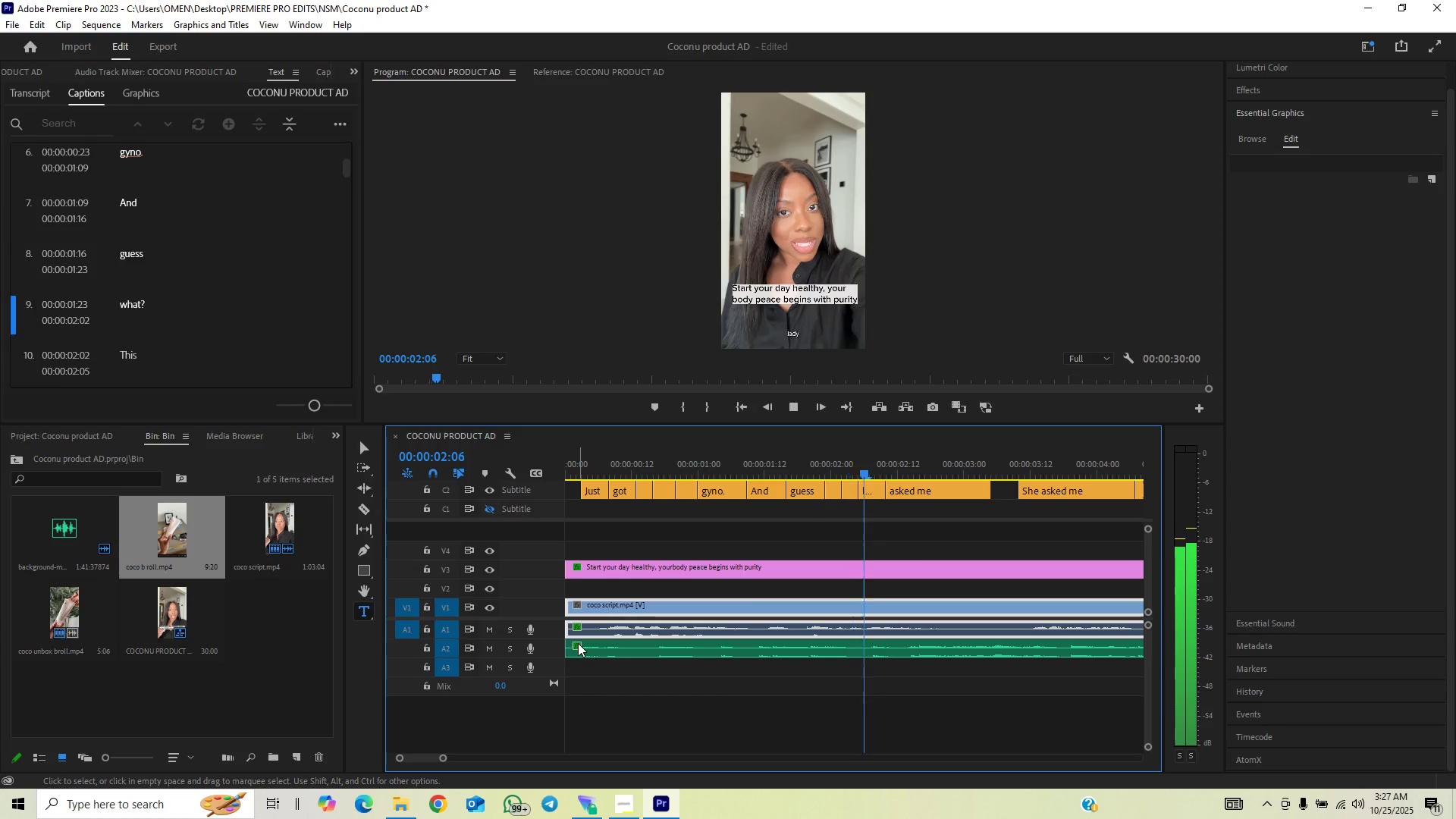 
key(Space)
 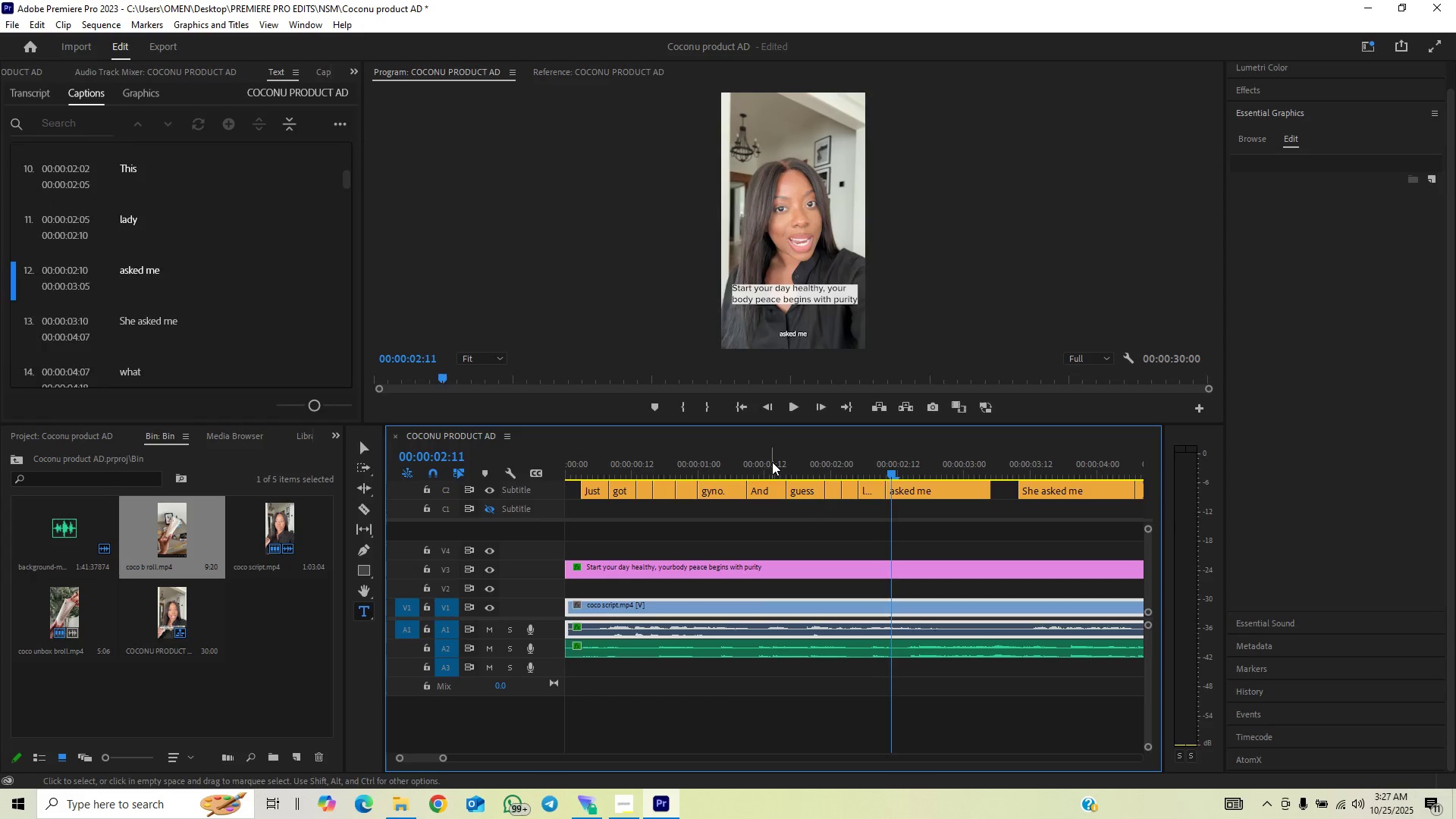 
key(Space)
 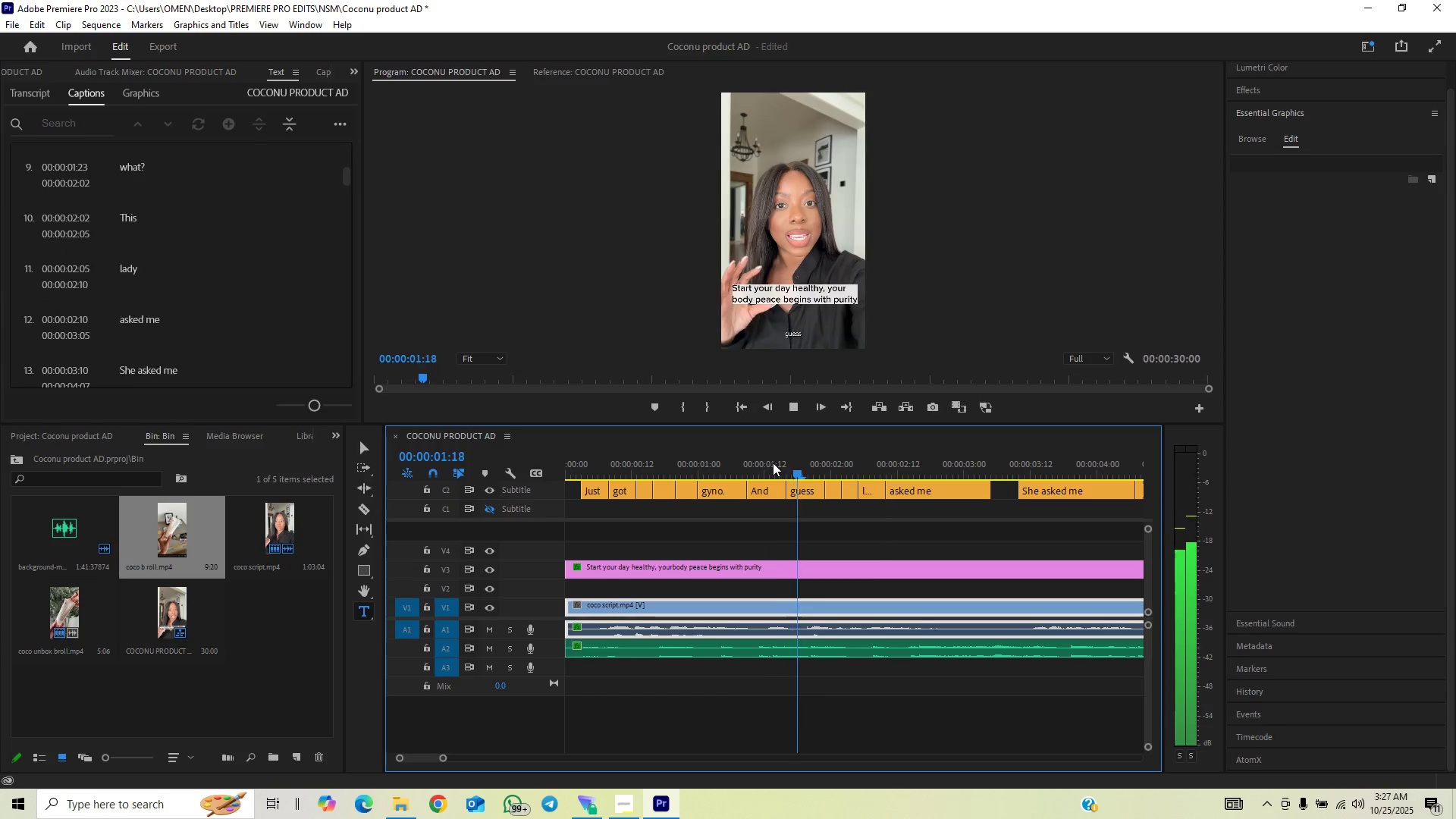 
key(Space)
 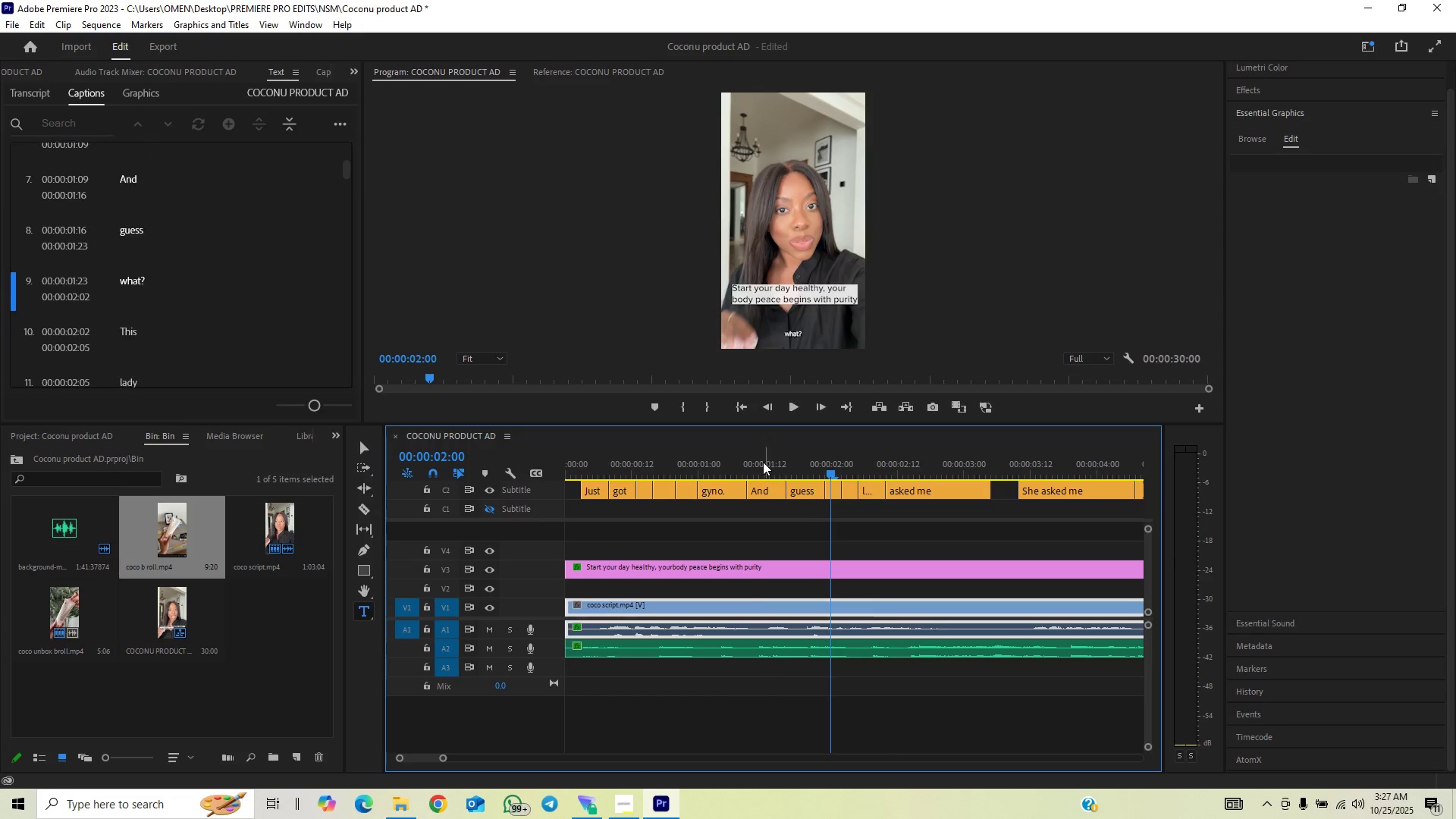 
left_click([761, 462])
 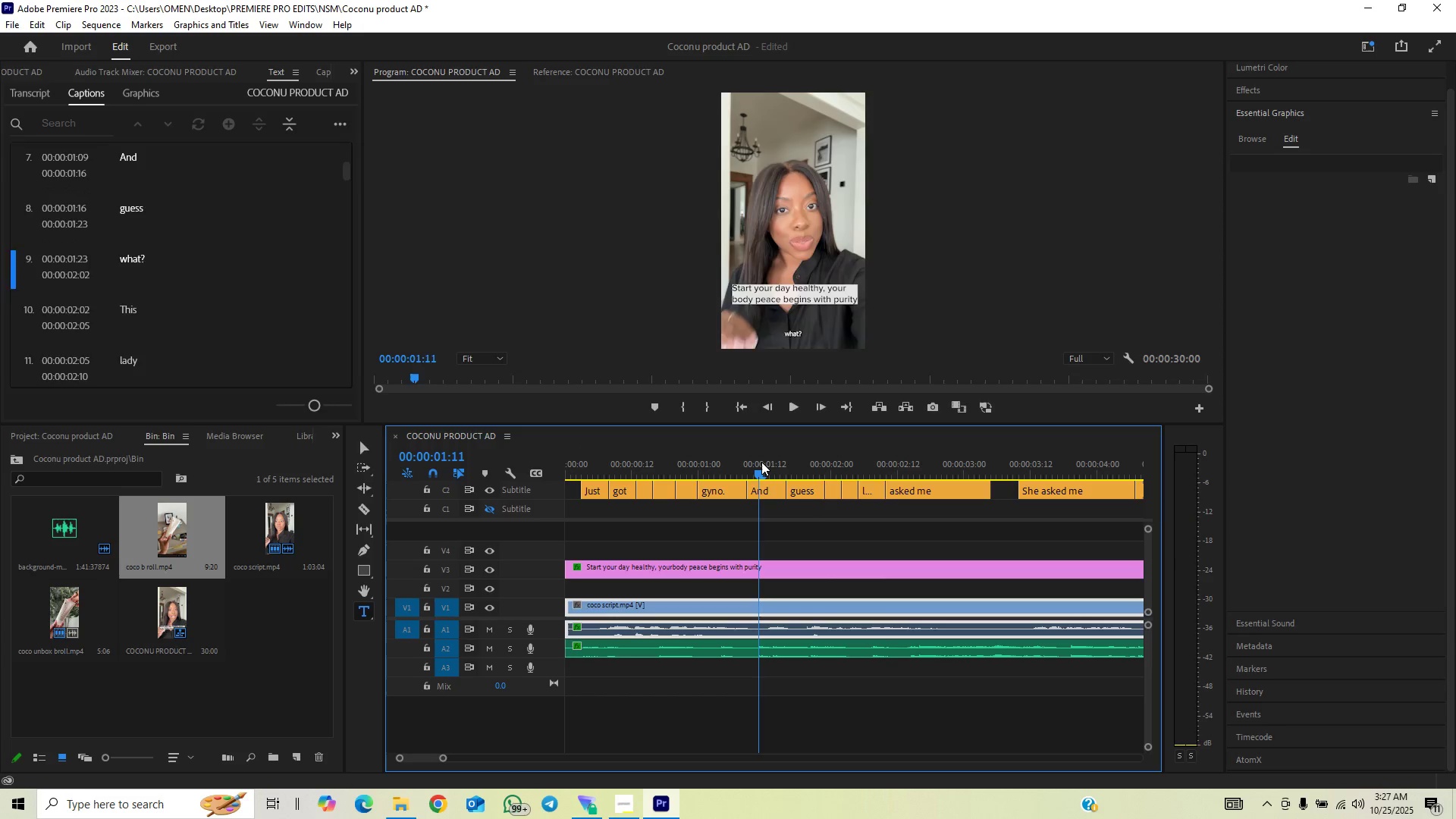 
key(Space)
 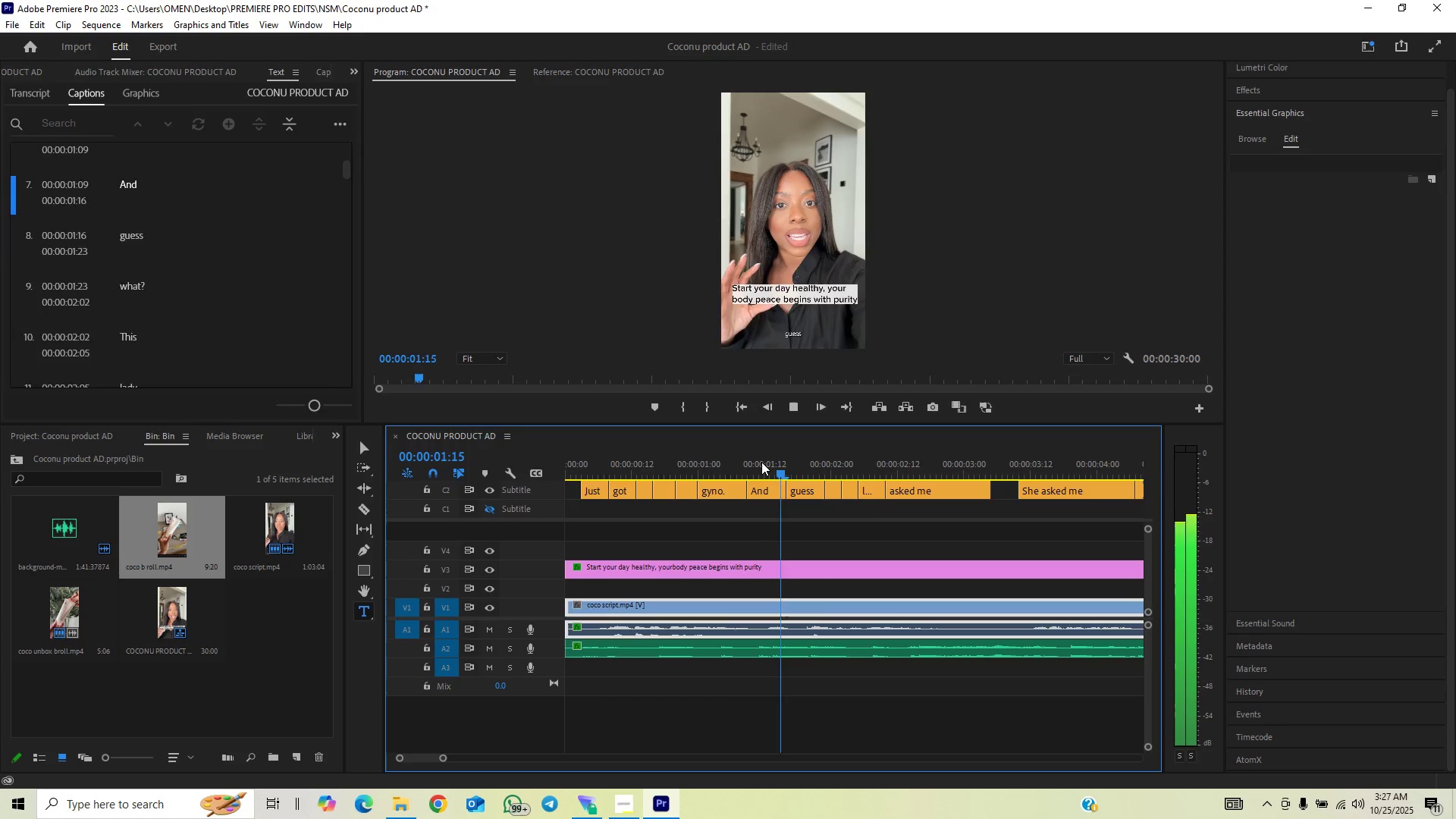 
key(Space)
 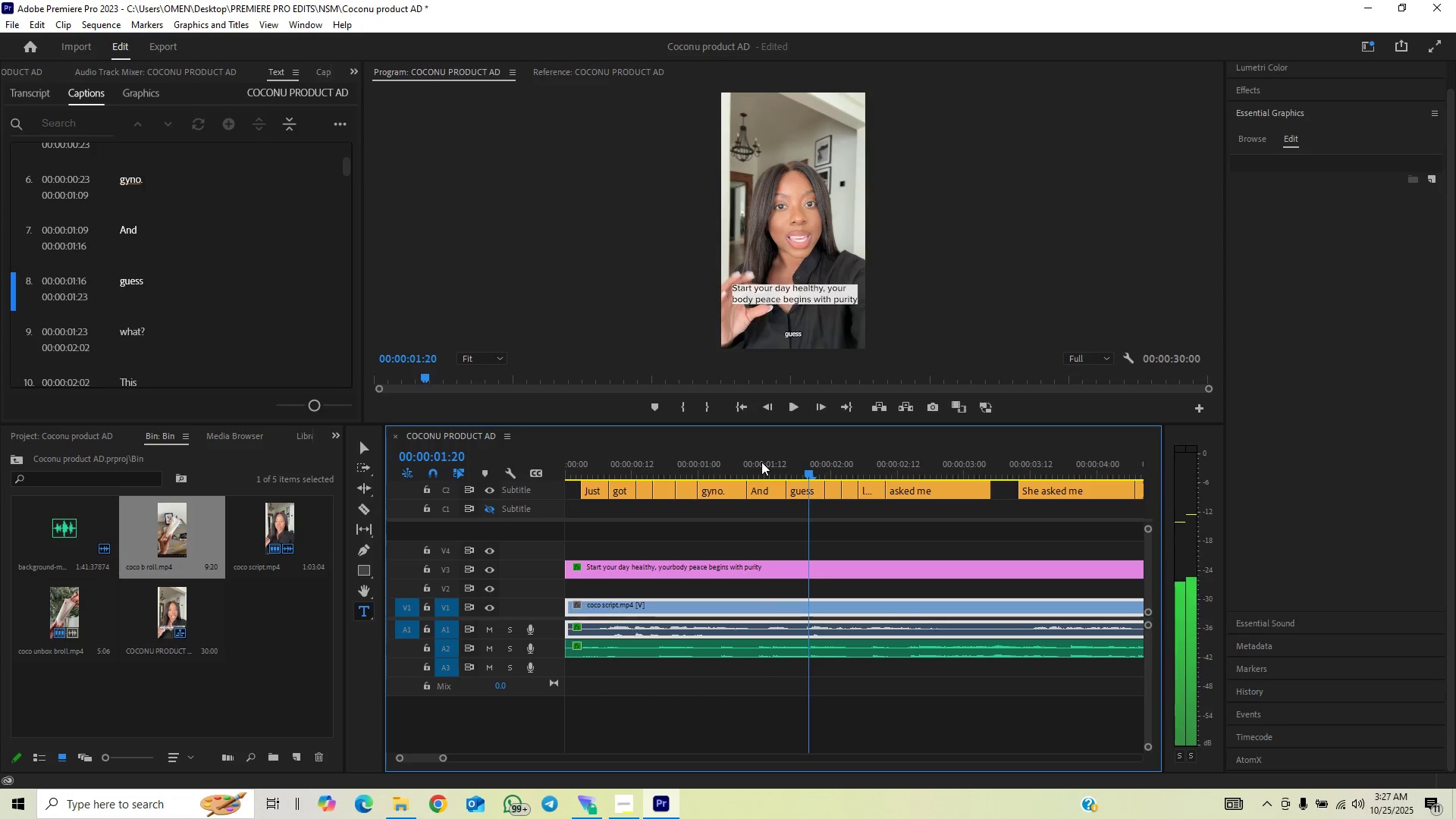 
left_click_drag(start_coordinate=[761, 462], to_coordinate=[777, 461])
 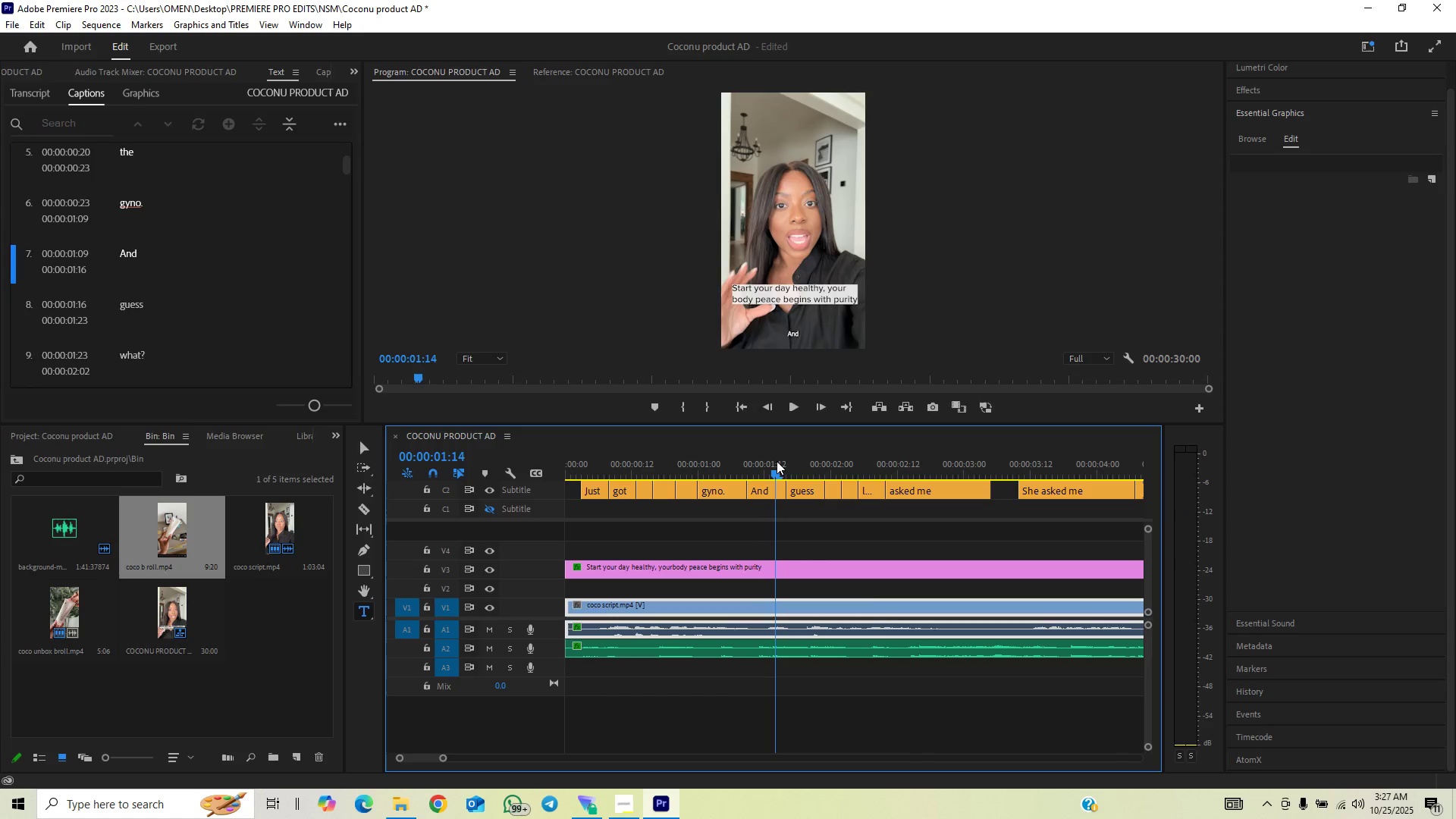 
key(Space)
 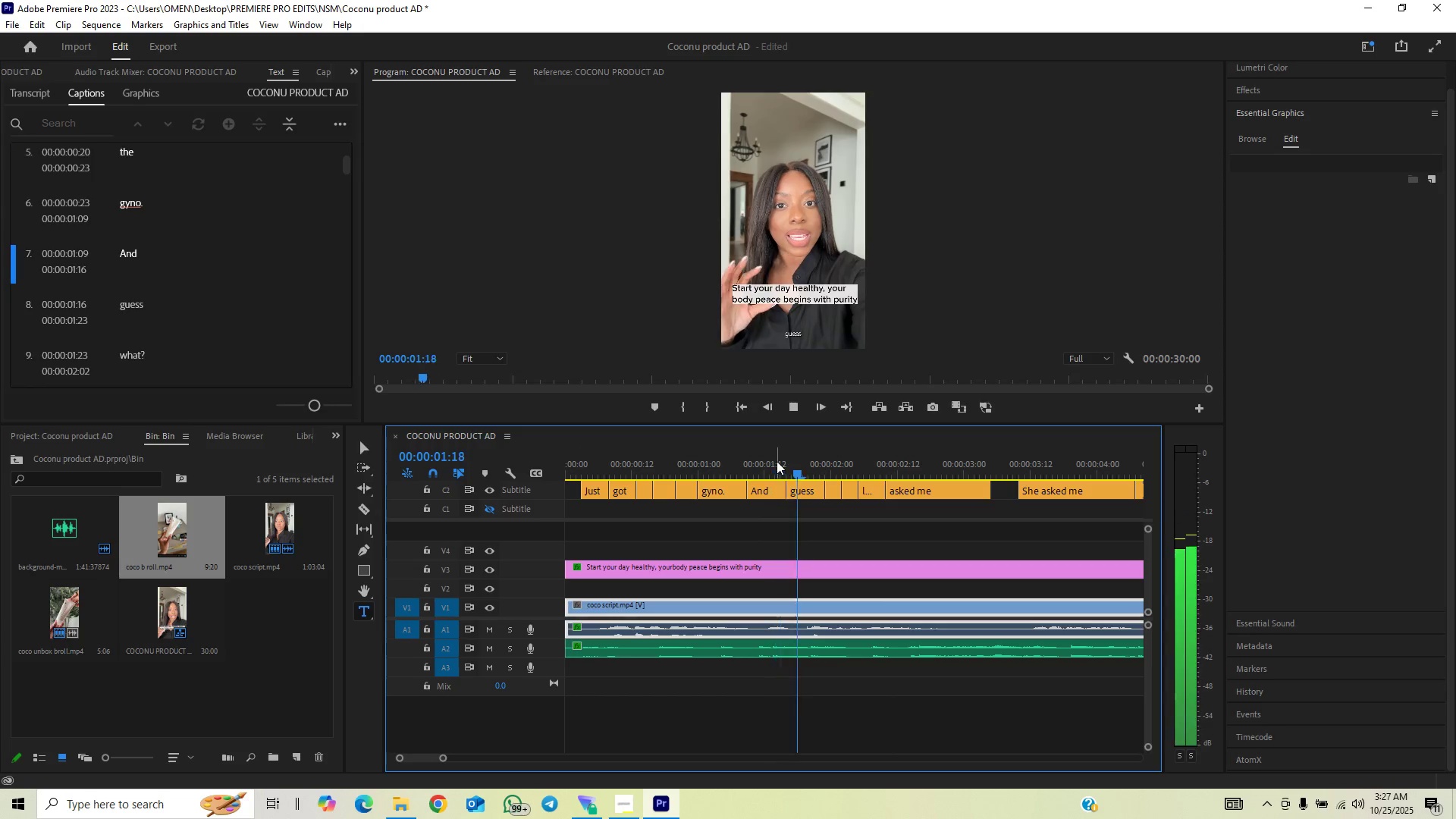 
key(Space)
 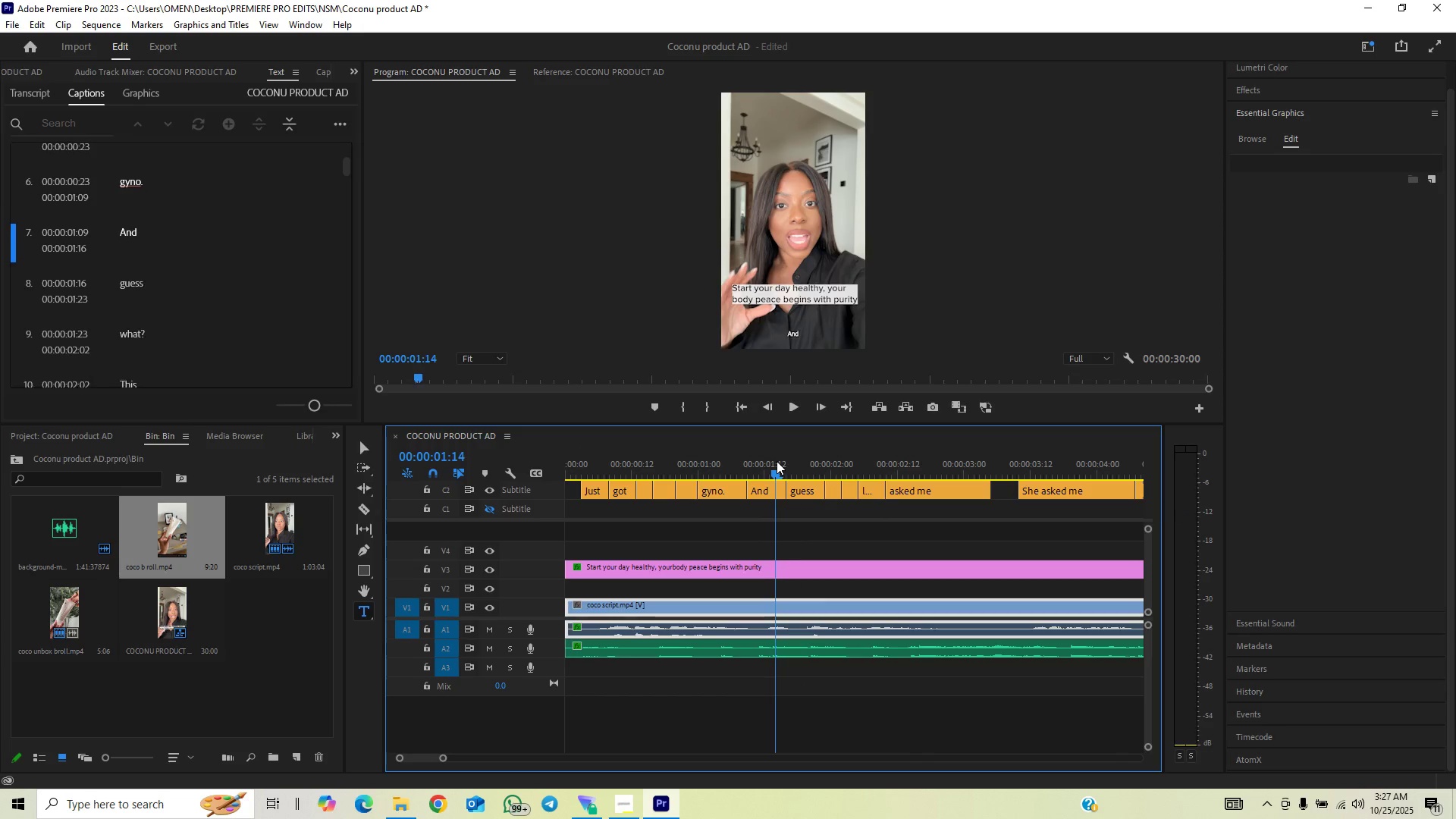 
left_click([777, 461])
 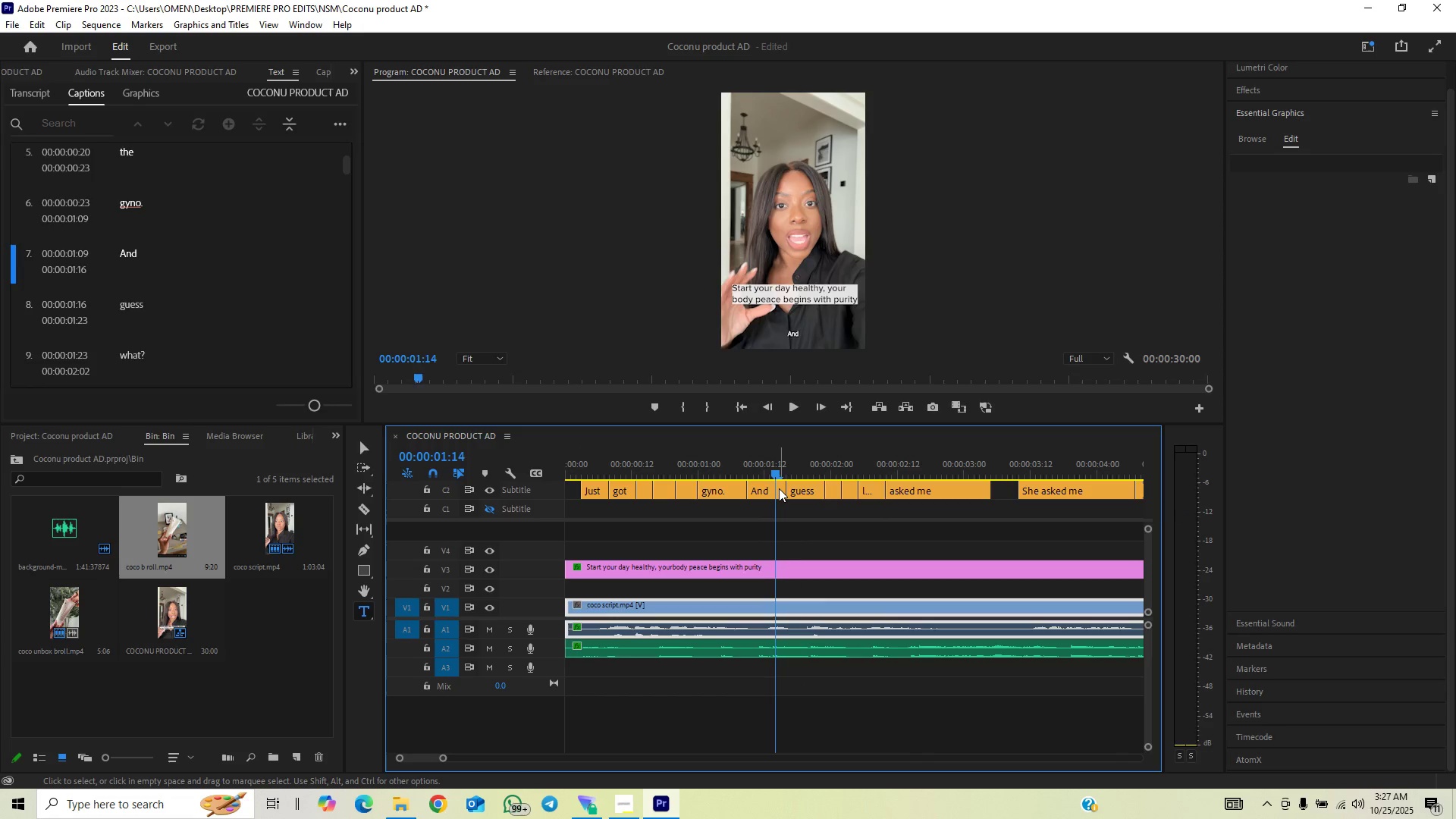 
key(Space)
 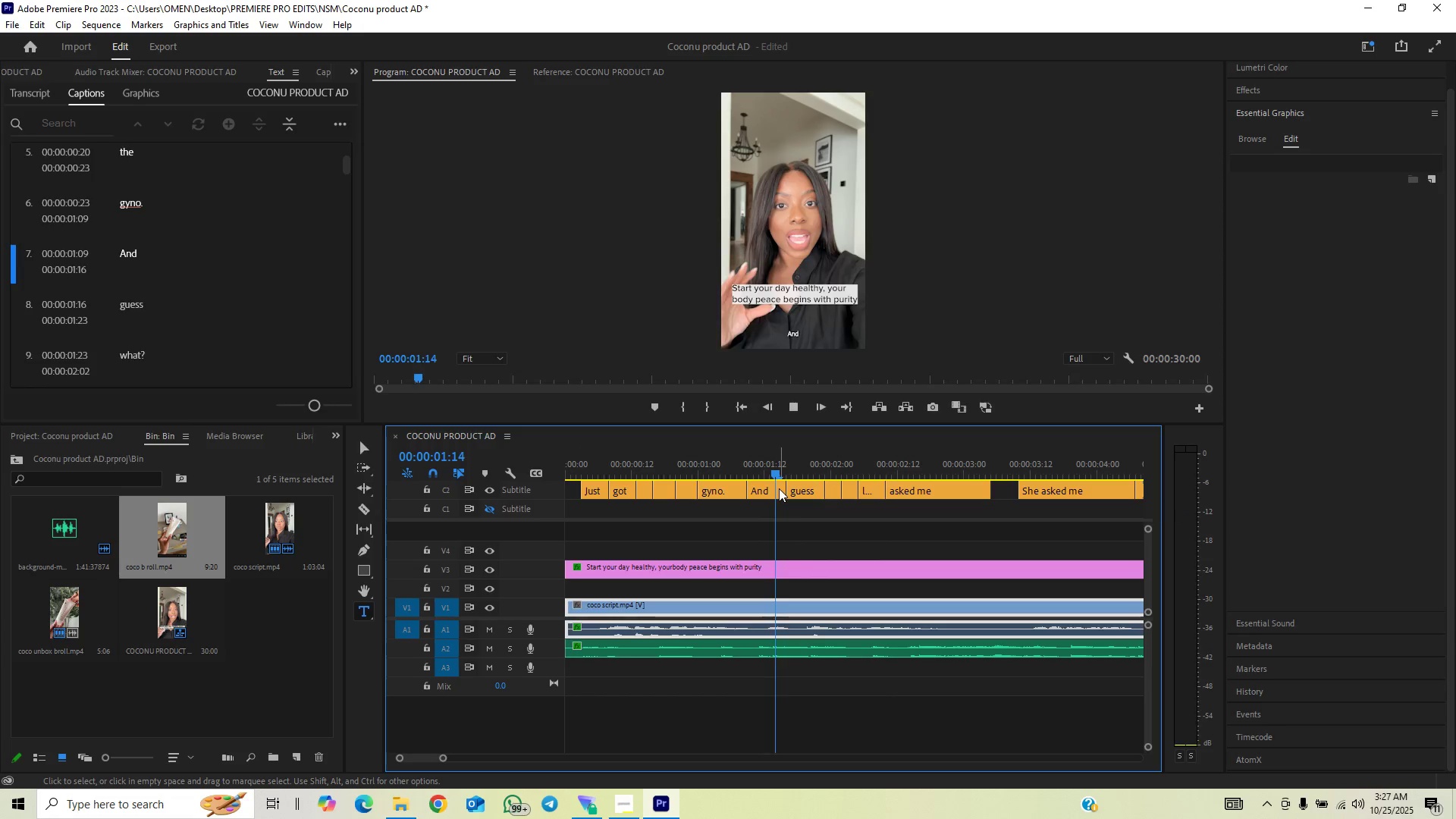 
key(Space)
 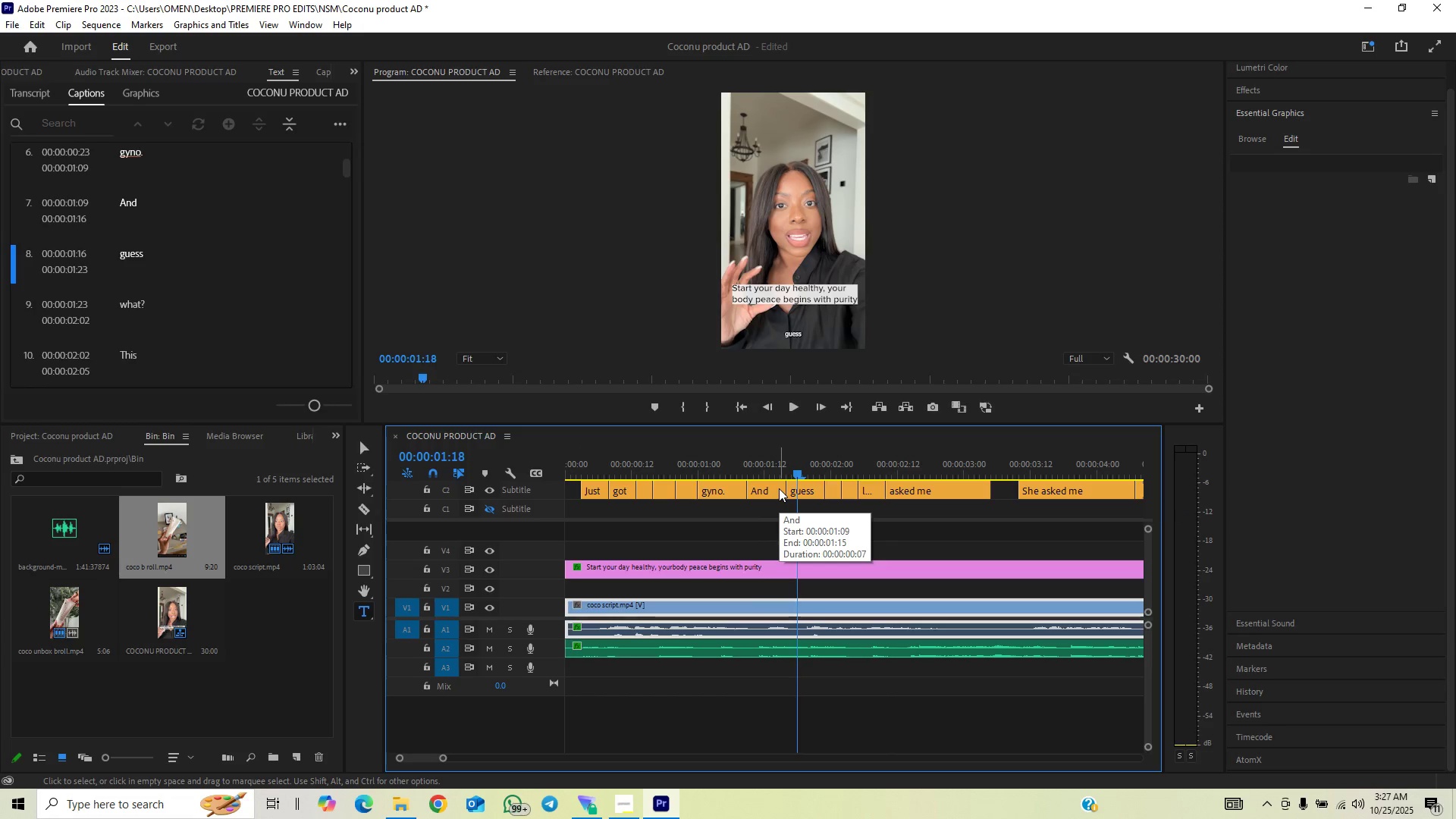 
key(Space)
 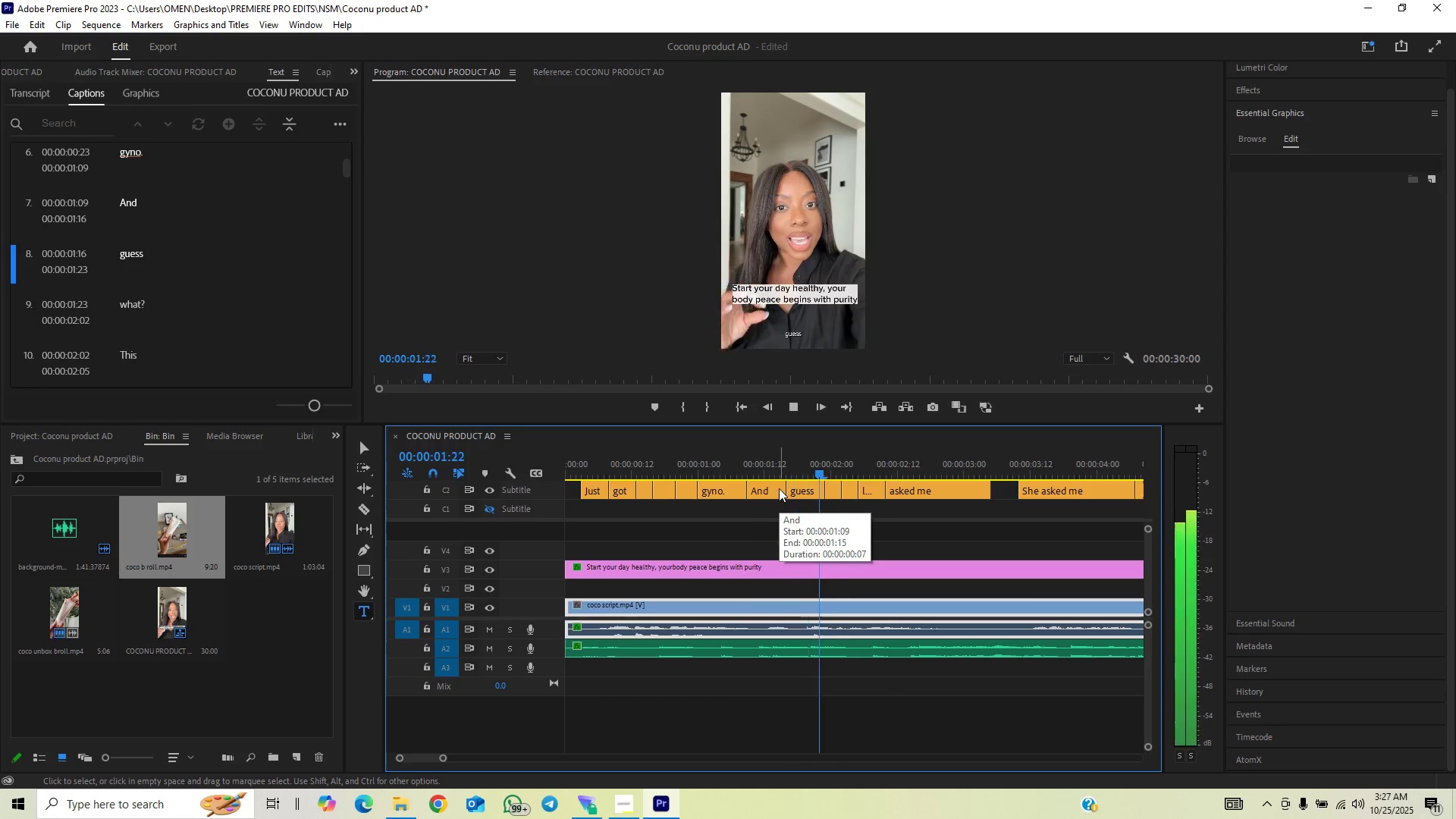 
key(Space)
 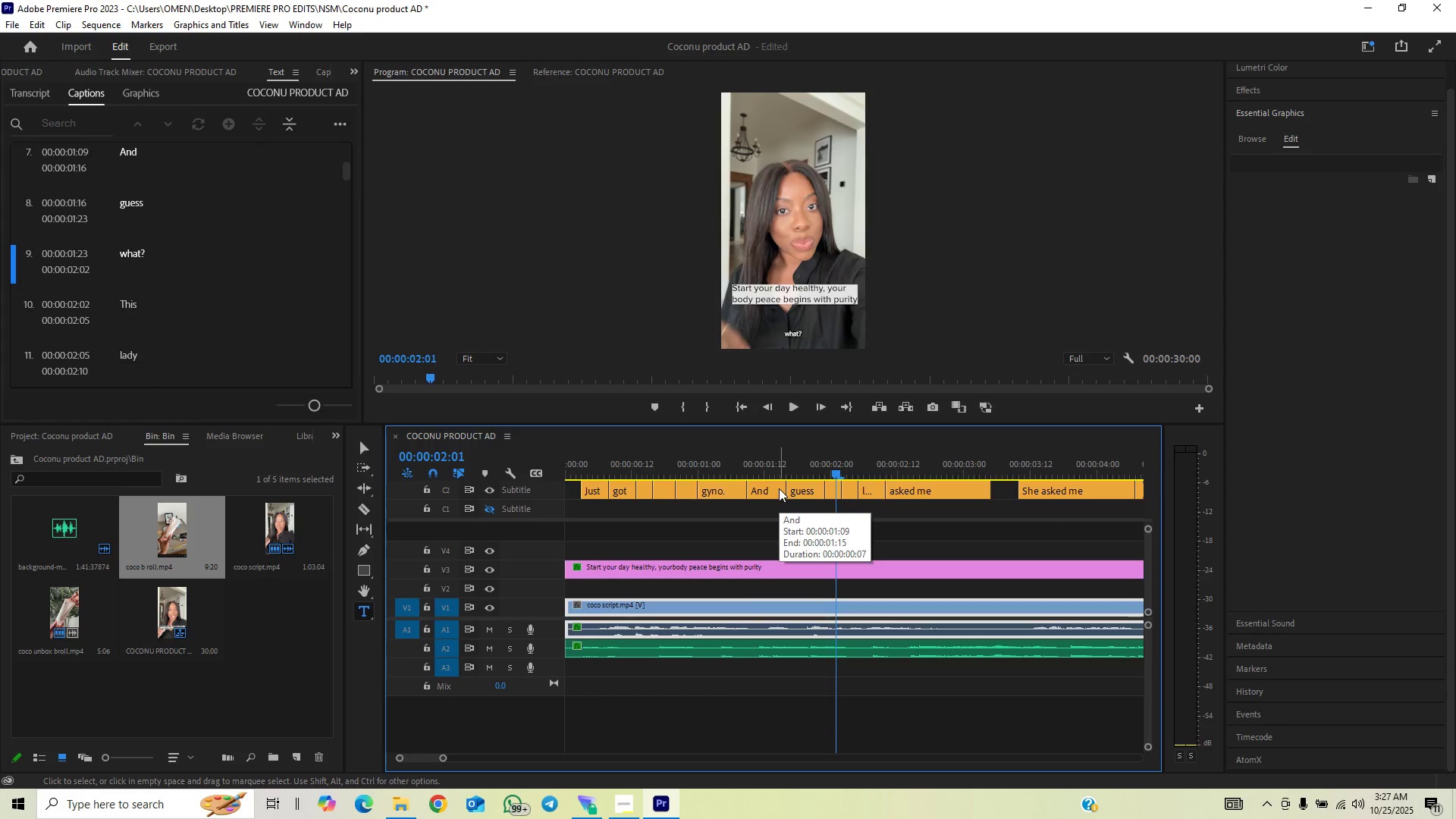 
key(Space)
 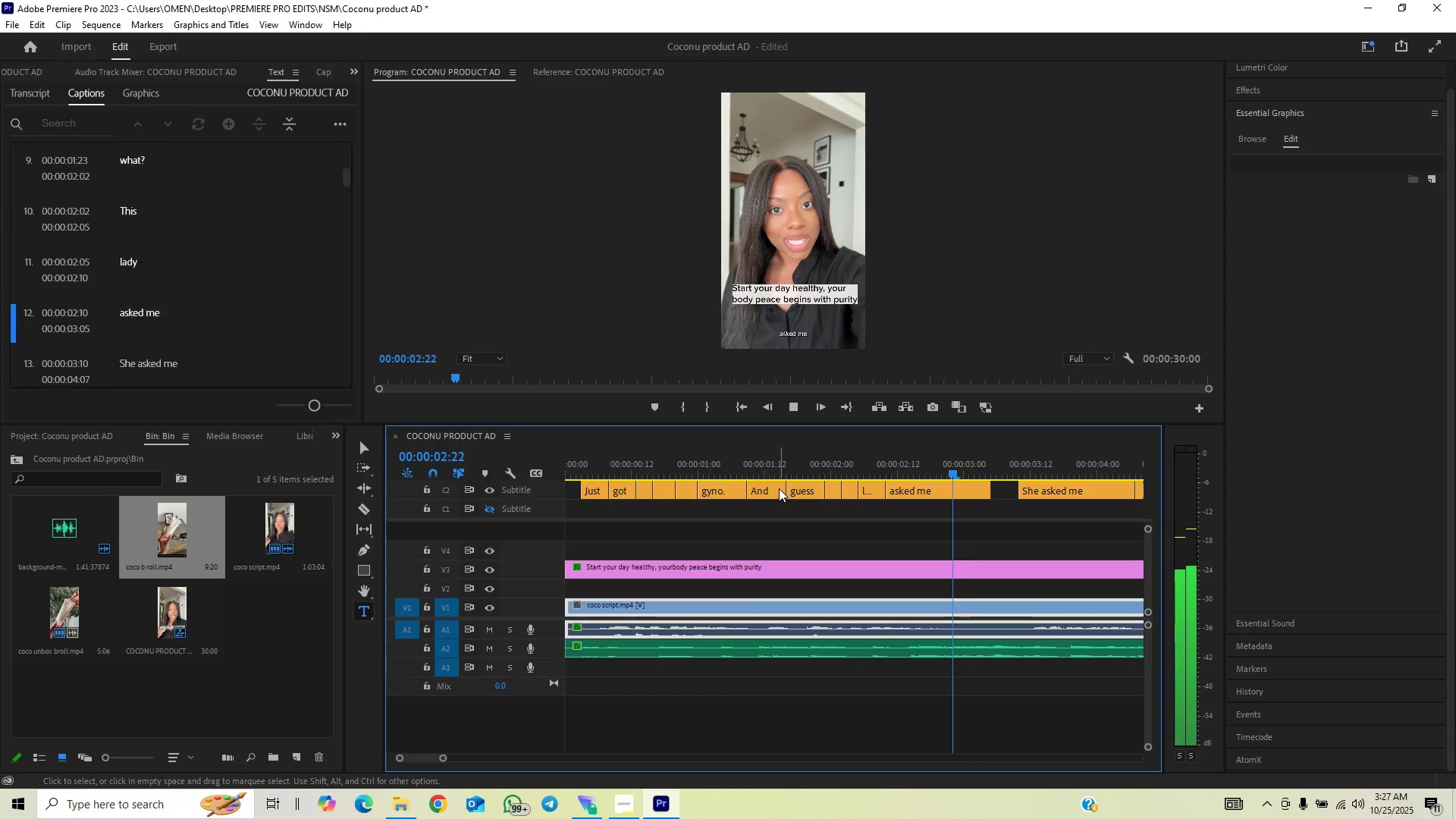 
key(Space)
 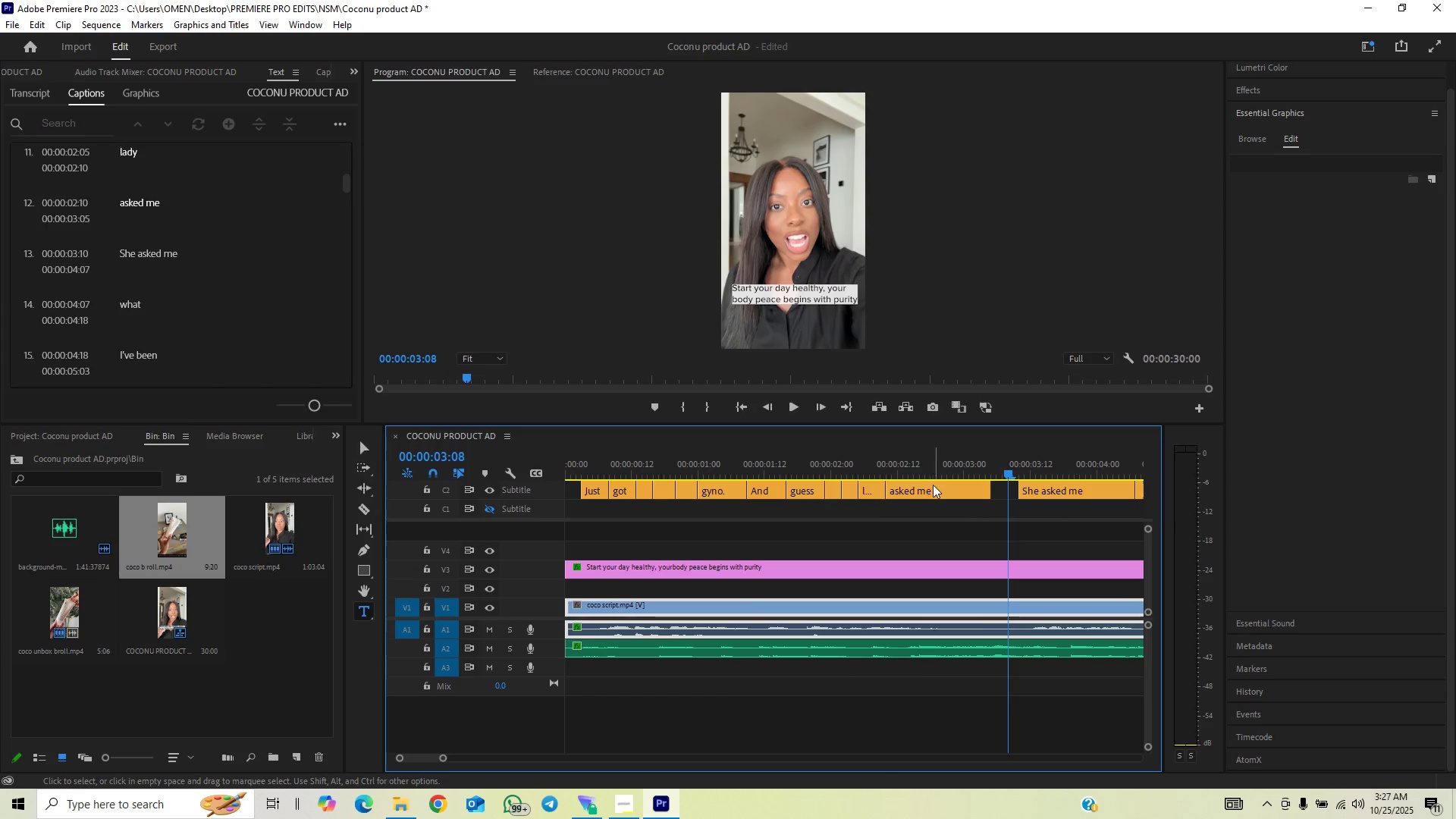 
left_click_drag(start_coordinate=[931, 486], to_coordinate=[951, 489])
 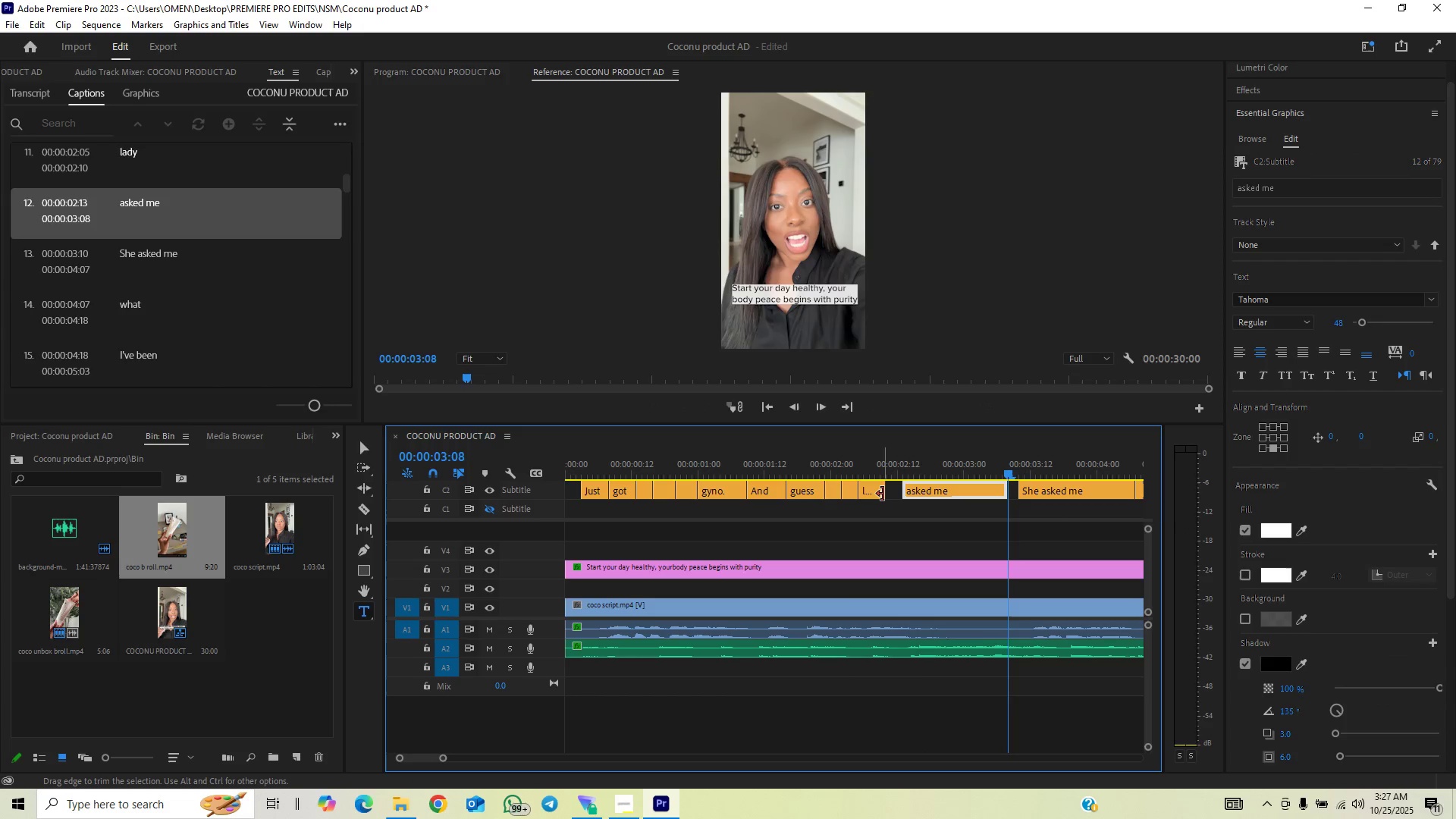 
left_click_drag(start_coordinate=[883, 492], to_coordinate=[914, 490])
 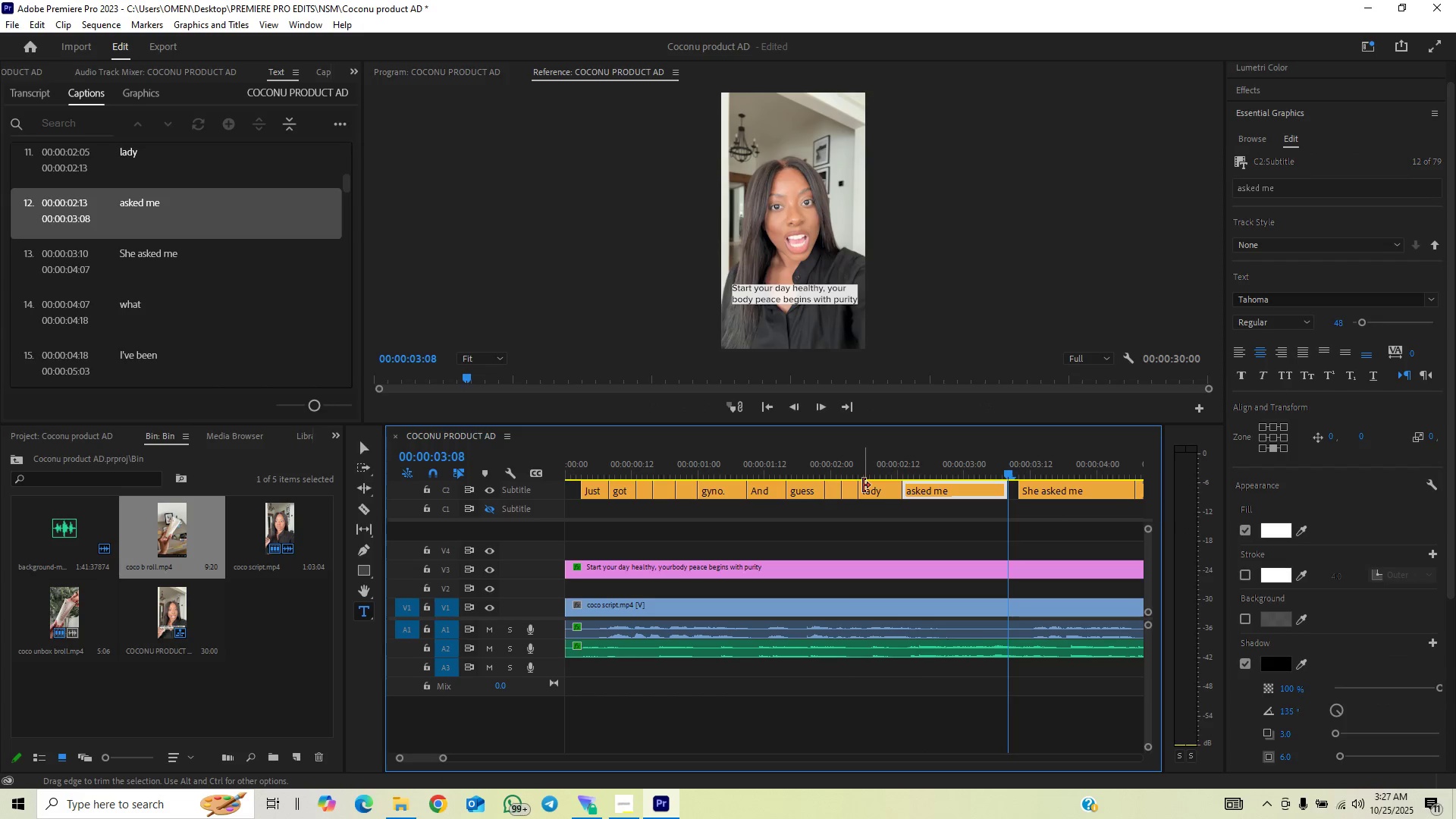 
left_click_drag(start_coordinate=[862, 488], to_coordinate=[875, 497])
 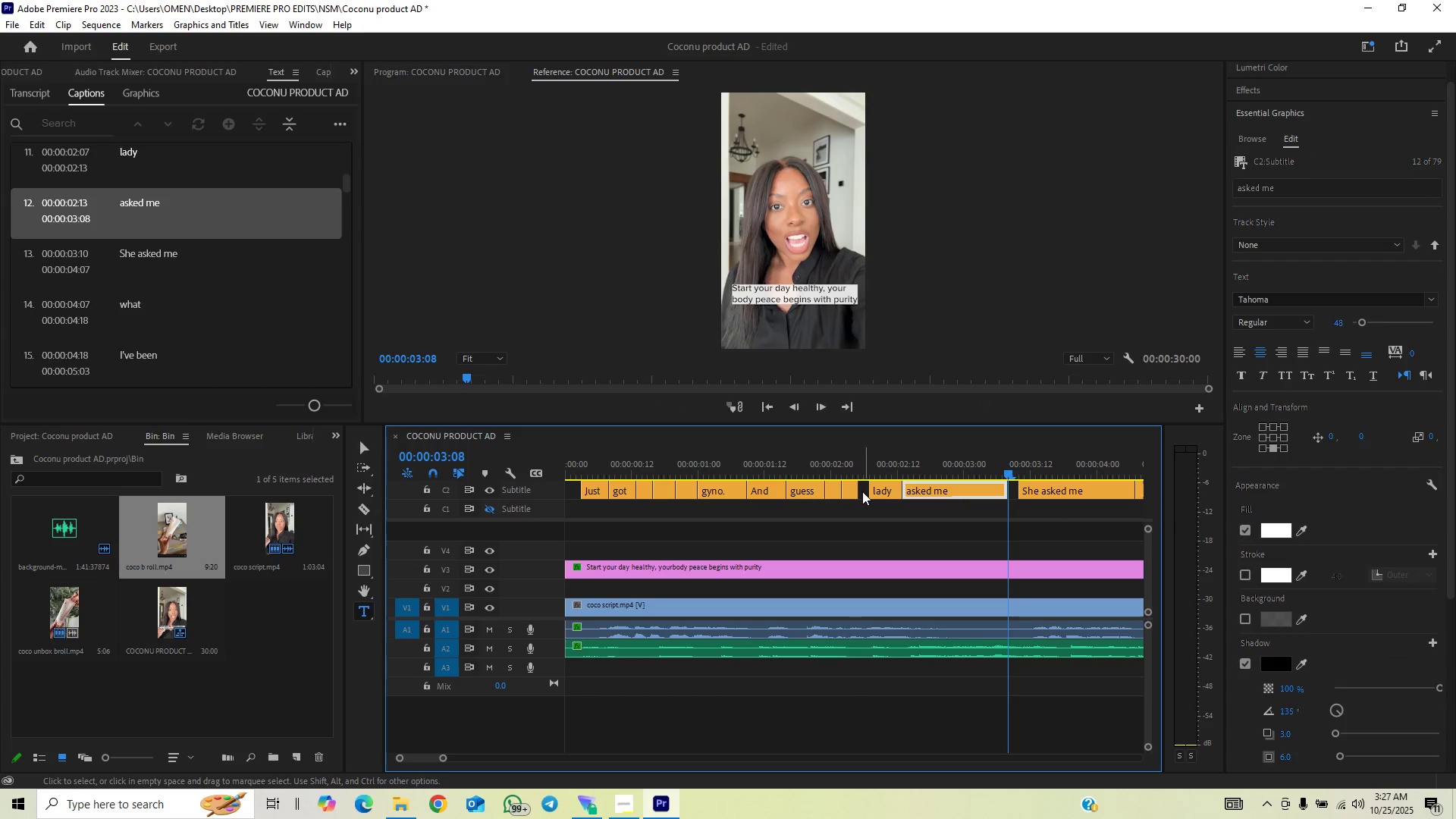 
left_click_drag(start_coordinate=[860, 490], to_coordinate=[889, 488])
 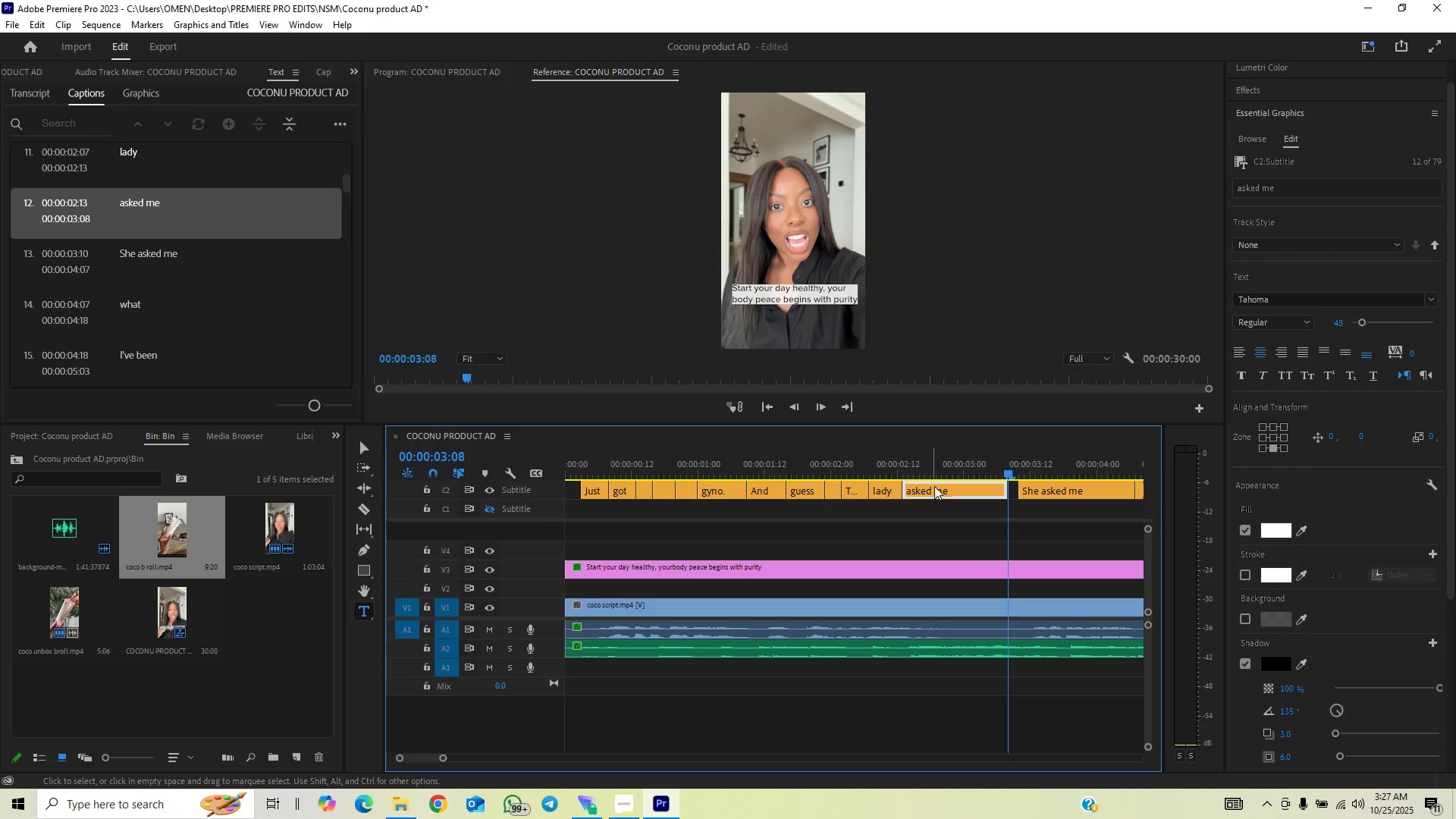 
left_click_drag(start_coordinate=[949, 487], to_coordinate=[958, 489])
 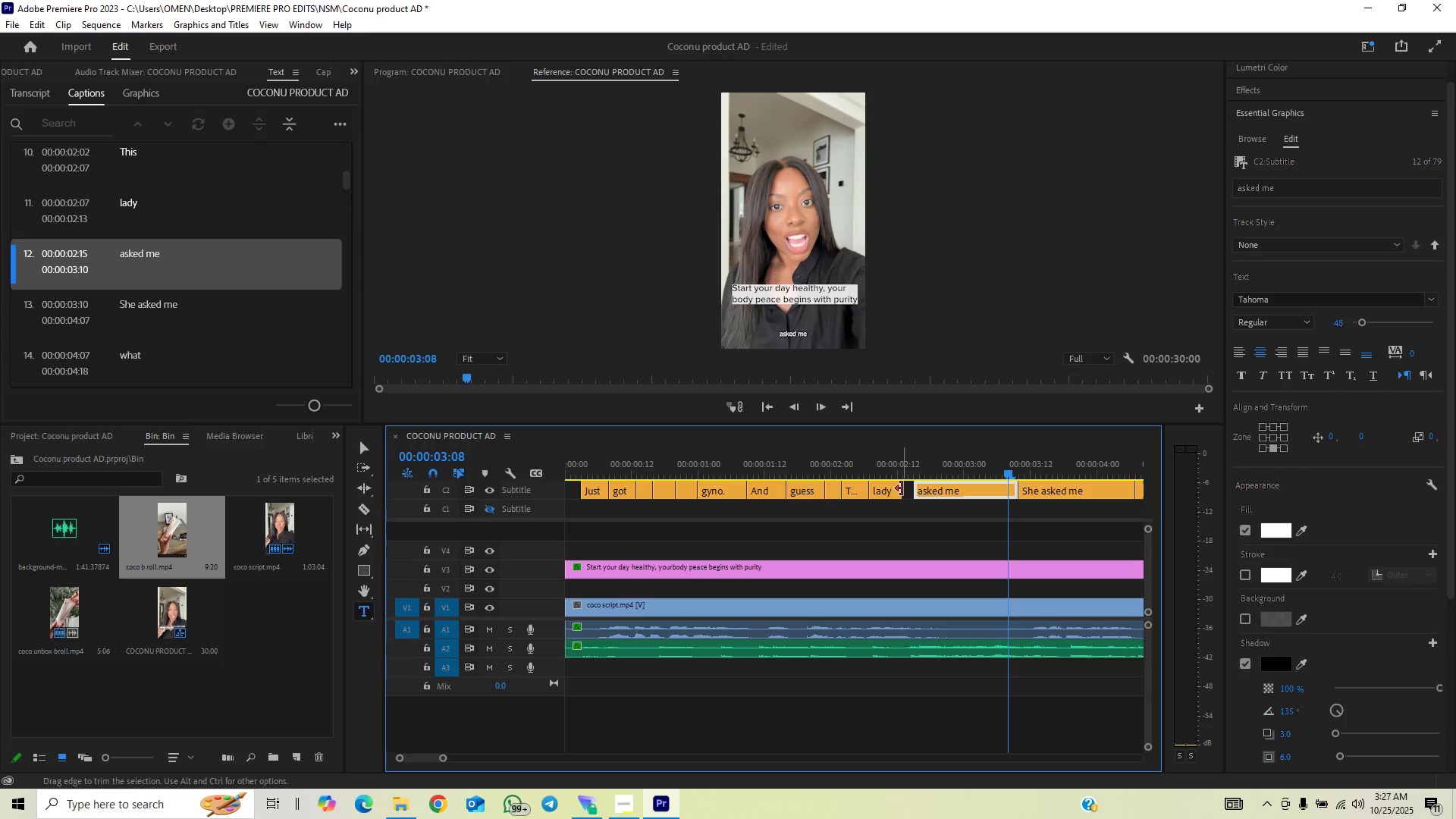 
left_click_drag(start_coordinate=[885, 486], to_coordinate=[897, 486])
 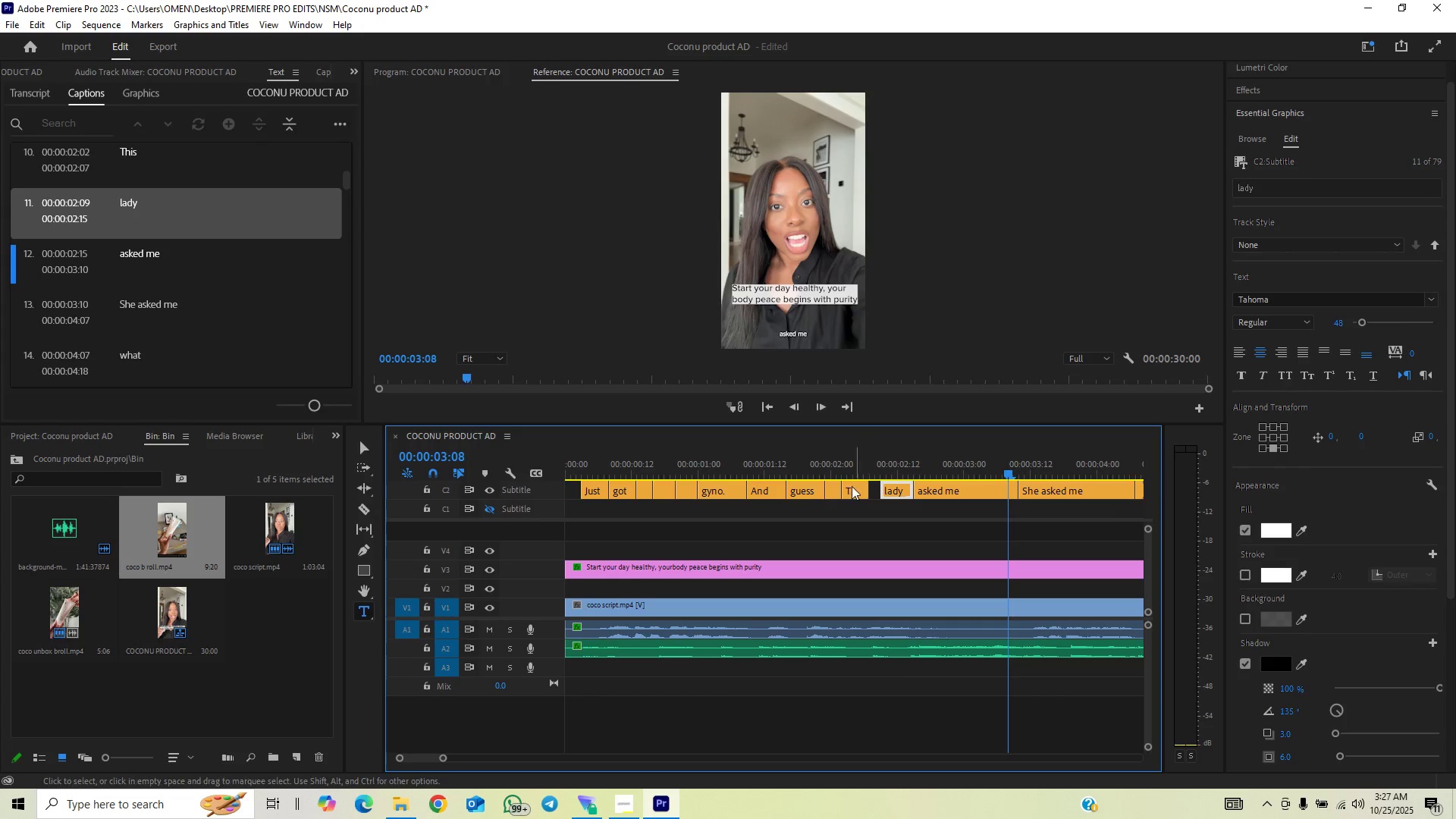 
left_click_drag(start_coordinate=[850, 486], to_coordinate=[857, 486])
 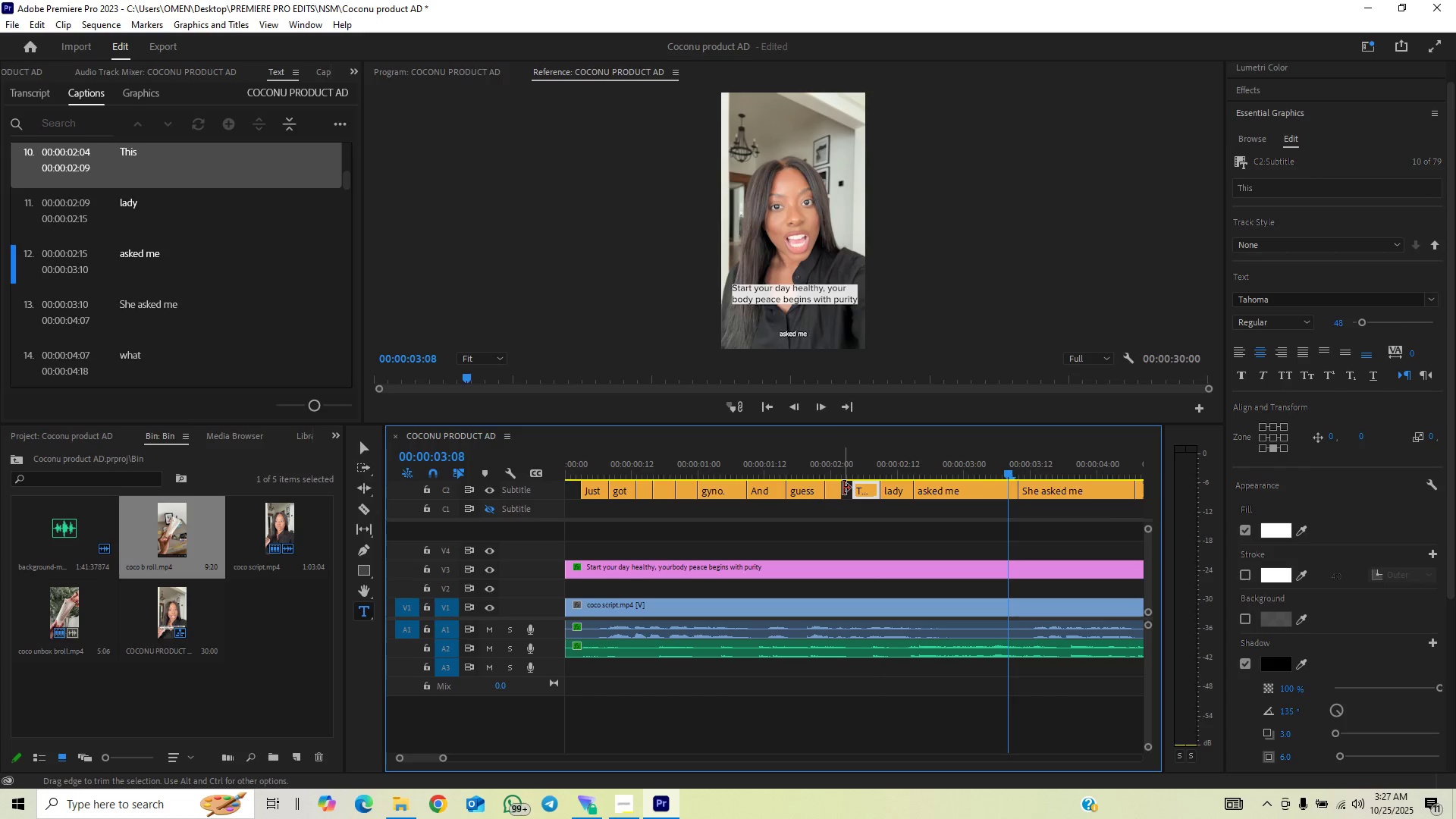 
left_click_drag(start_coordinate=[843, 488], to_coordinate=[855, 488])
 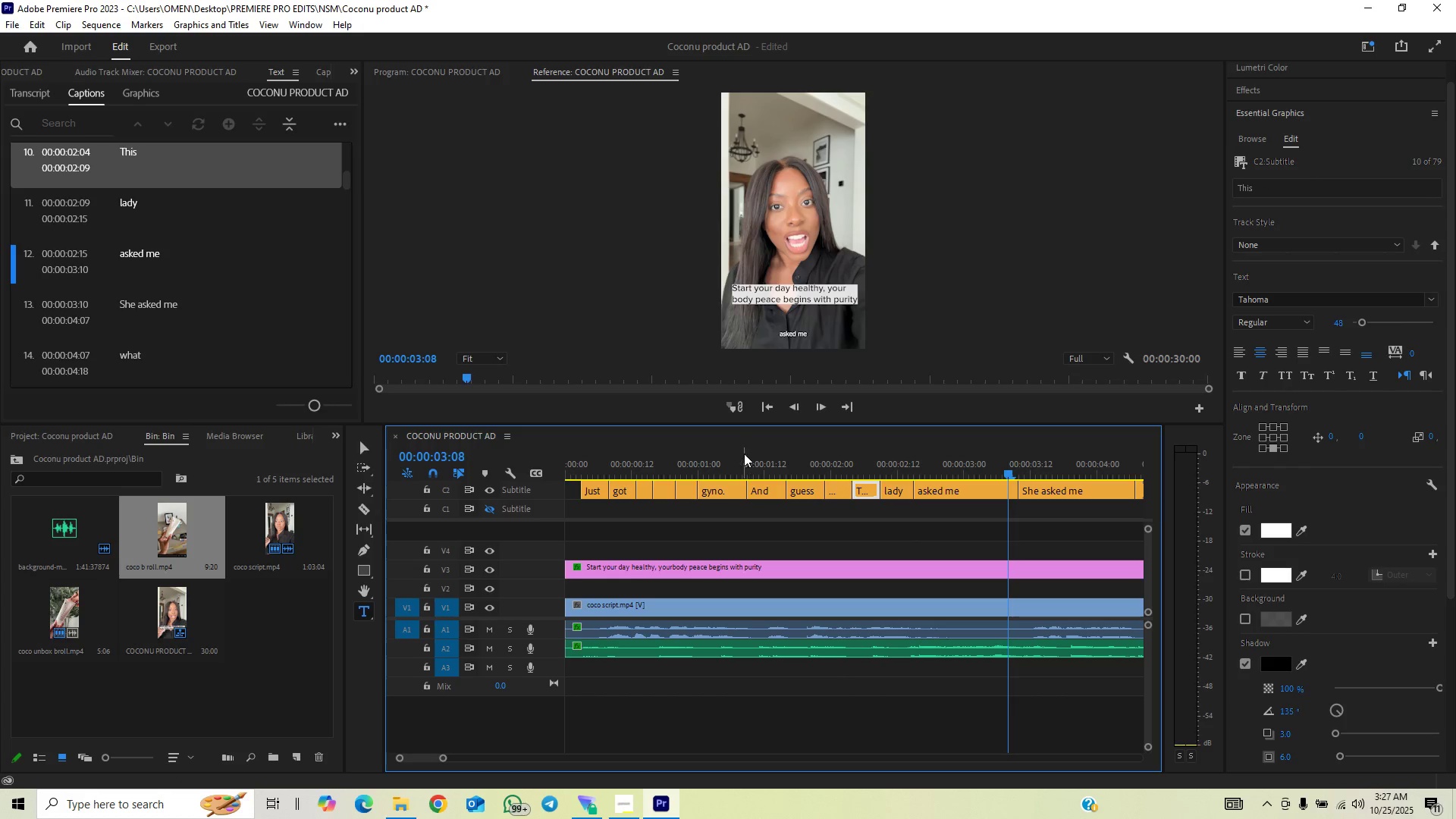 
left_click([744, 453])
 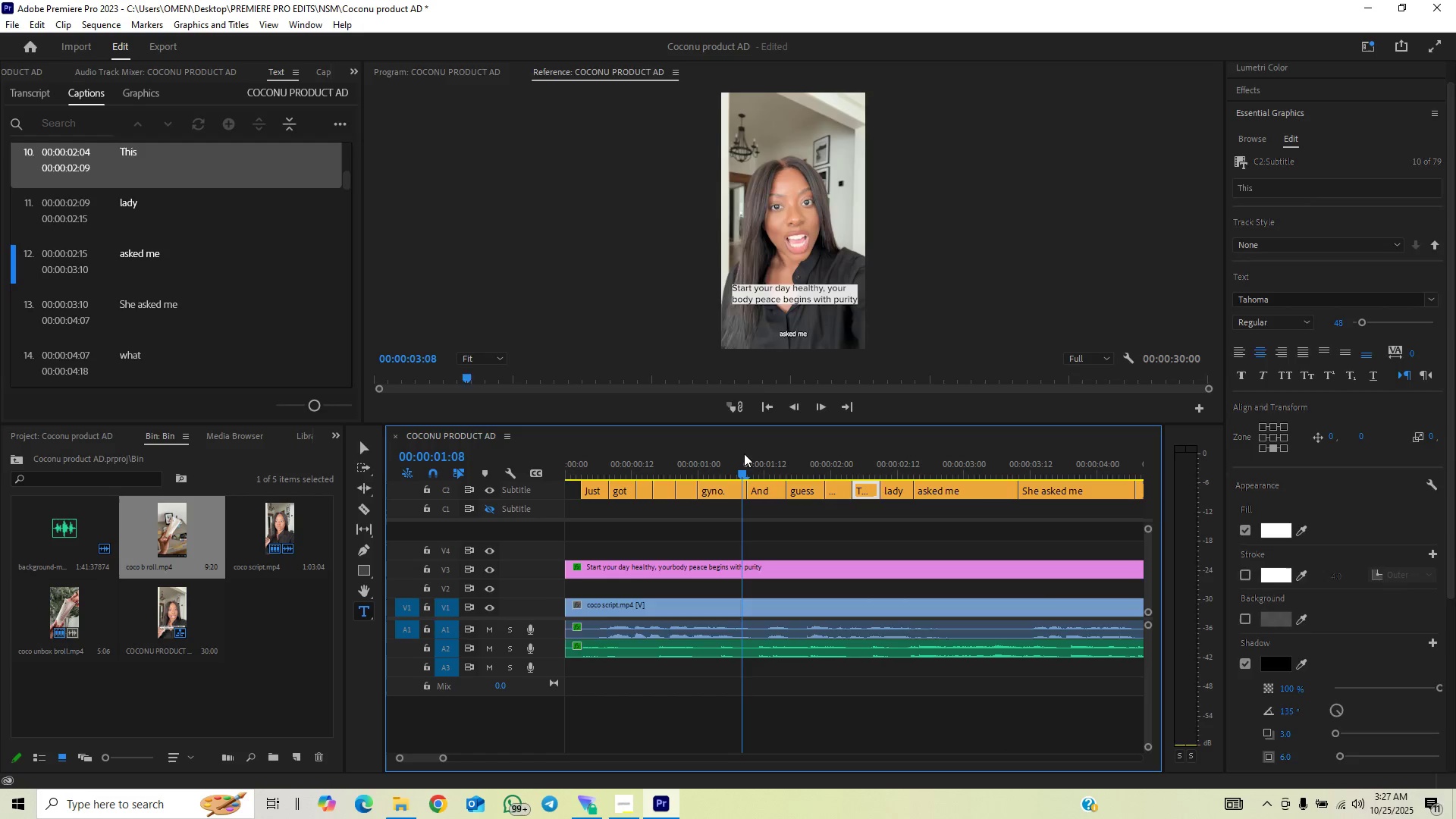 
key(Space)
 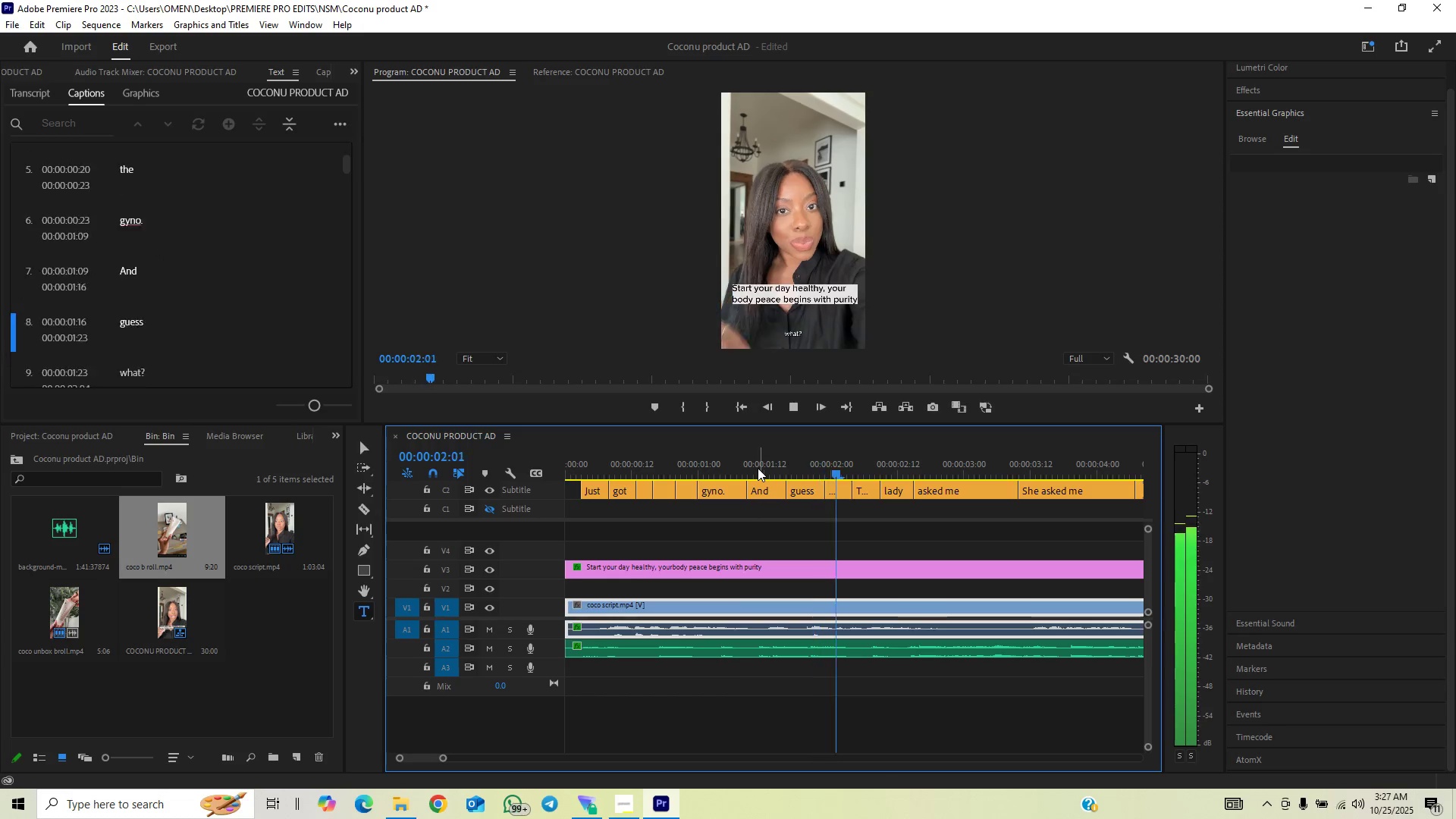 
key(Space)
 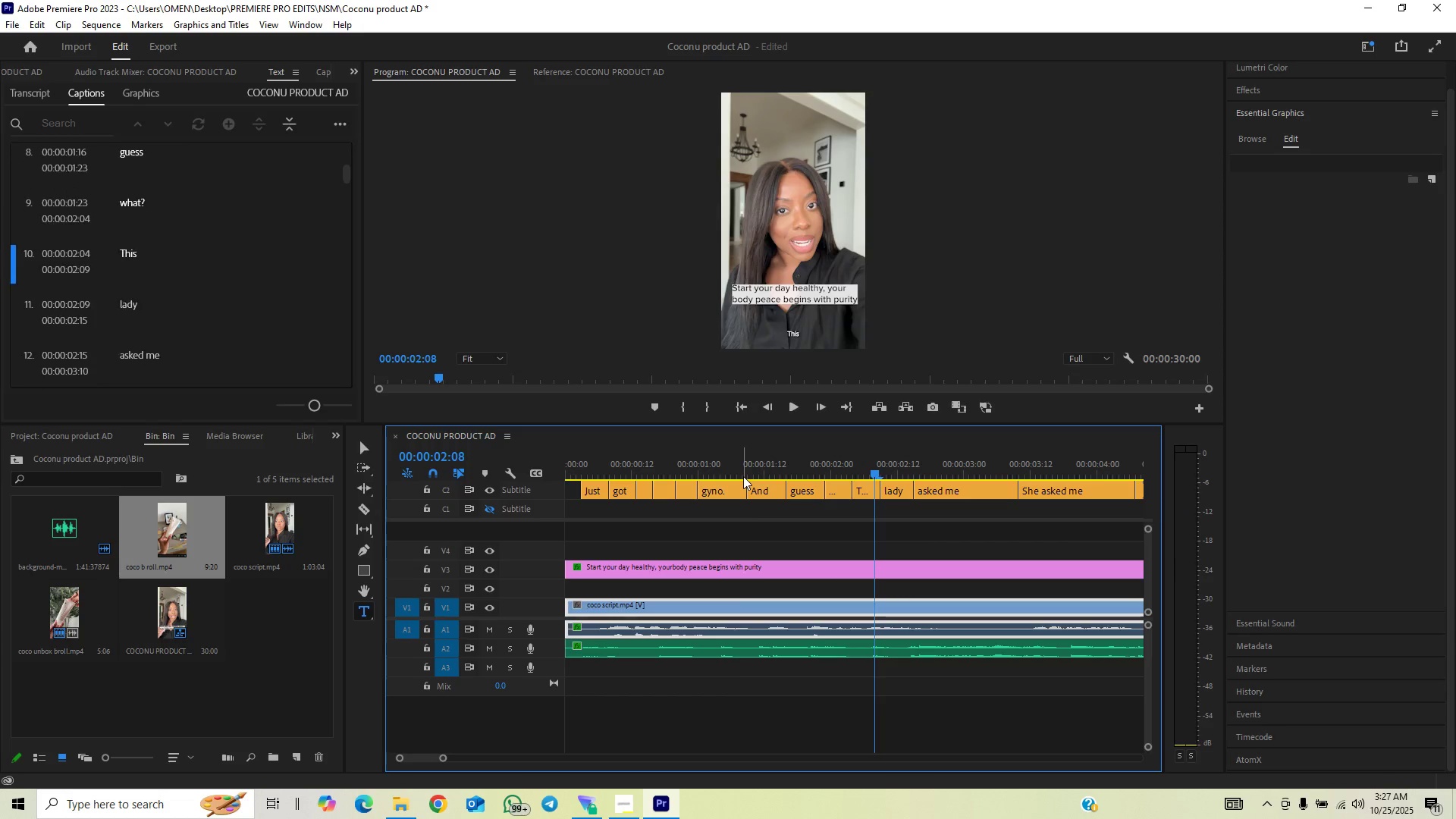 
left_click([739, 469])
 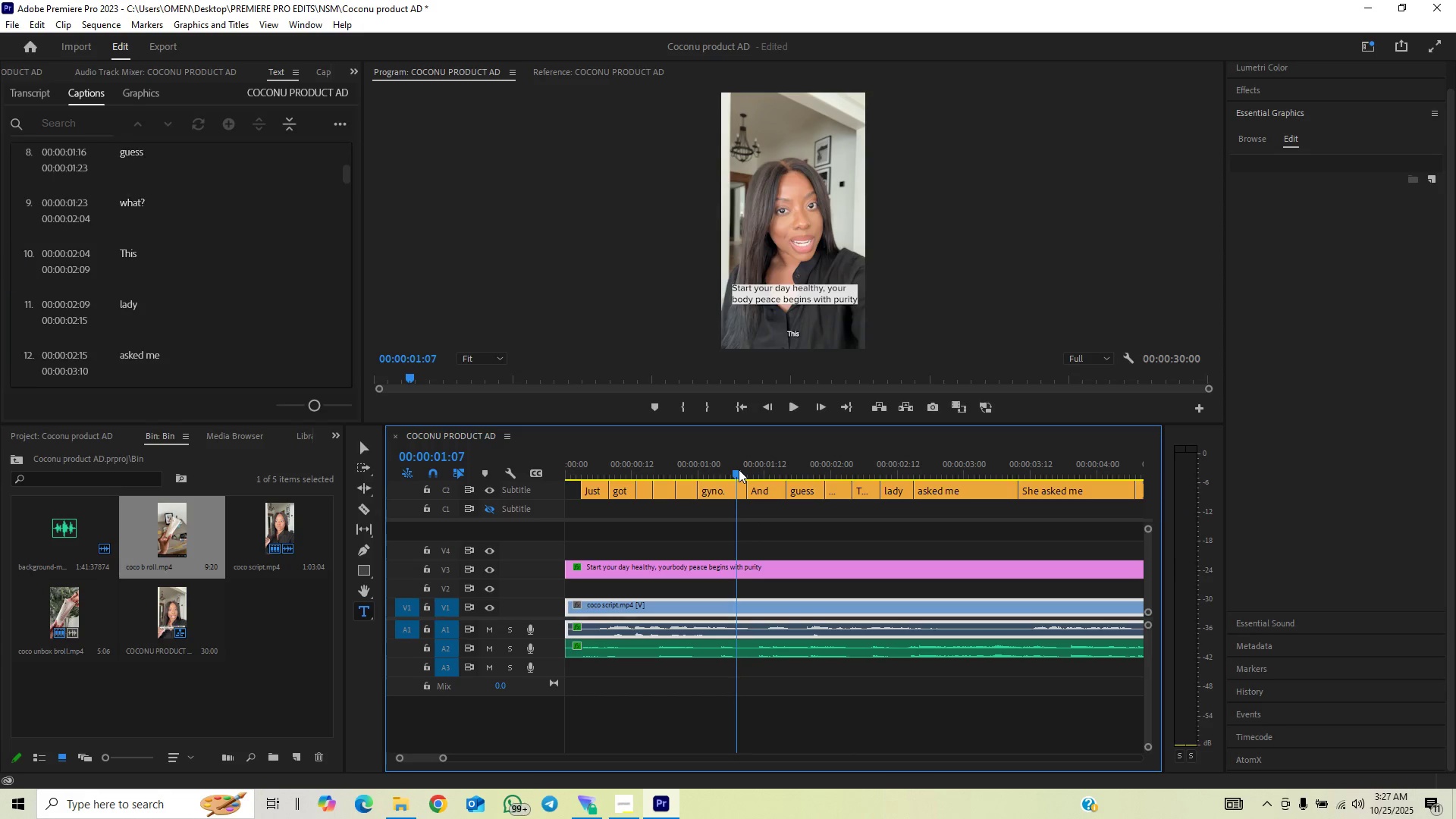 
key(Space)
 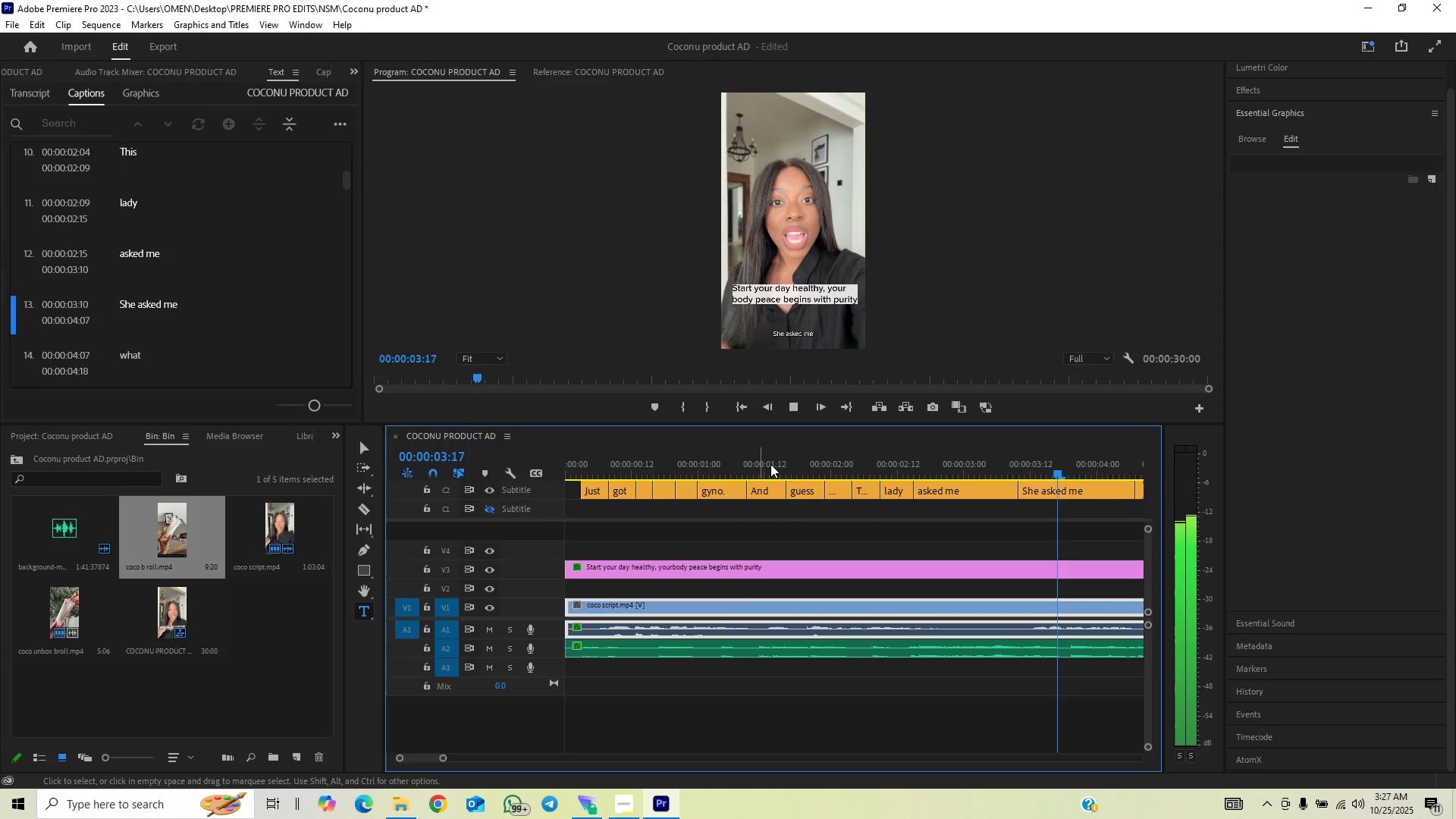 
key(Space)
 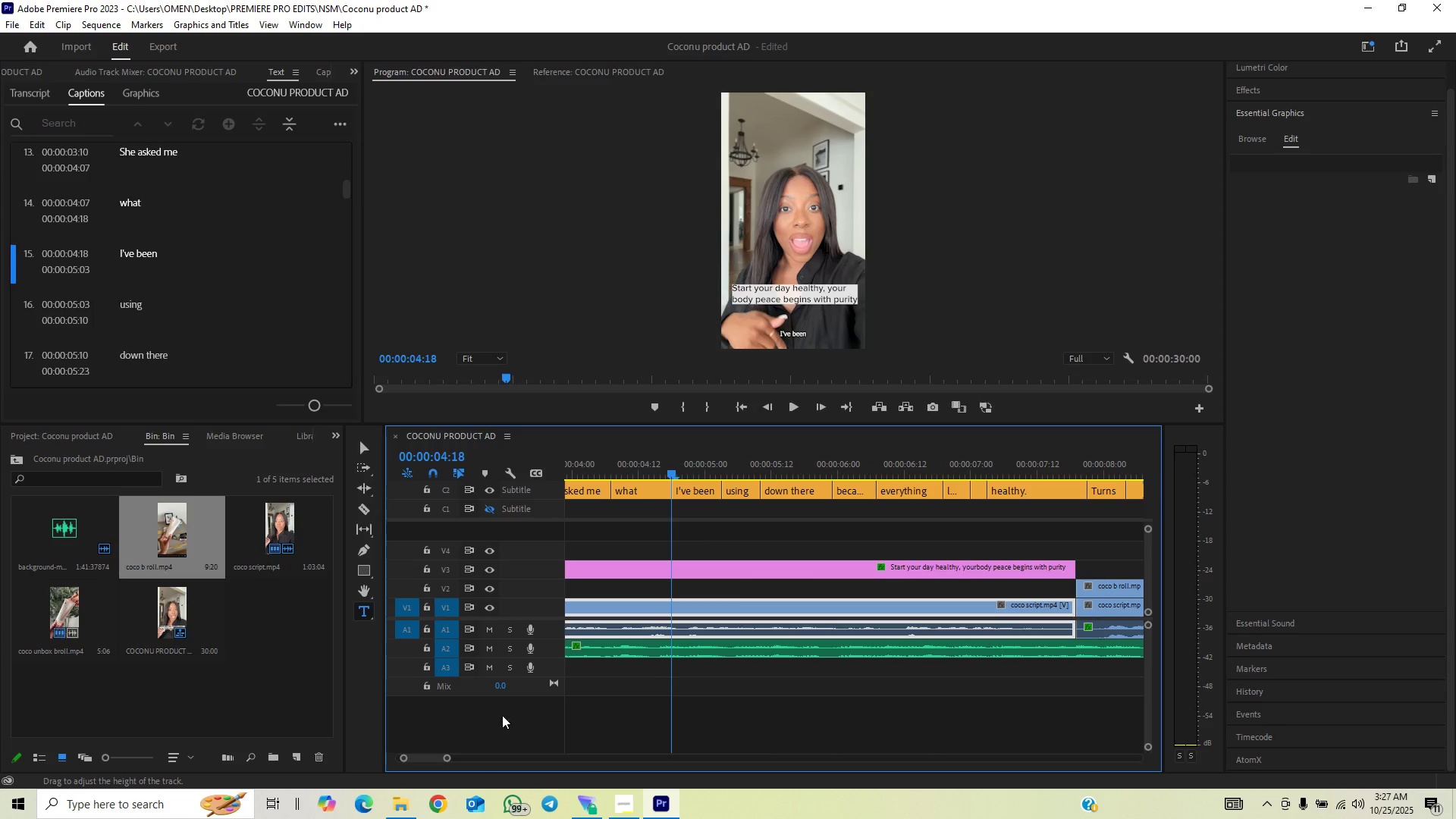 
left_click_drag(start_coordinate=[447, 758], to_coordinate=[452, 755])
 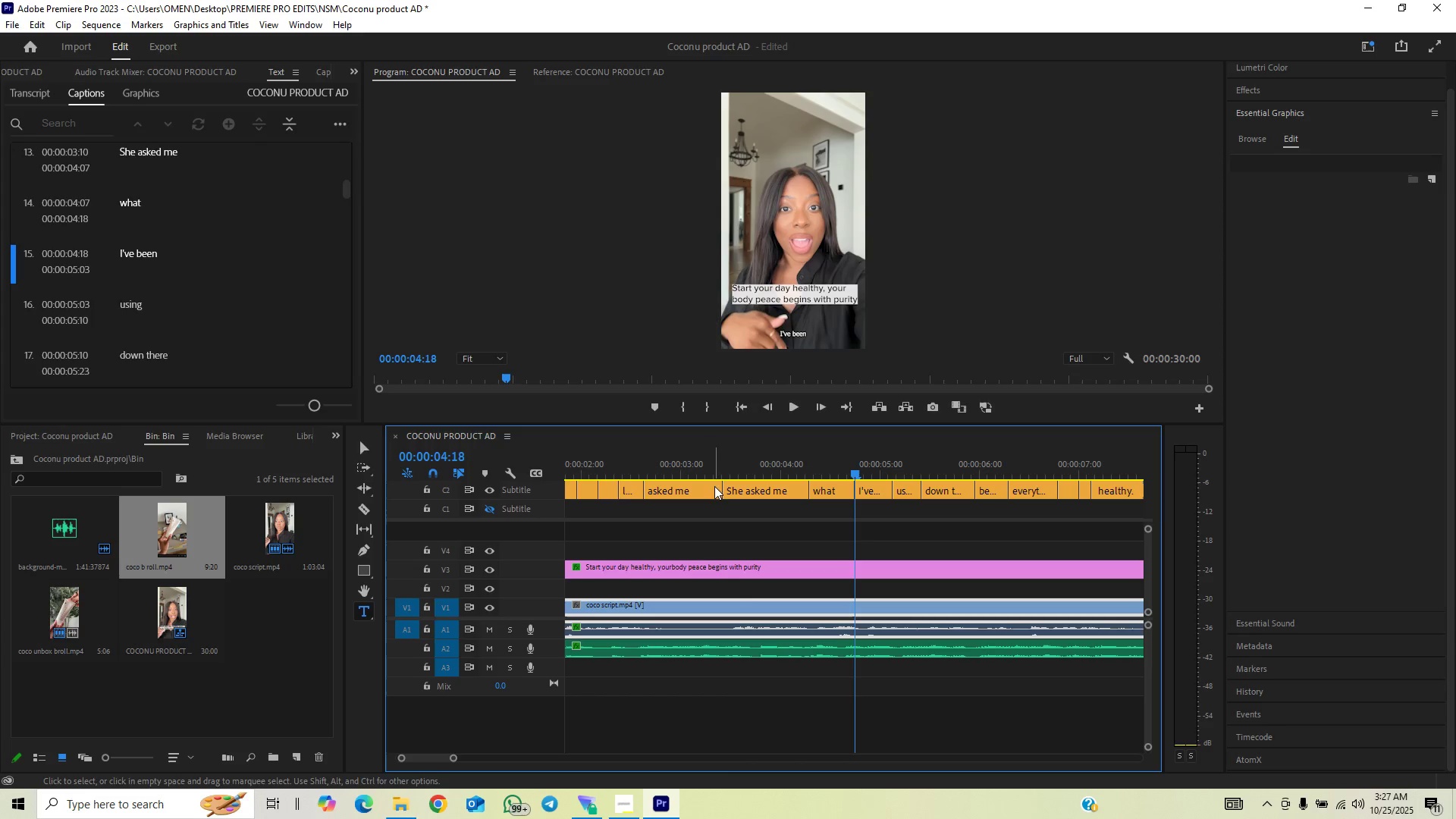 
left_click_drag(start_coordinate=[717, 485], to_coordinate=[706, 497])
 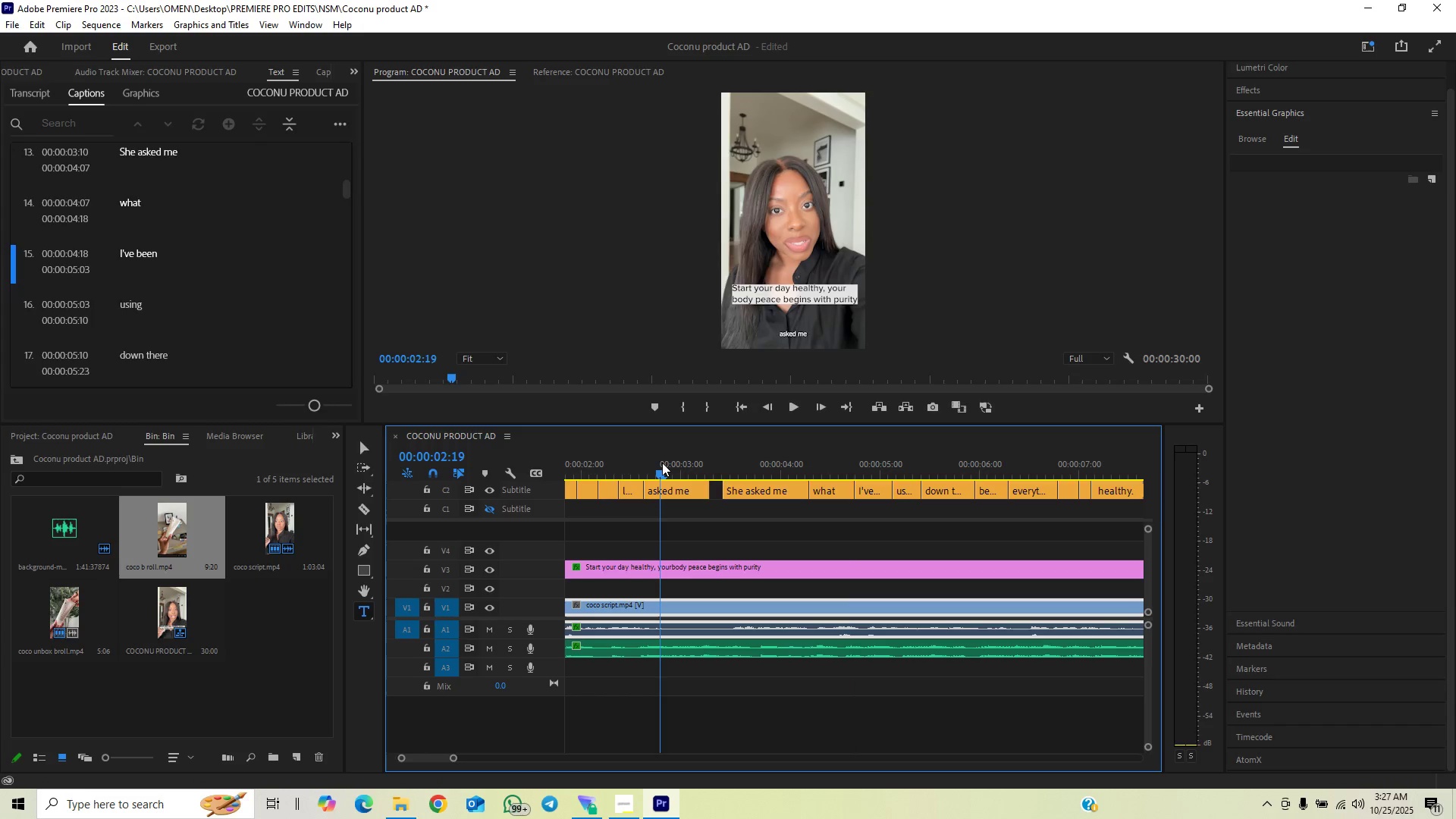 
key(Space)
 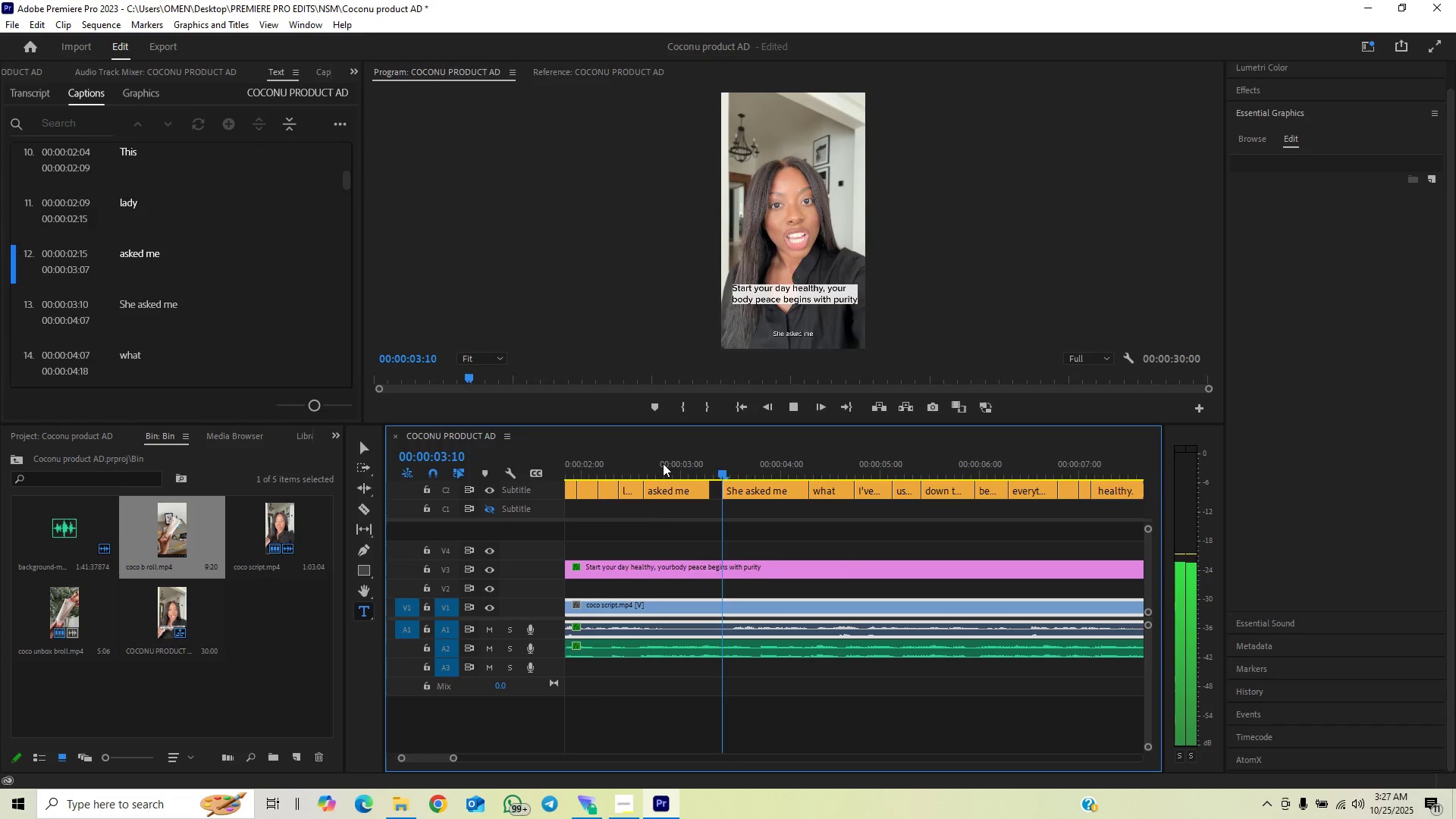 
key(Space)
 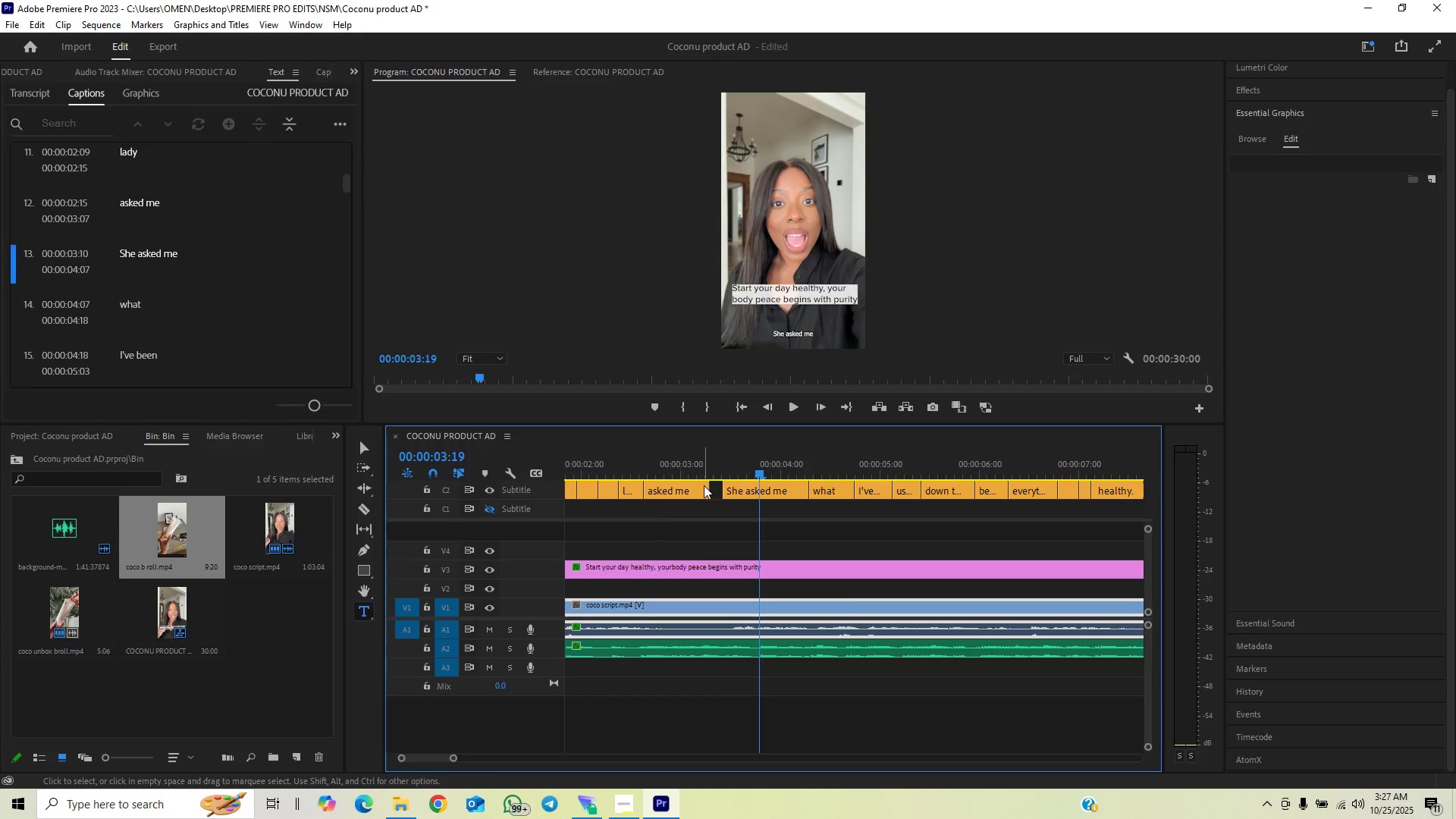 
left_click_drag(start_coordinate=[704, 490], to_coordinate=[692, 507])
 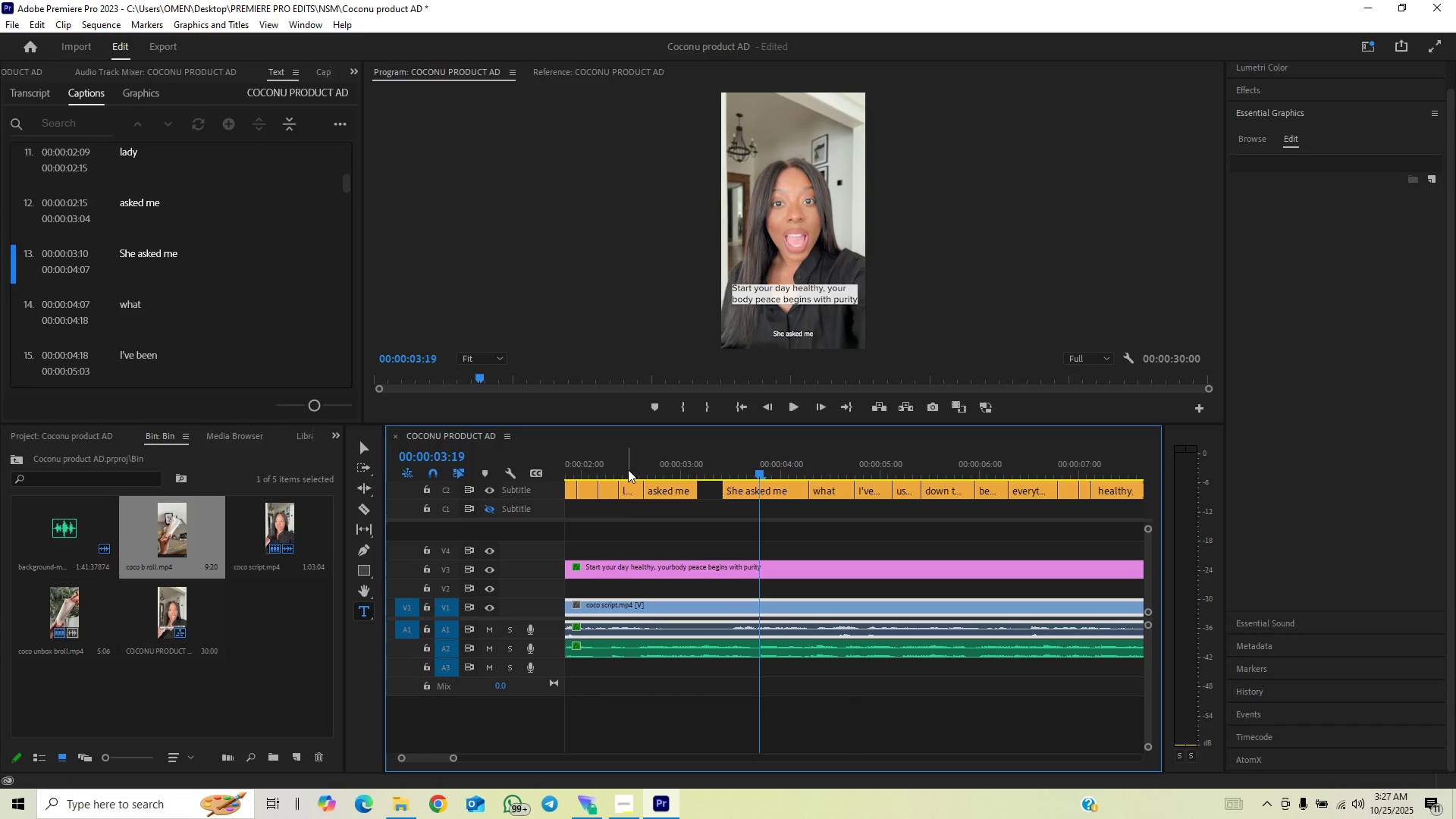 
left_click([628, 469])
 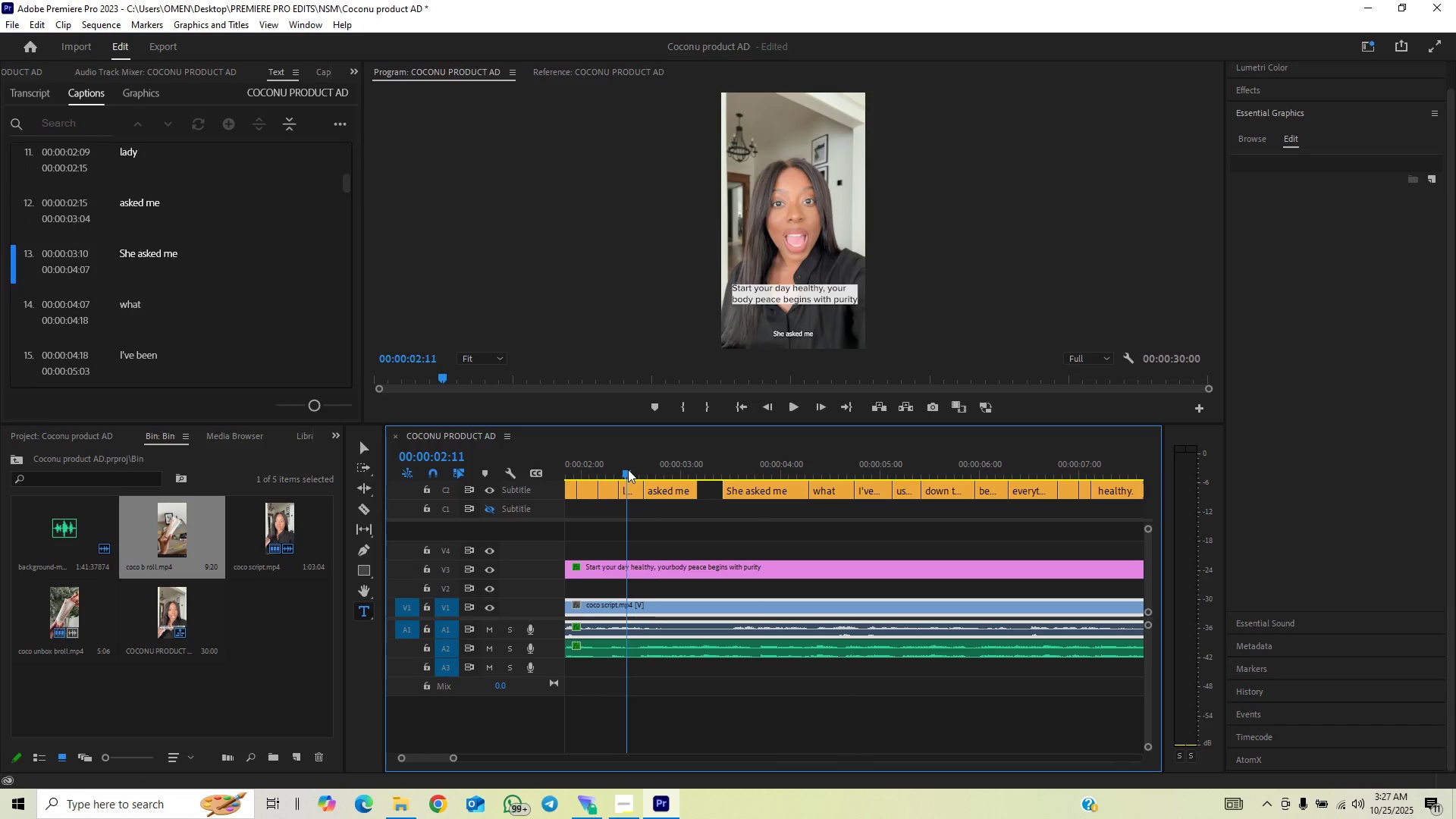 
key(Space)
 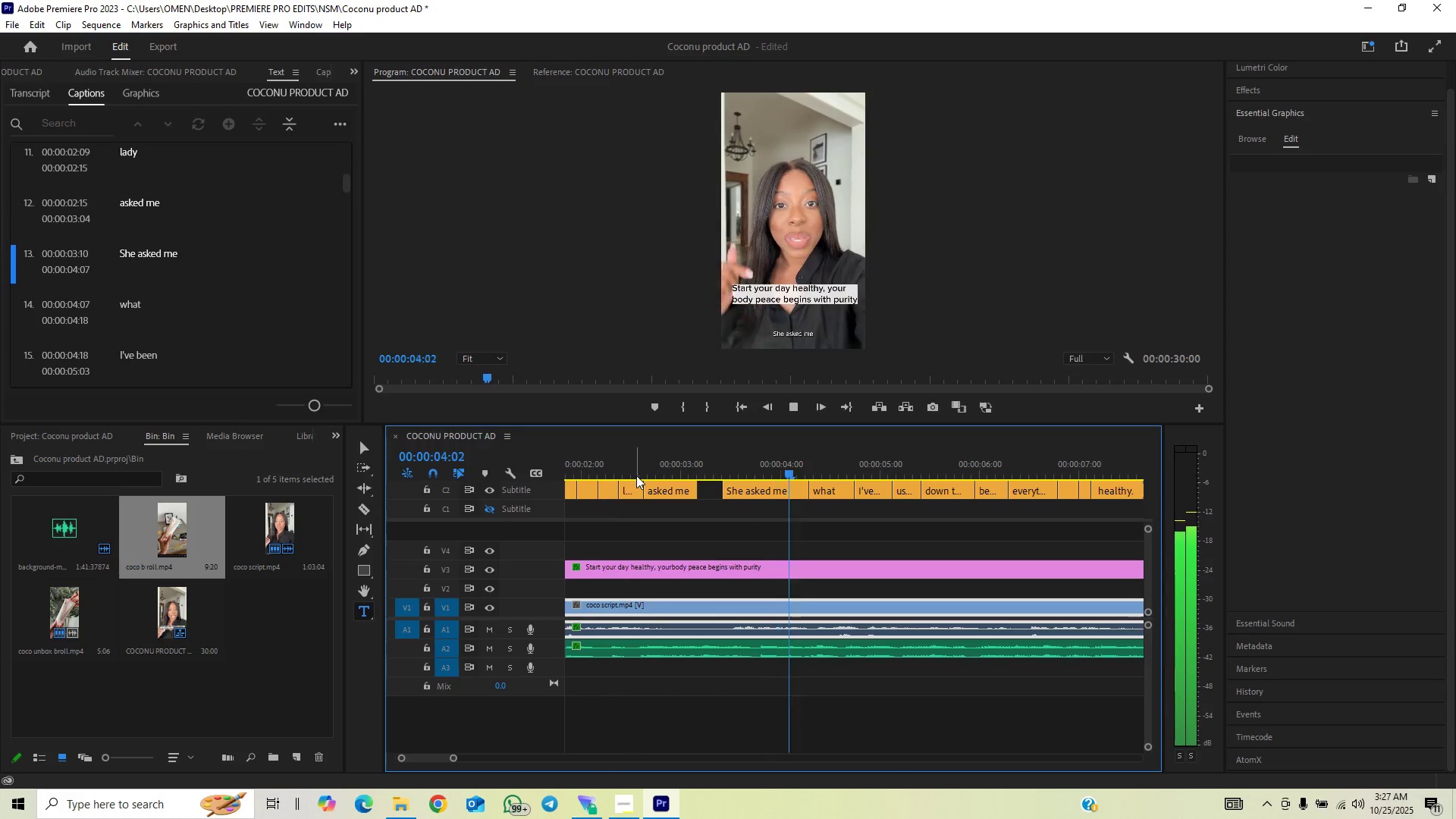 
key(Space)
 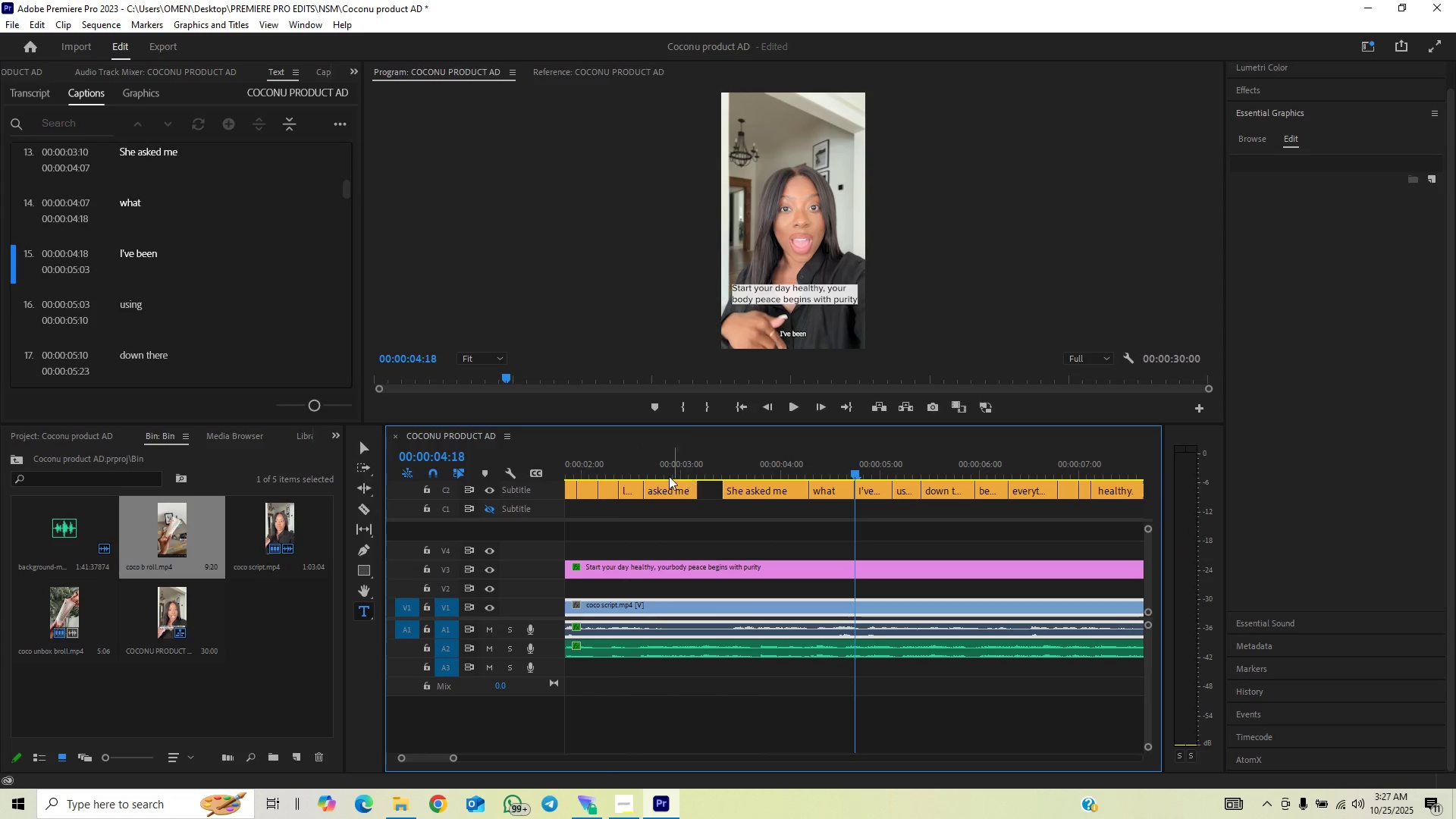 
left_click([632, 467])
 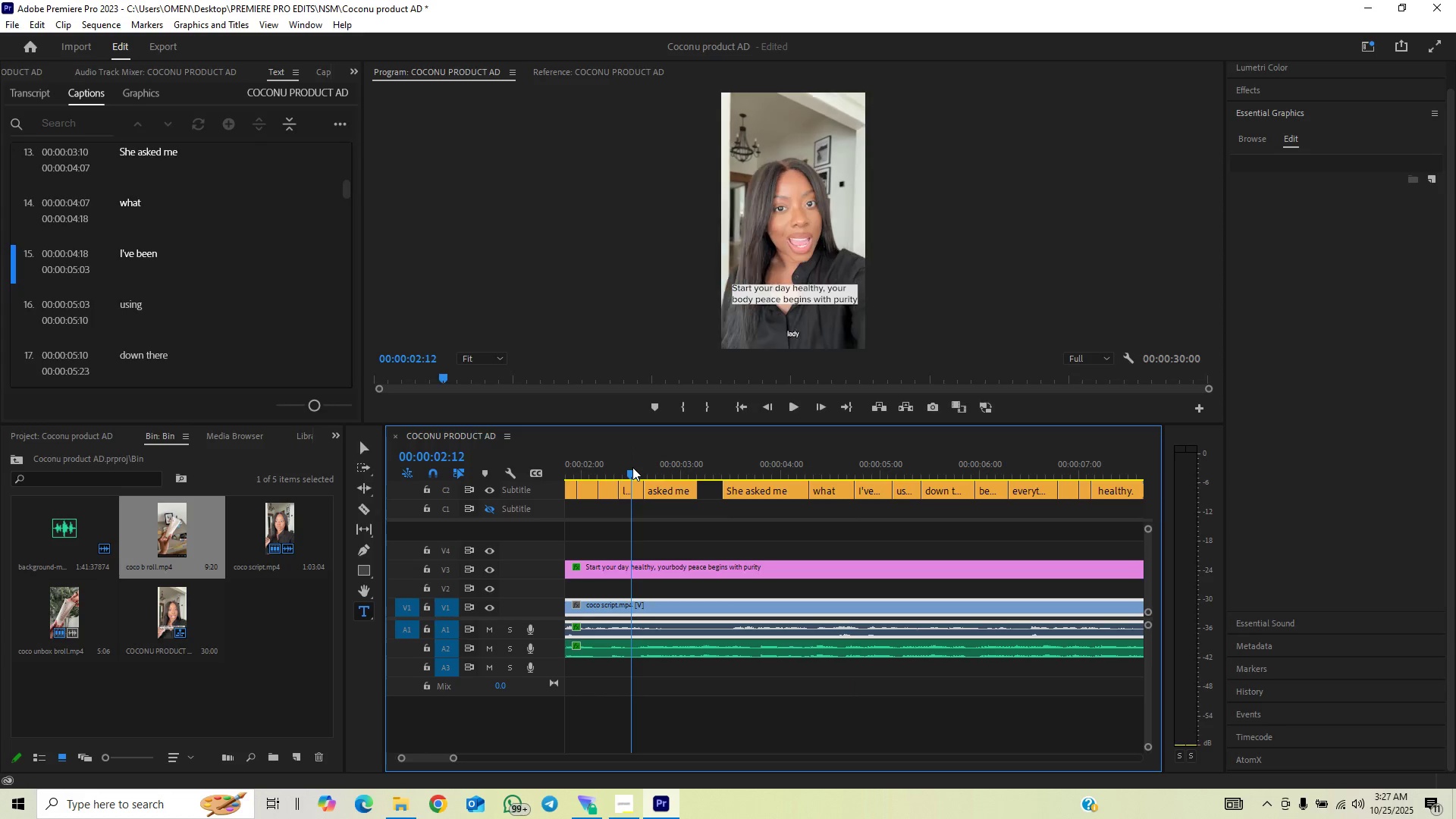 
key(Space)
 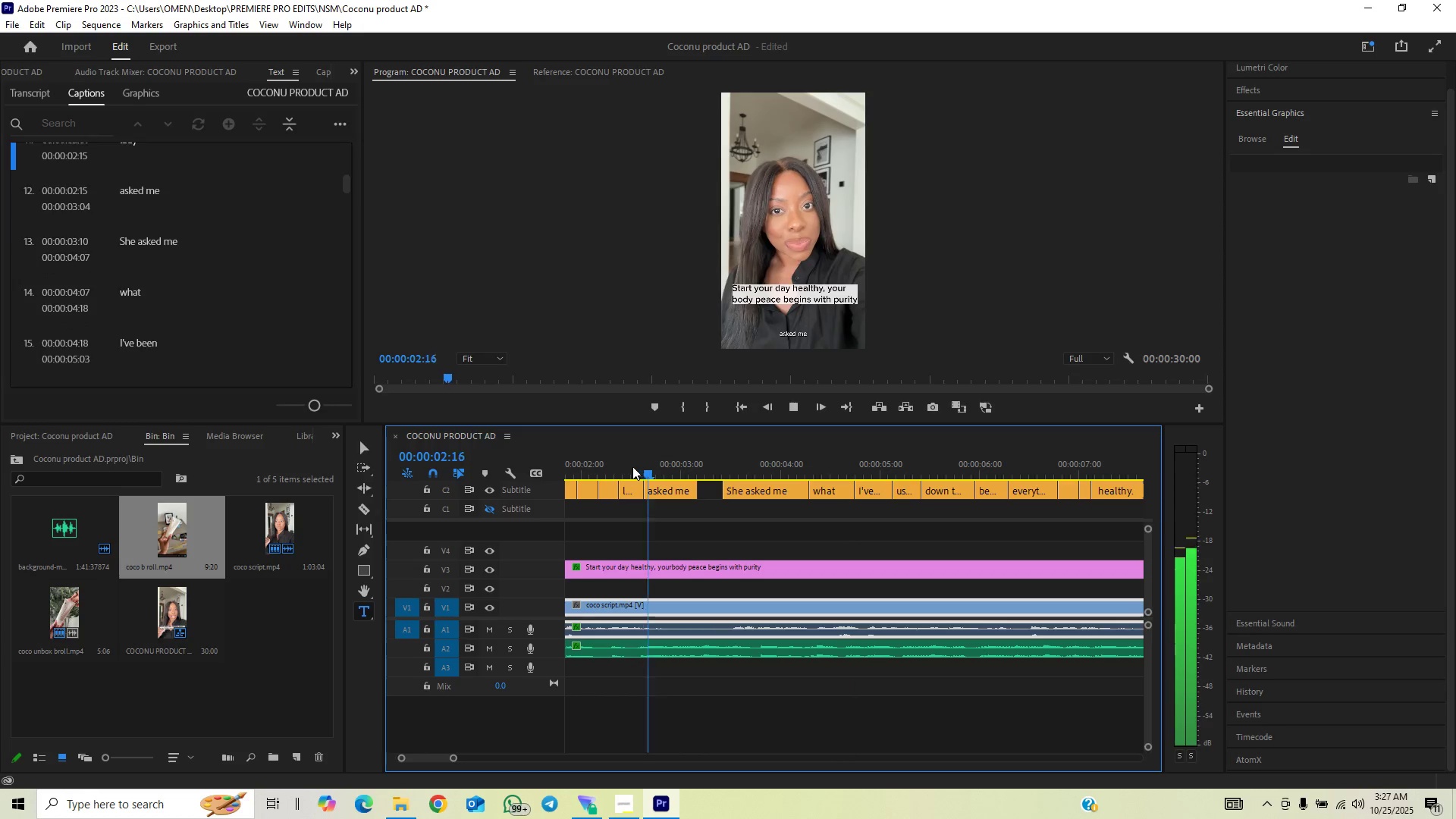 
key(Space)
 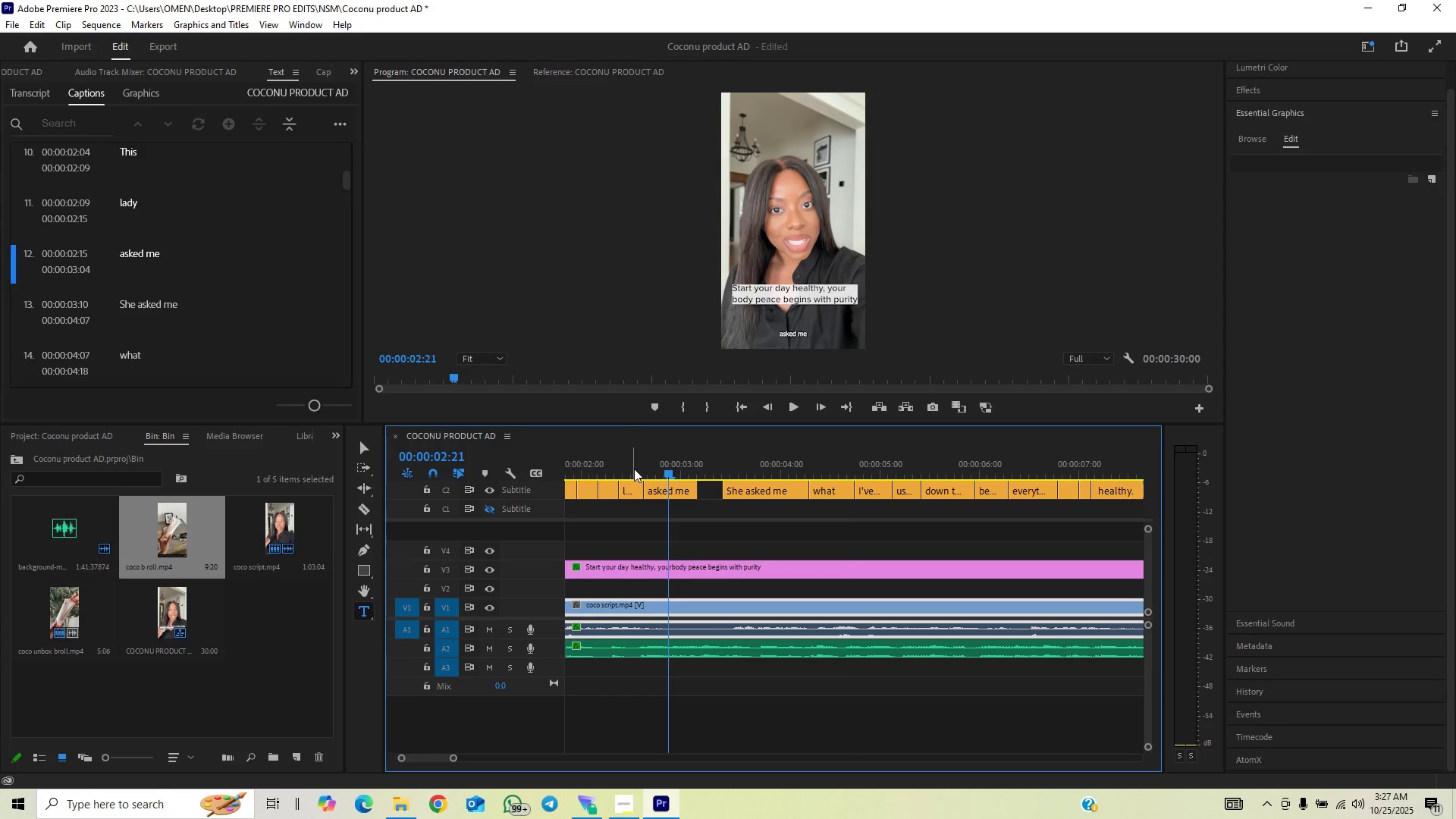 
key(C)
 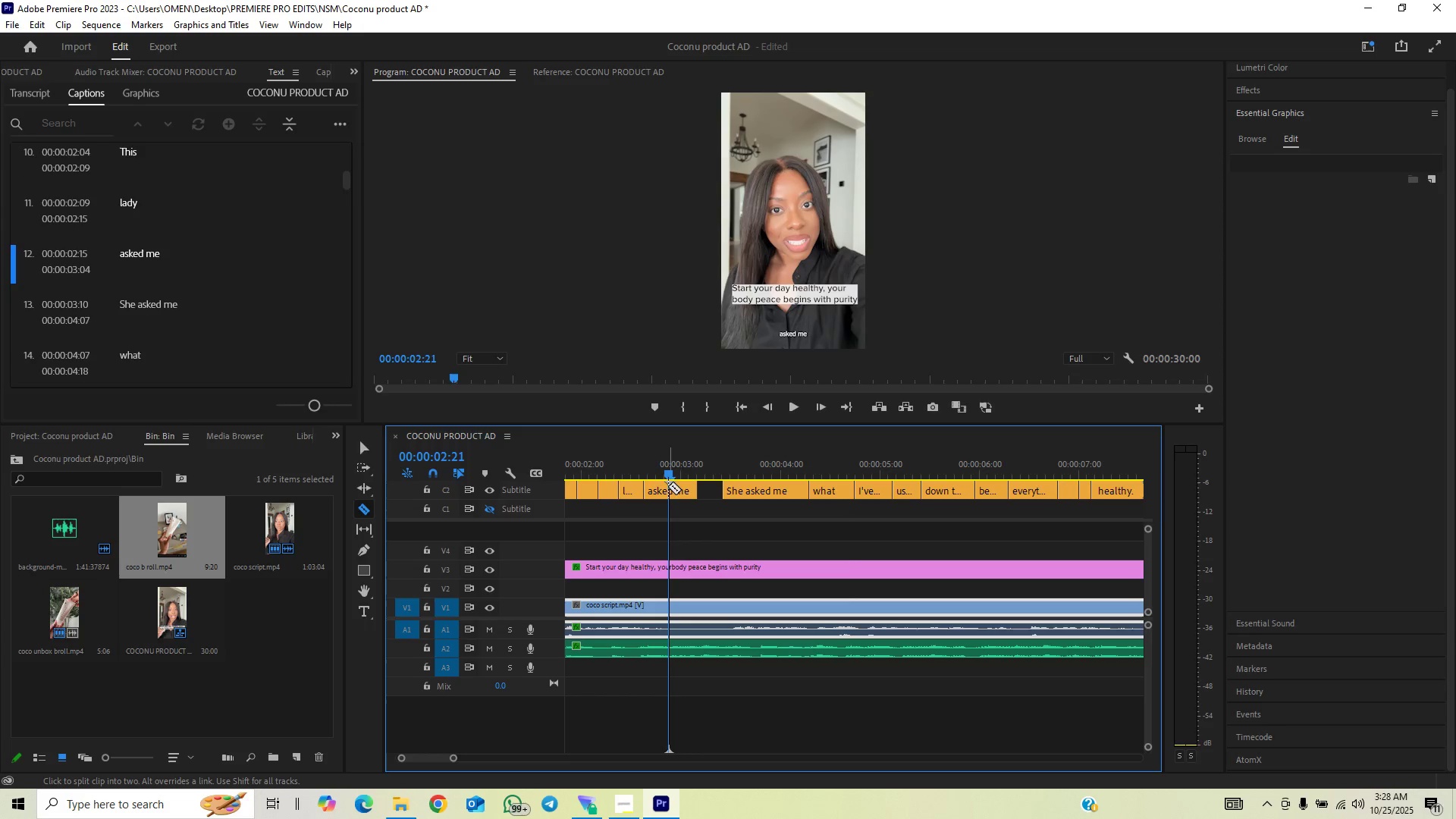 
left_click_drag(start_coordinate=[666, 468], to_coordinate=[673, 469])
 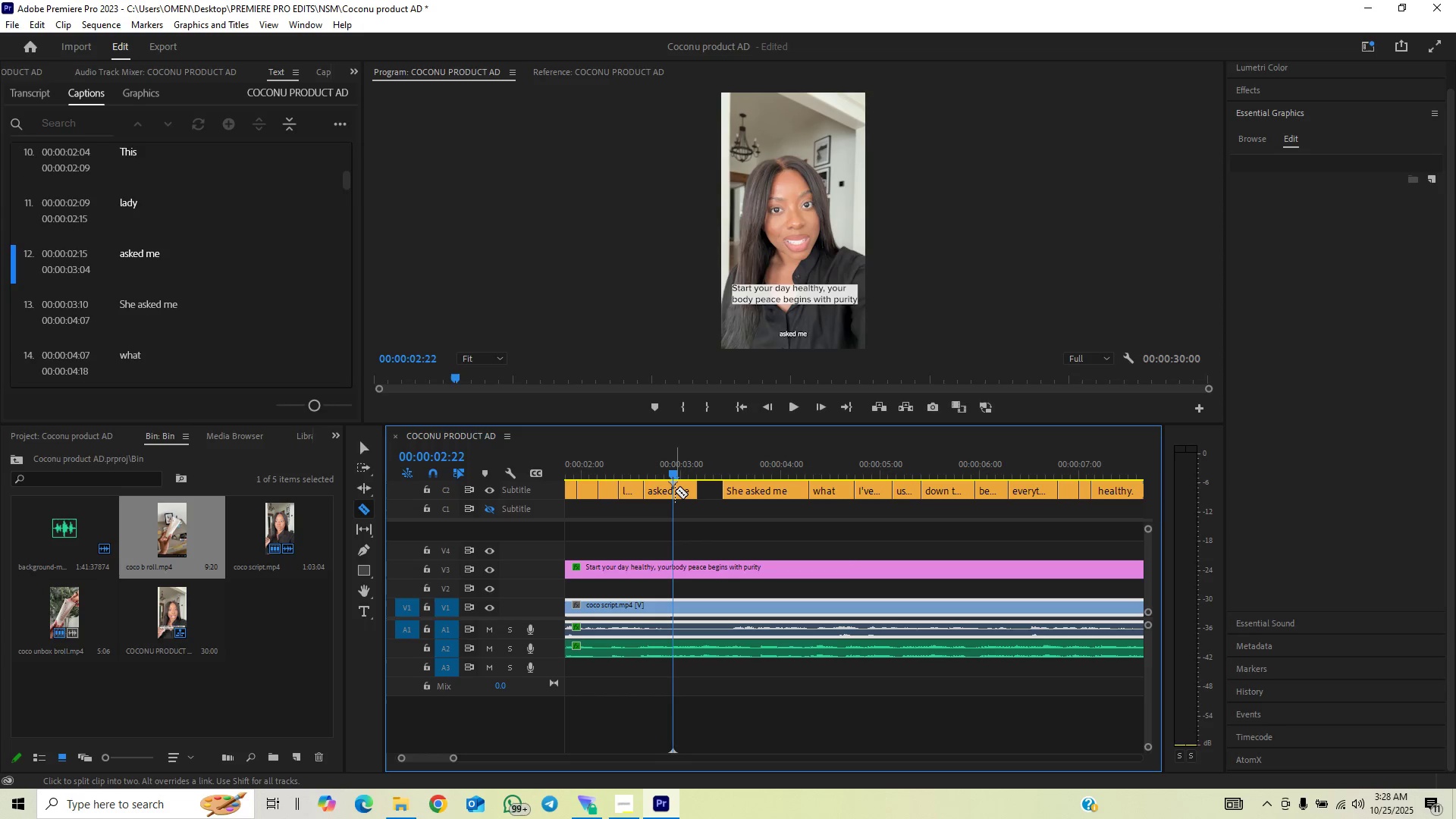 
left_click([675, 491])
 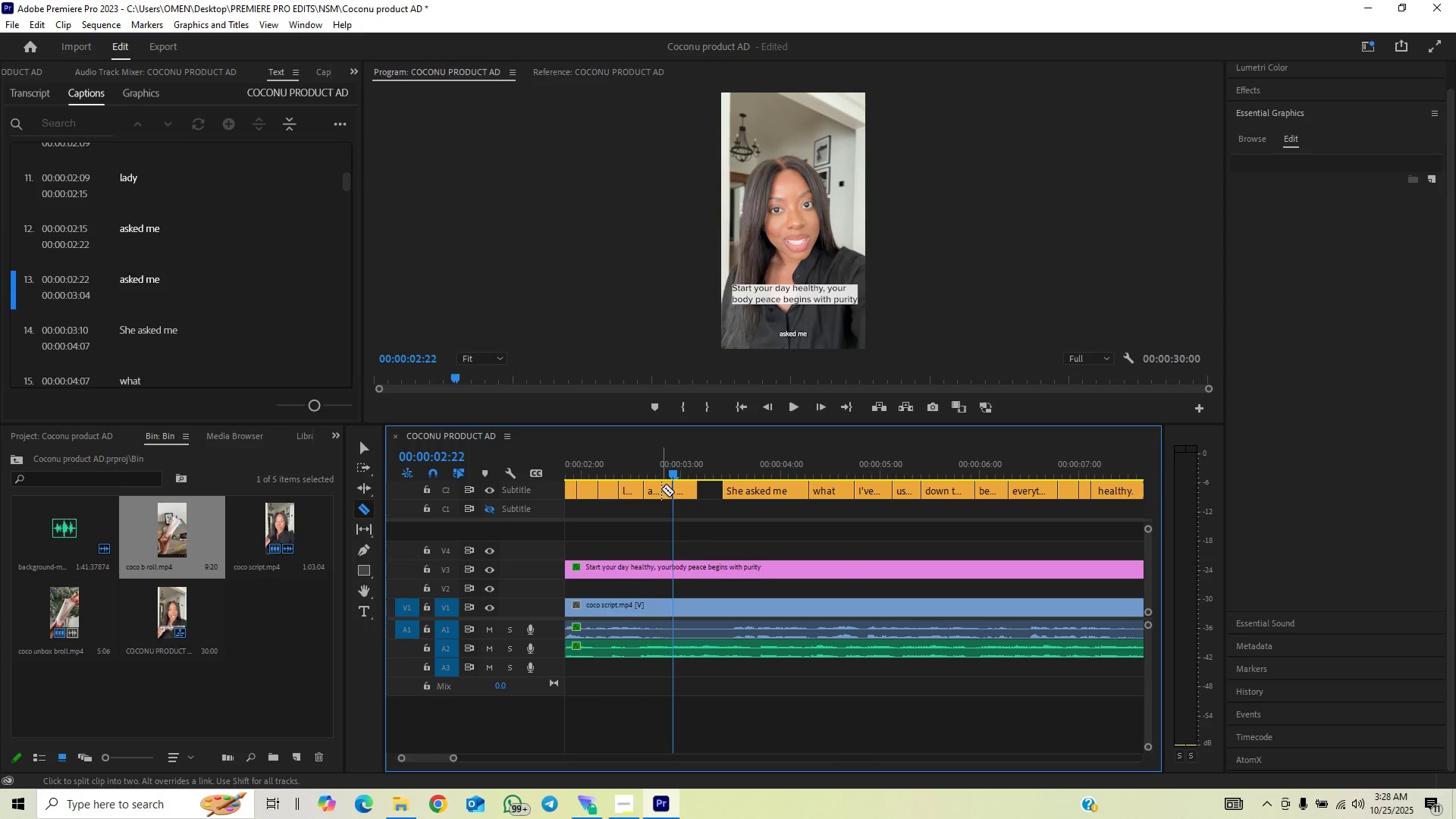 
type(vv)
 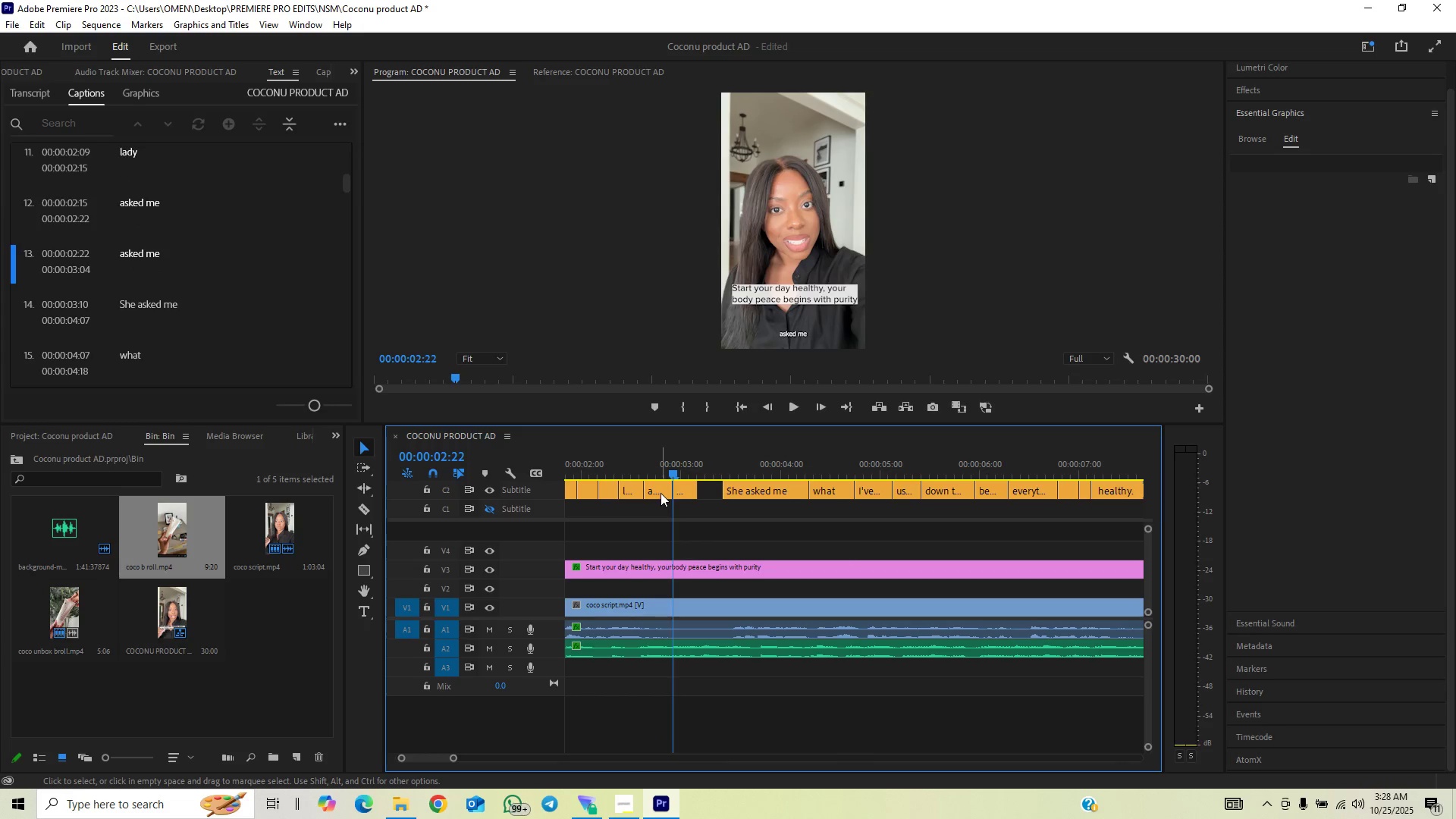 
left_click([661, 493])
 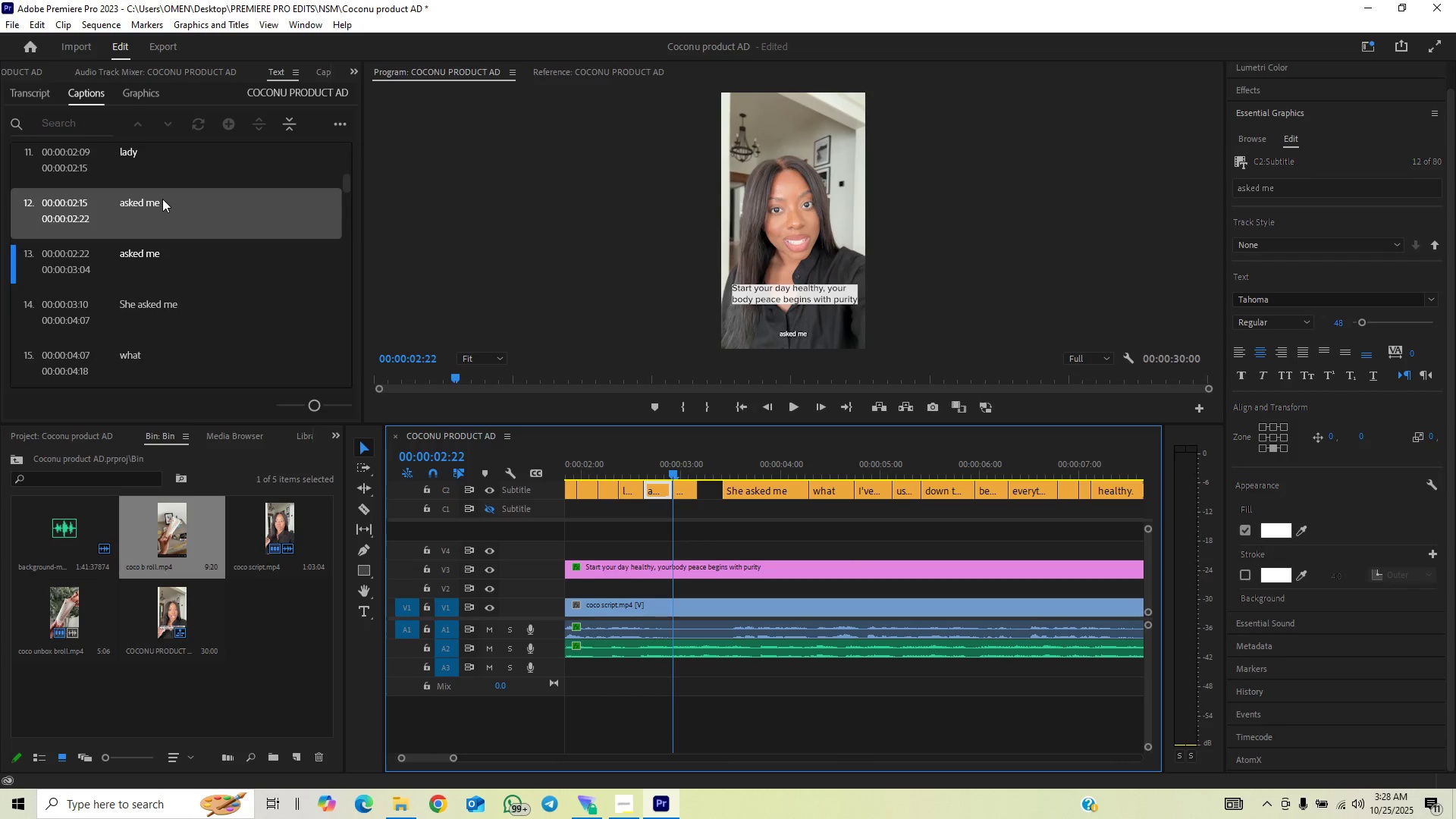 
double_click([162, 199])
 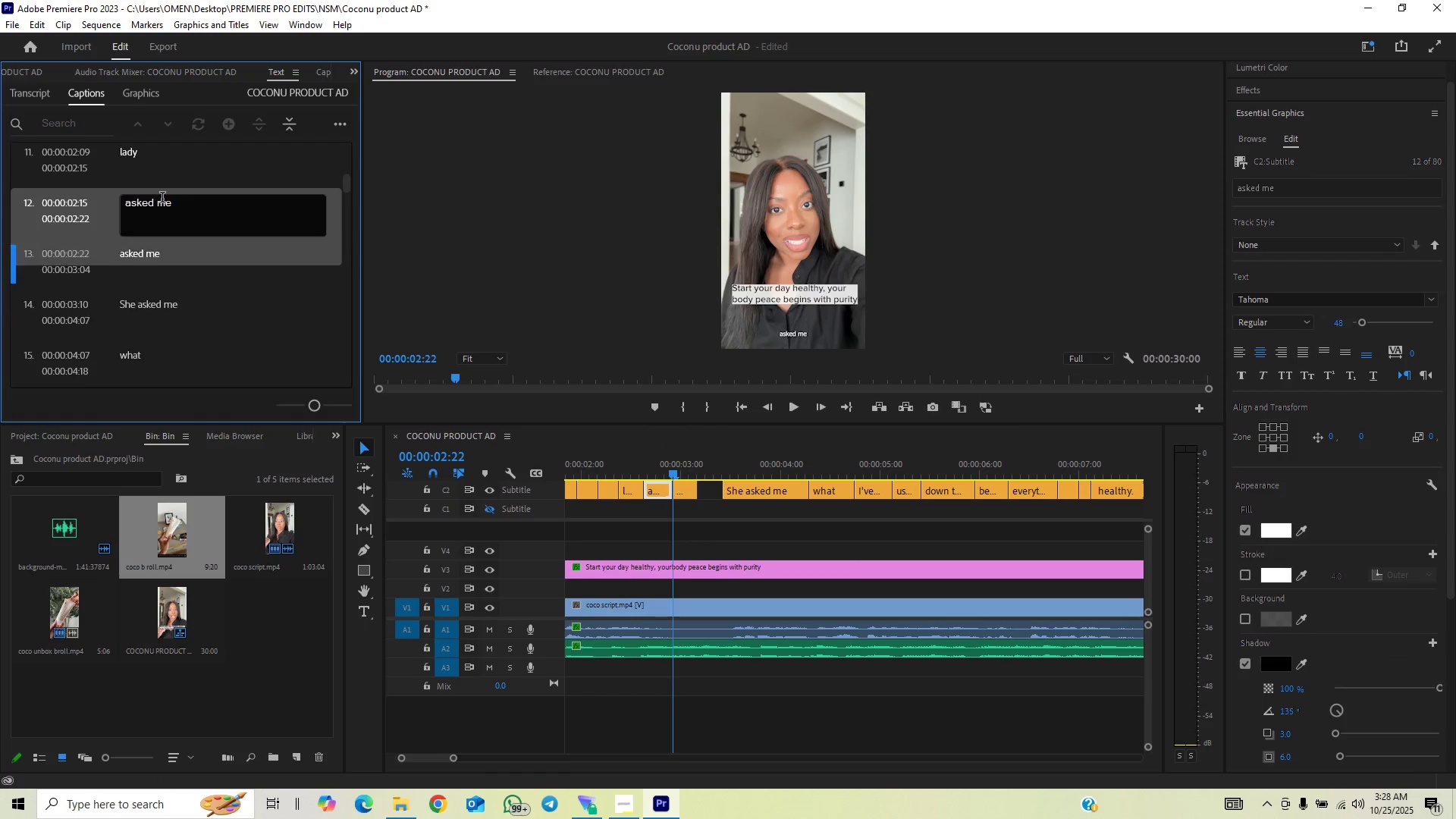 
triple_click([162, 199])
 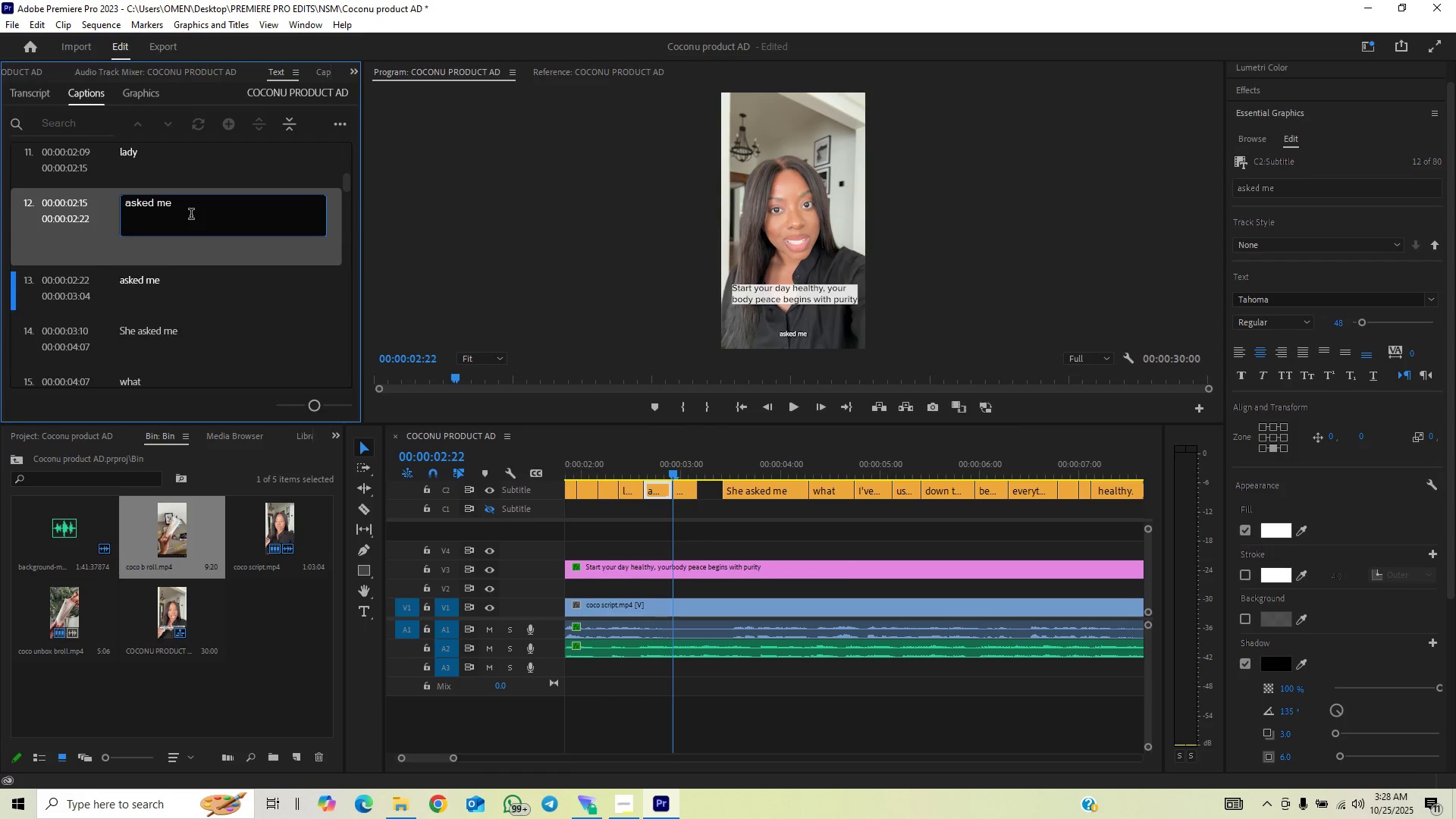 
key(ArrowRight)
 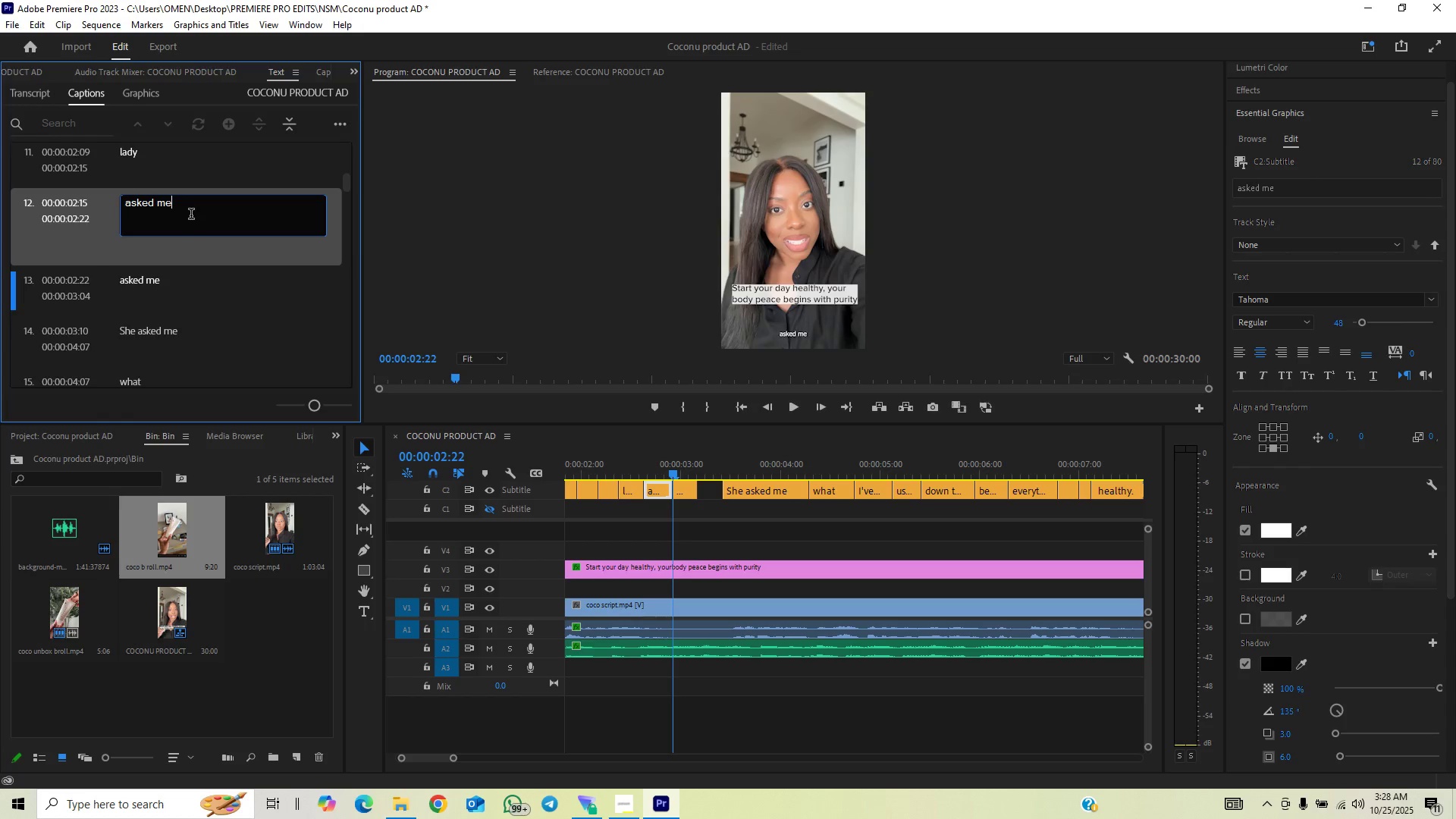 
key(Backspace)
 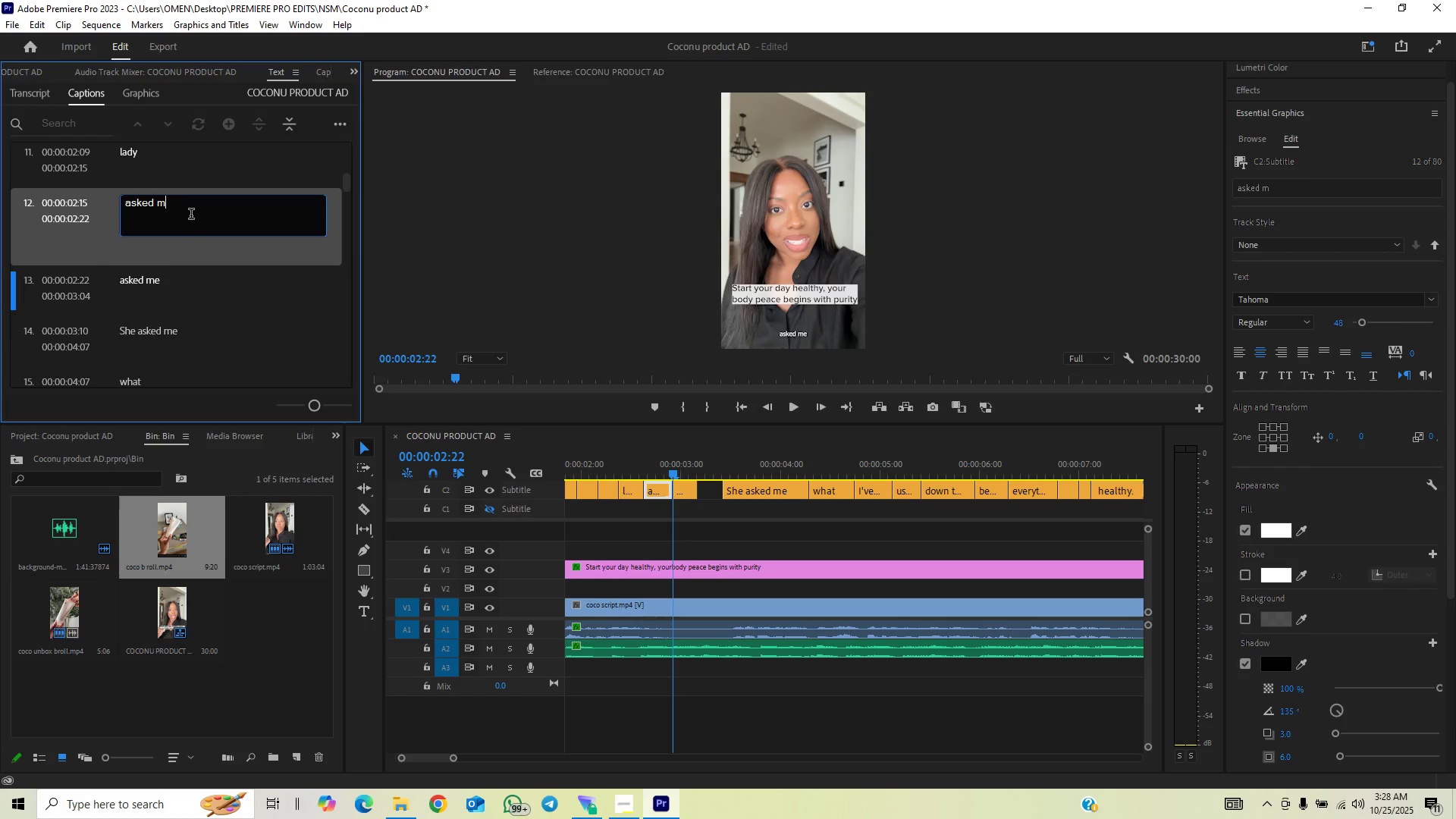 
key(Backspace)
 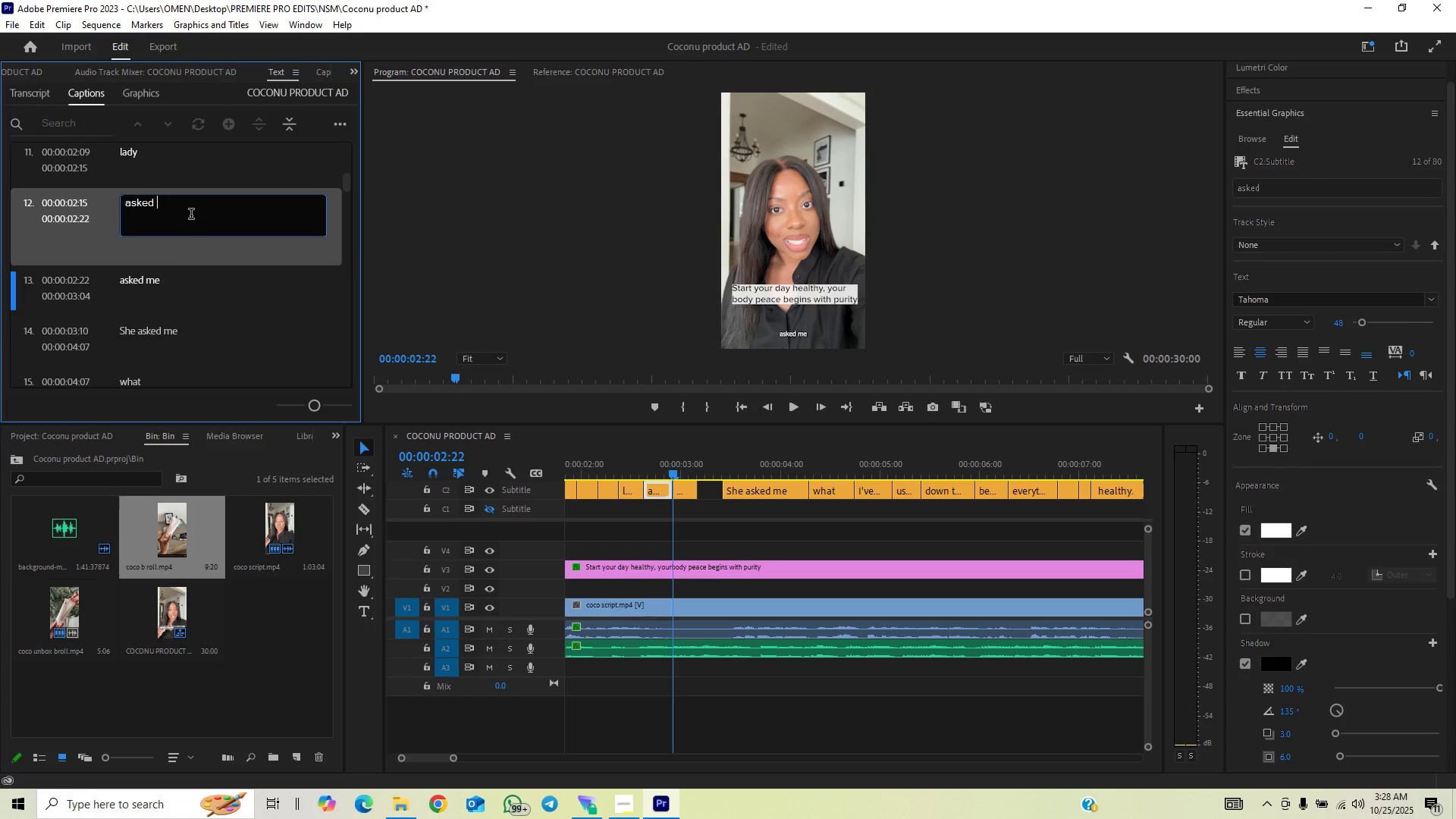 
key(Backspace)
 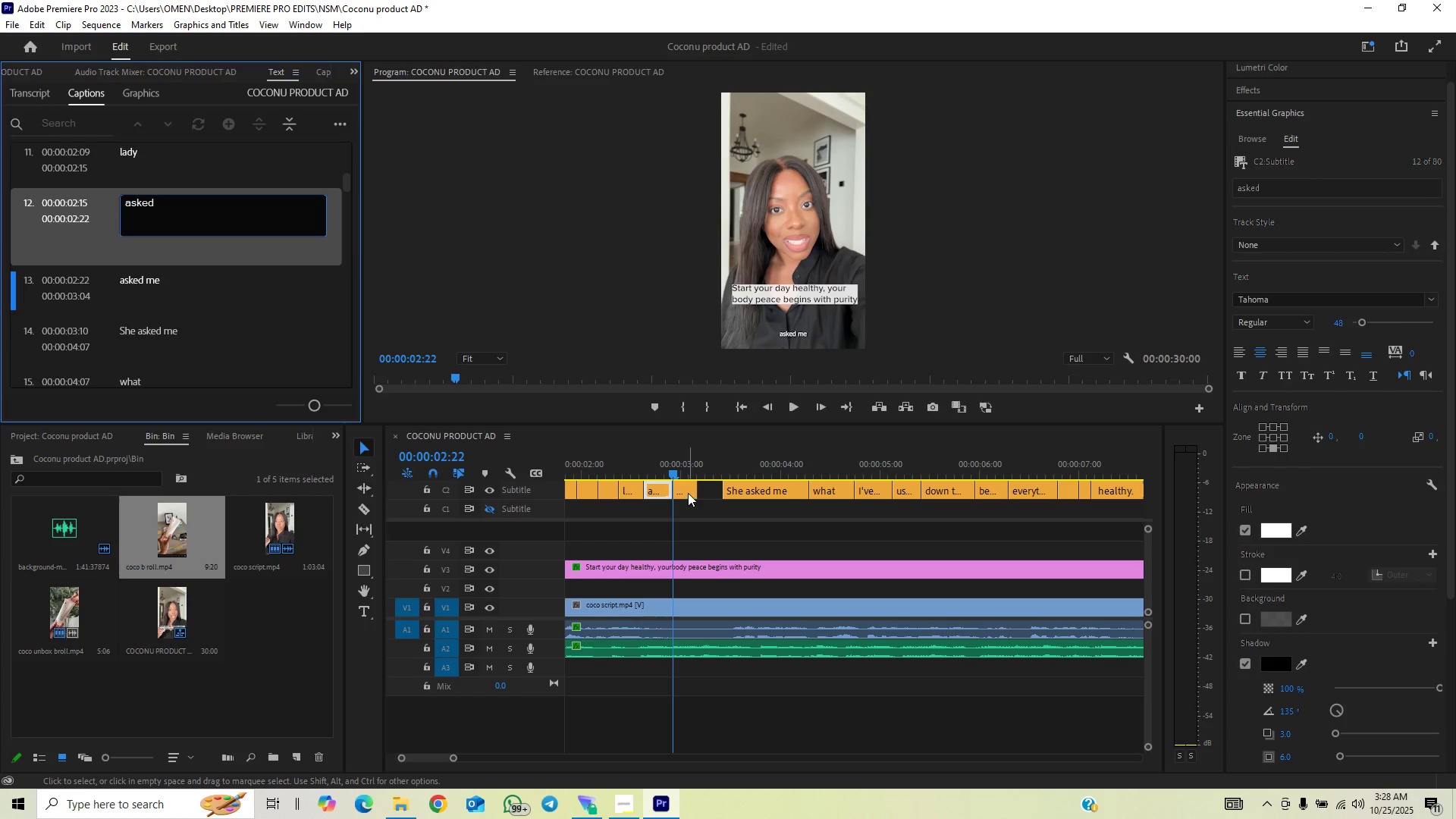 
left_click([688, 493])
 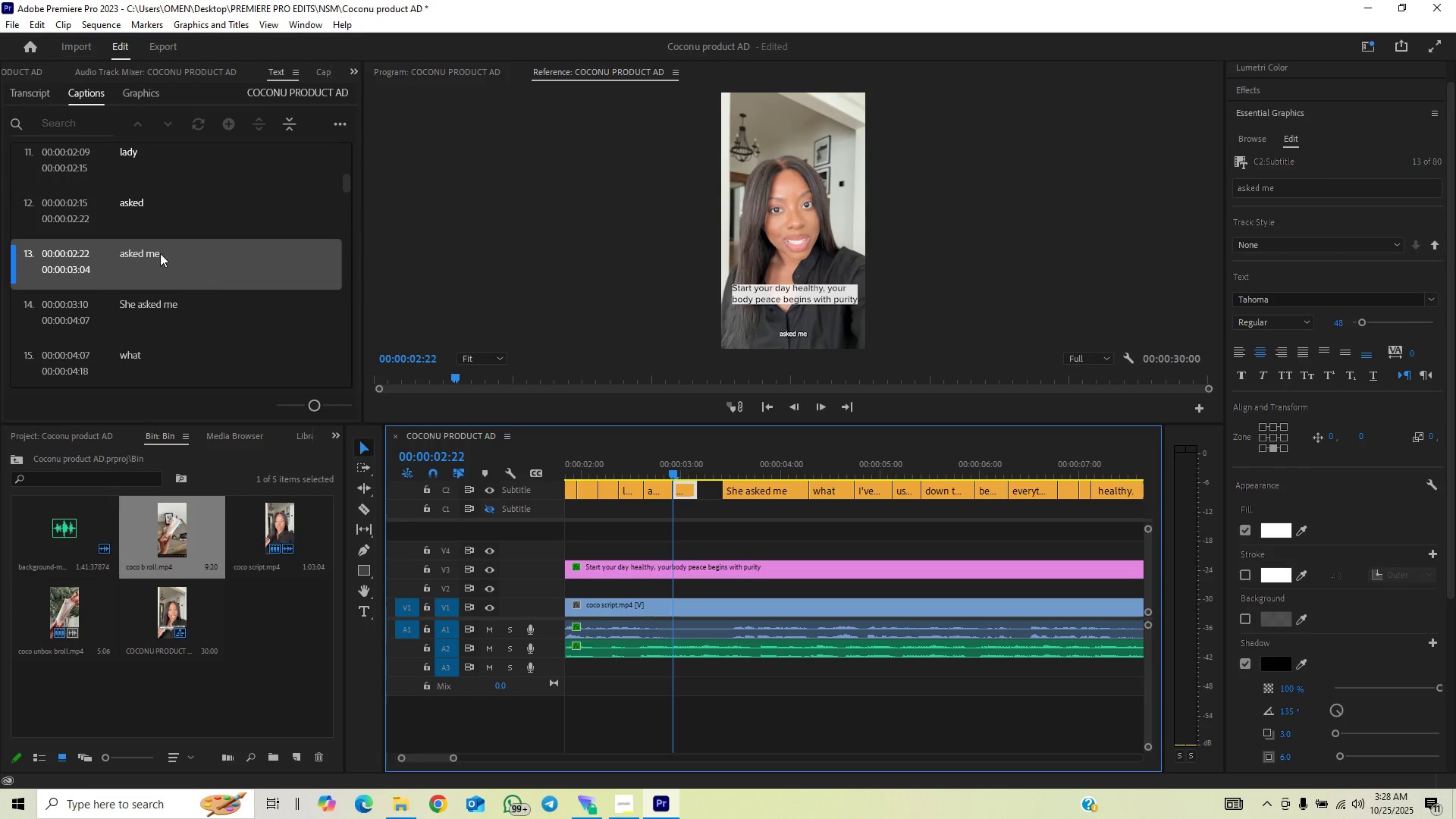 
double_click([157, 253])
 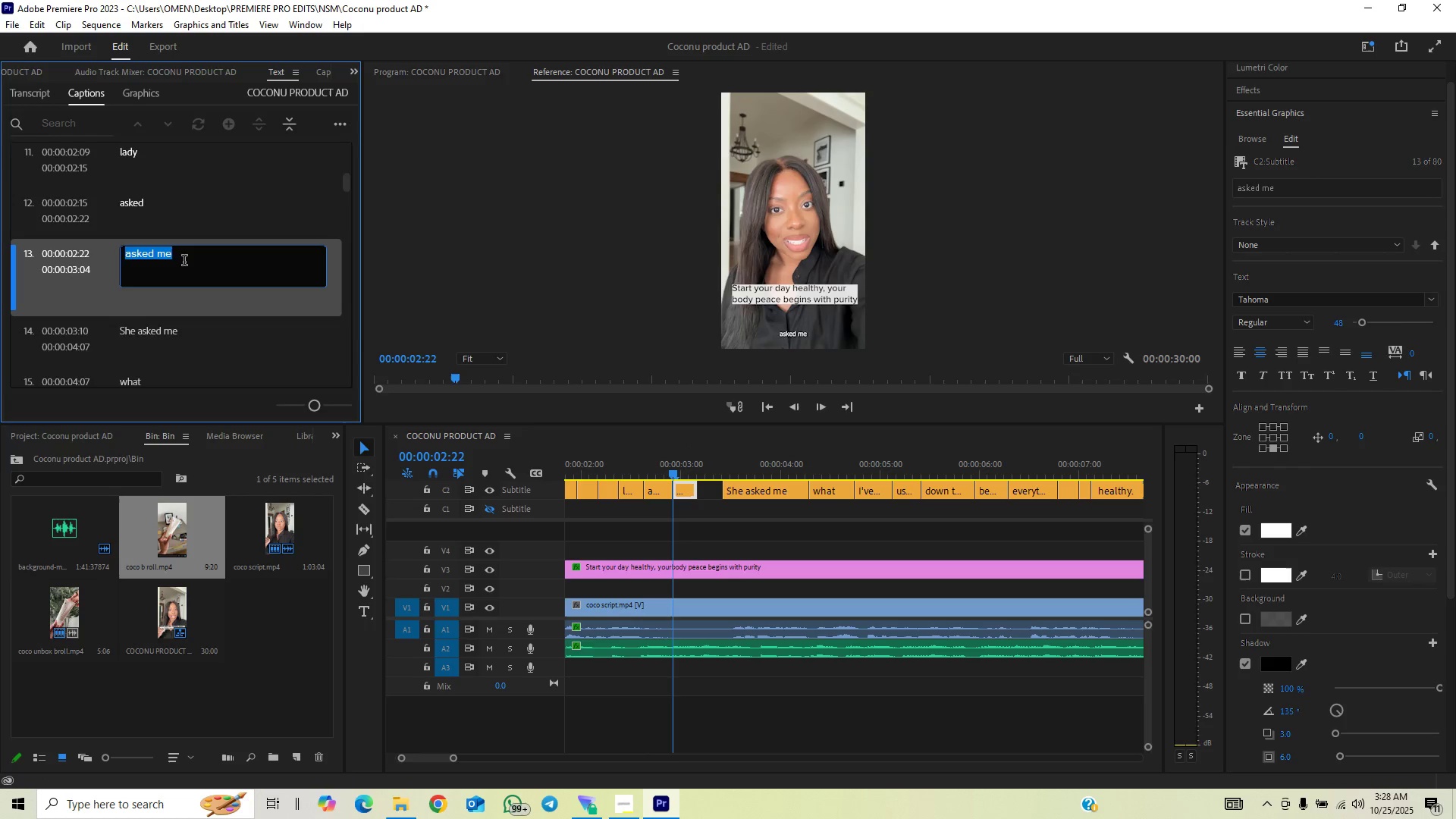 
key(ArrowLeft)
 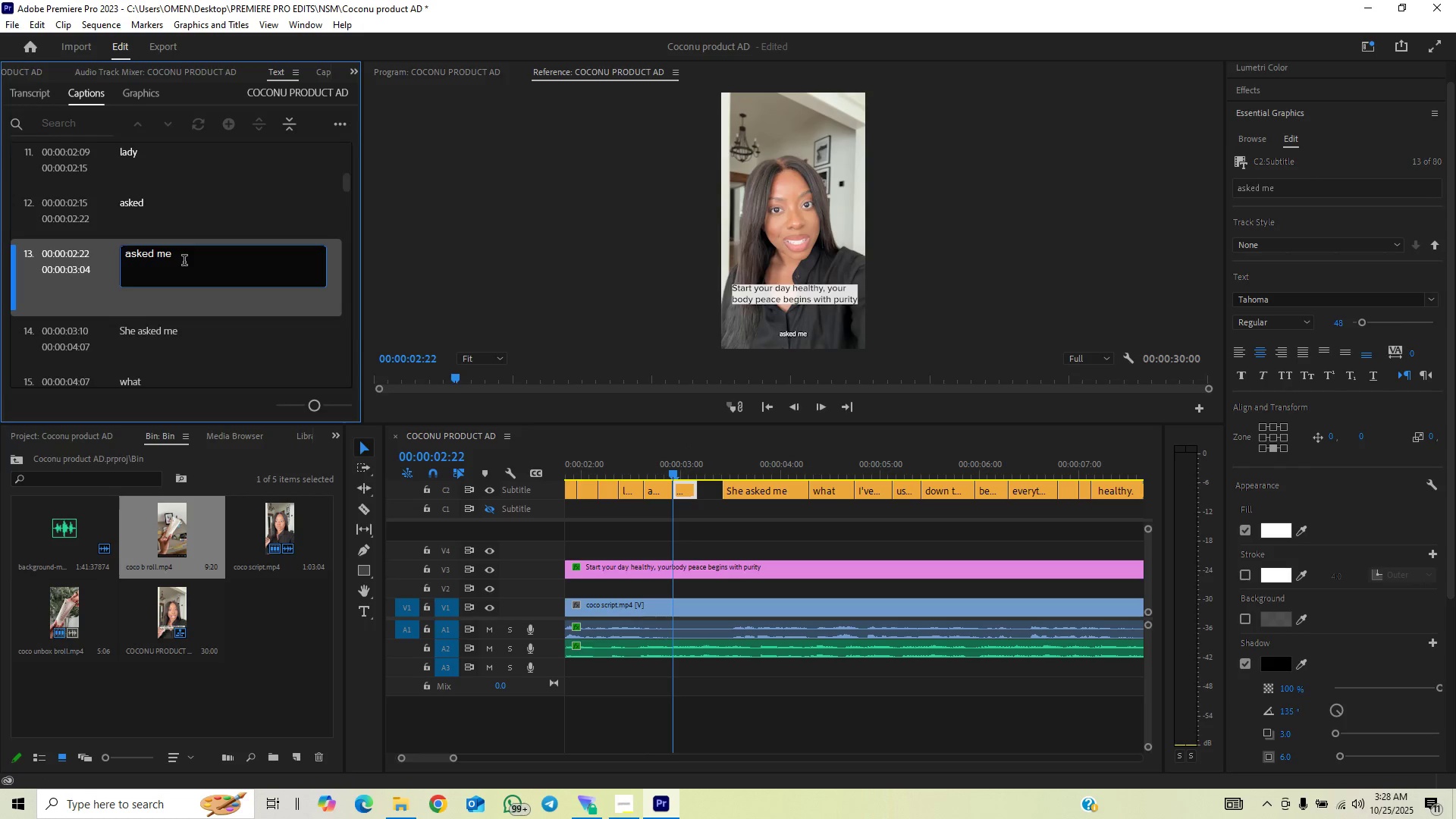 
key(Insert)
 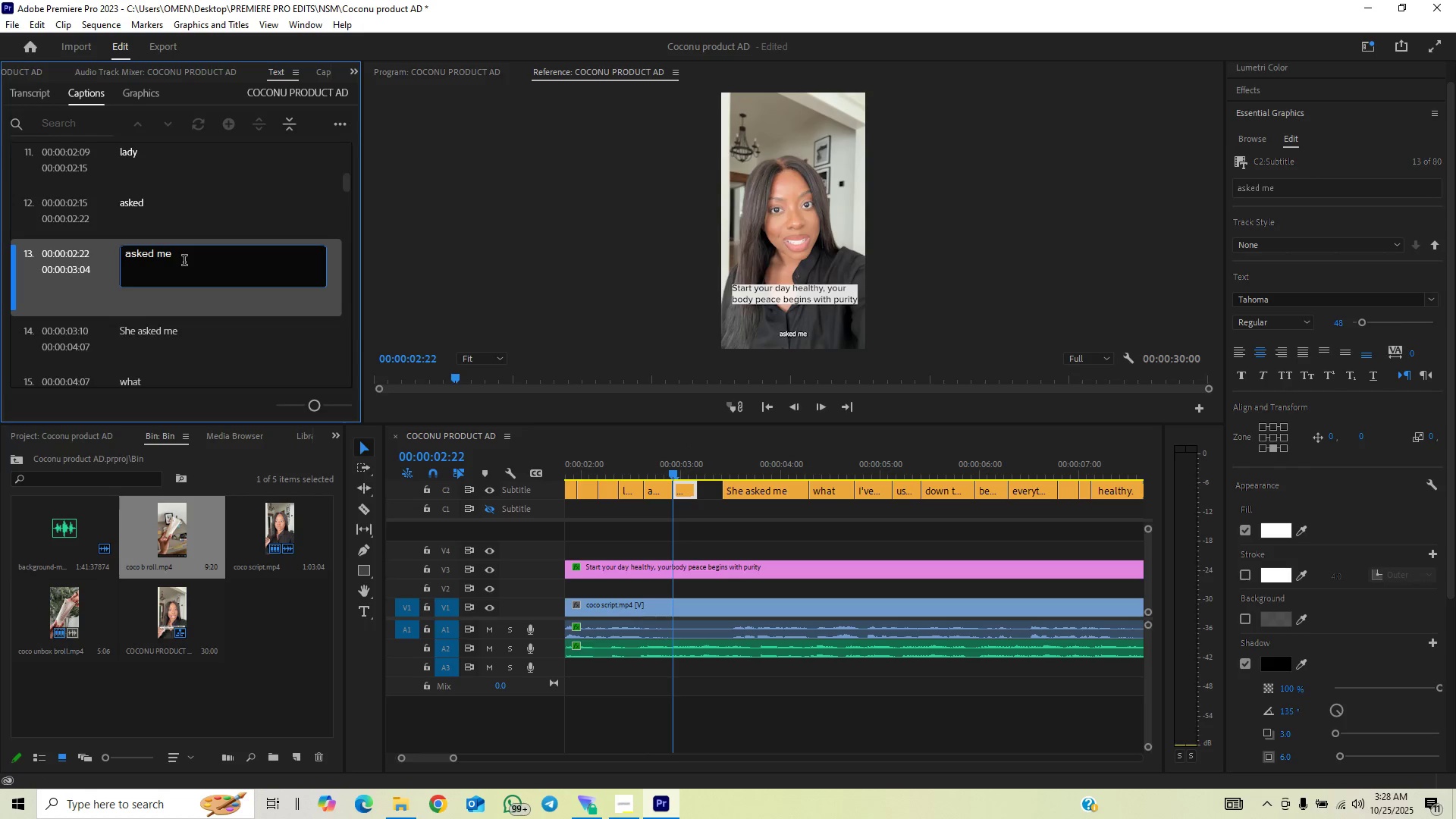 
key(Insert)
 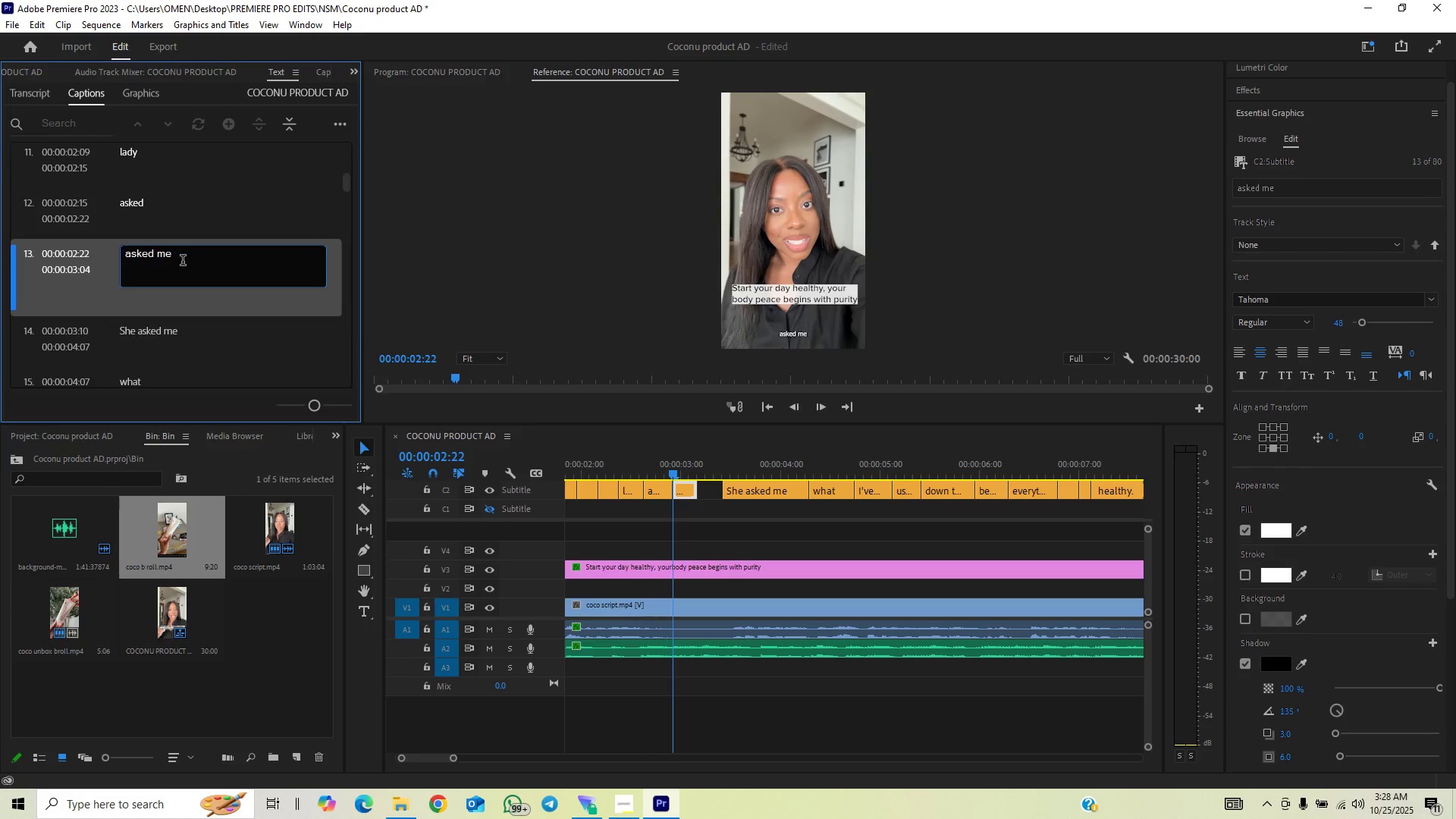 
key(ArrowRight)
 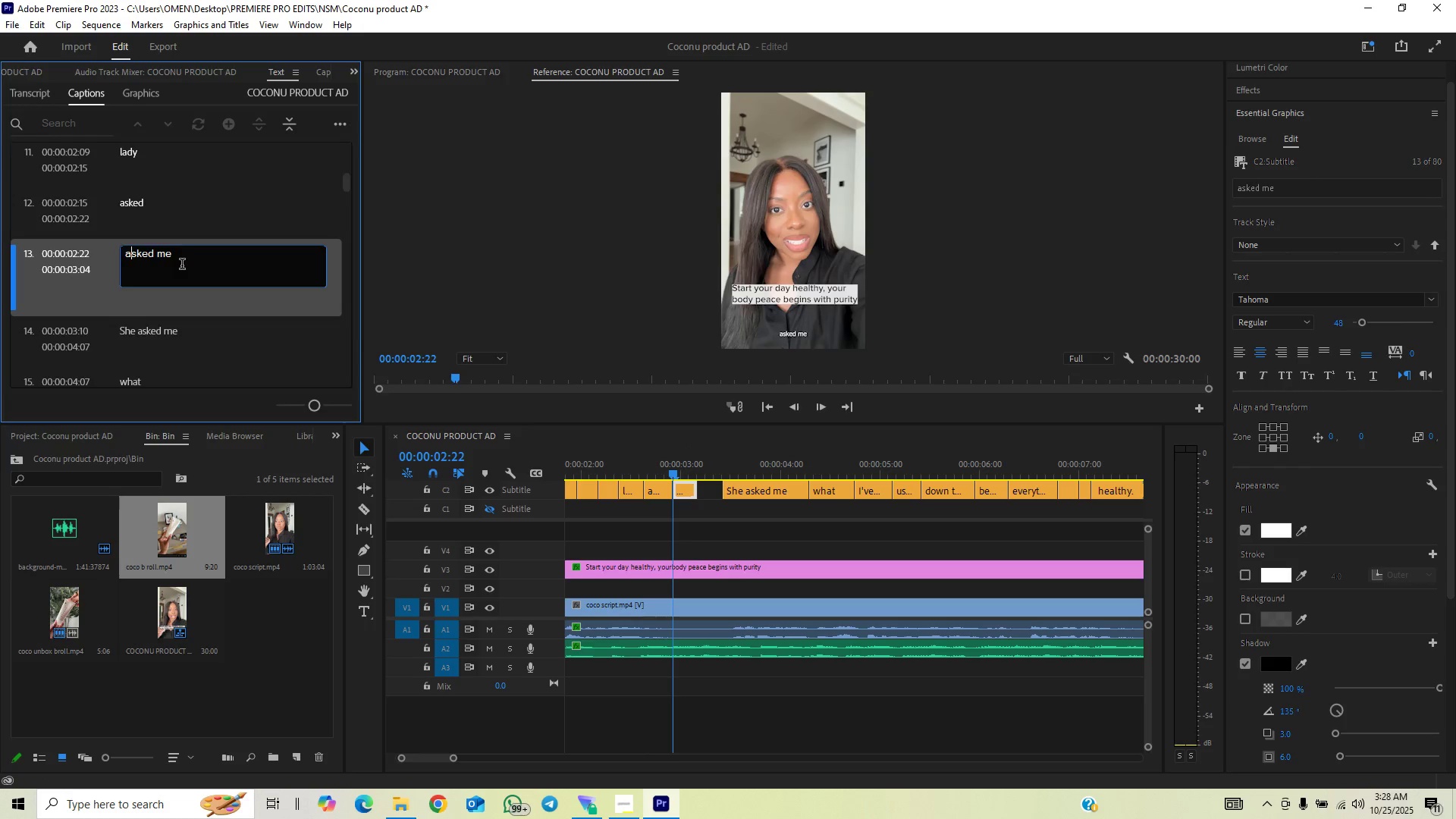 
key(ArrowRight)
 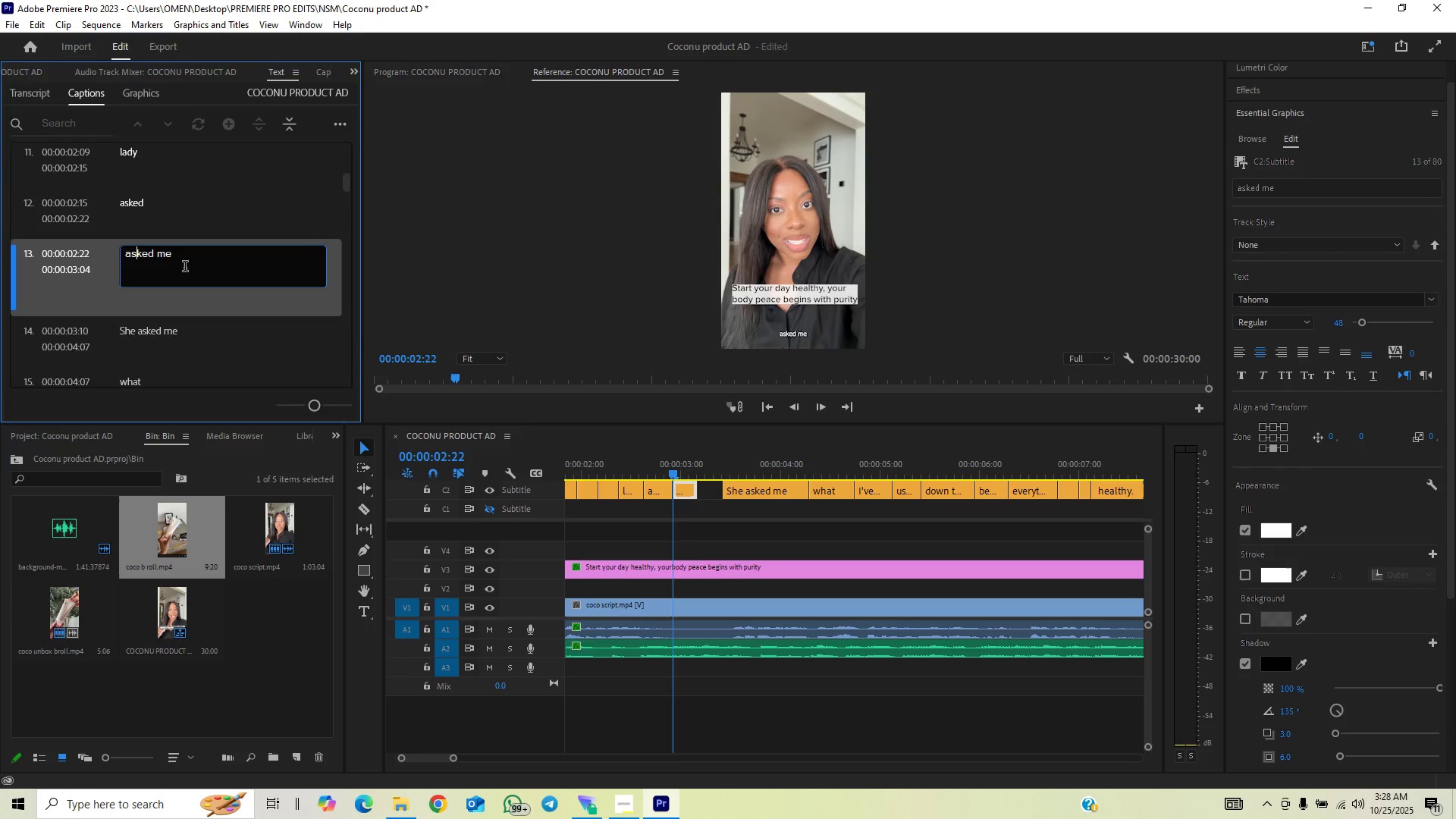 
key(ArrowRight)
 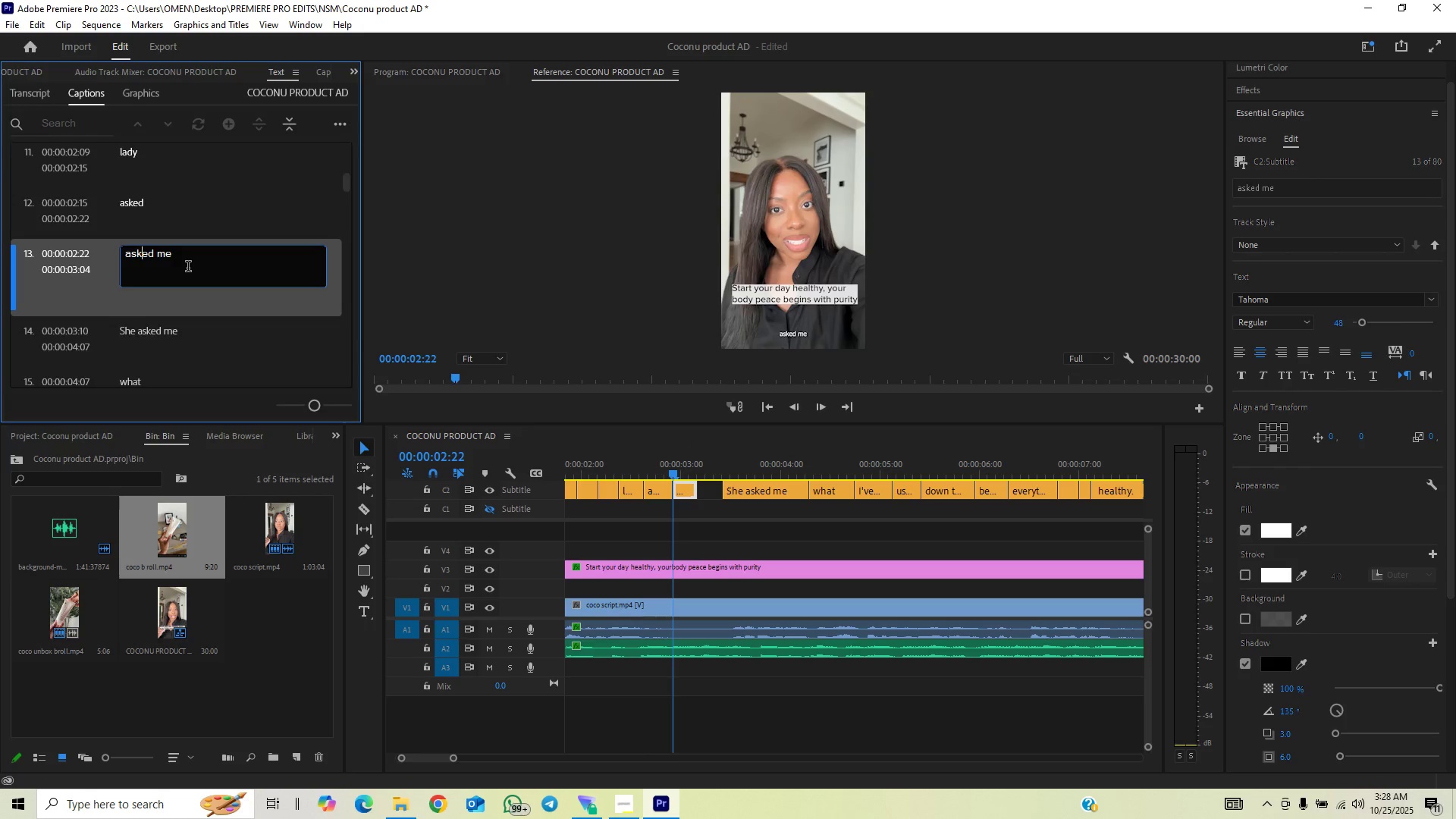 
key(ArrowRight)
 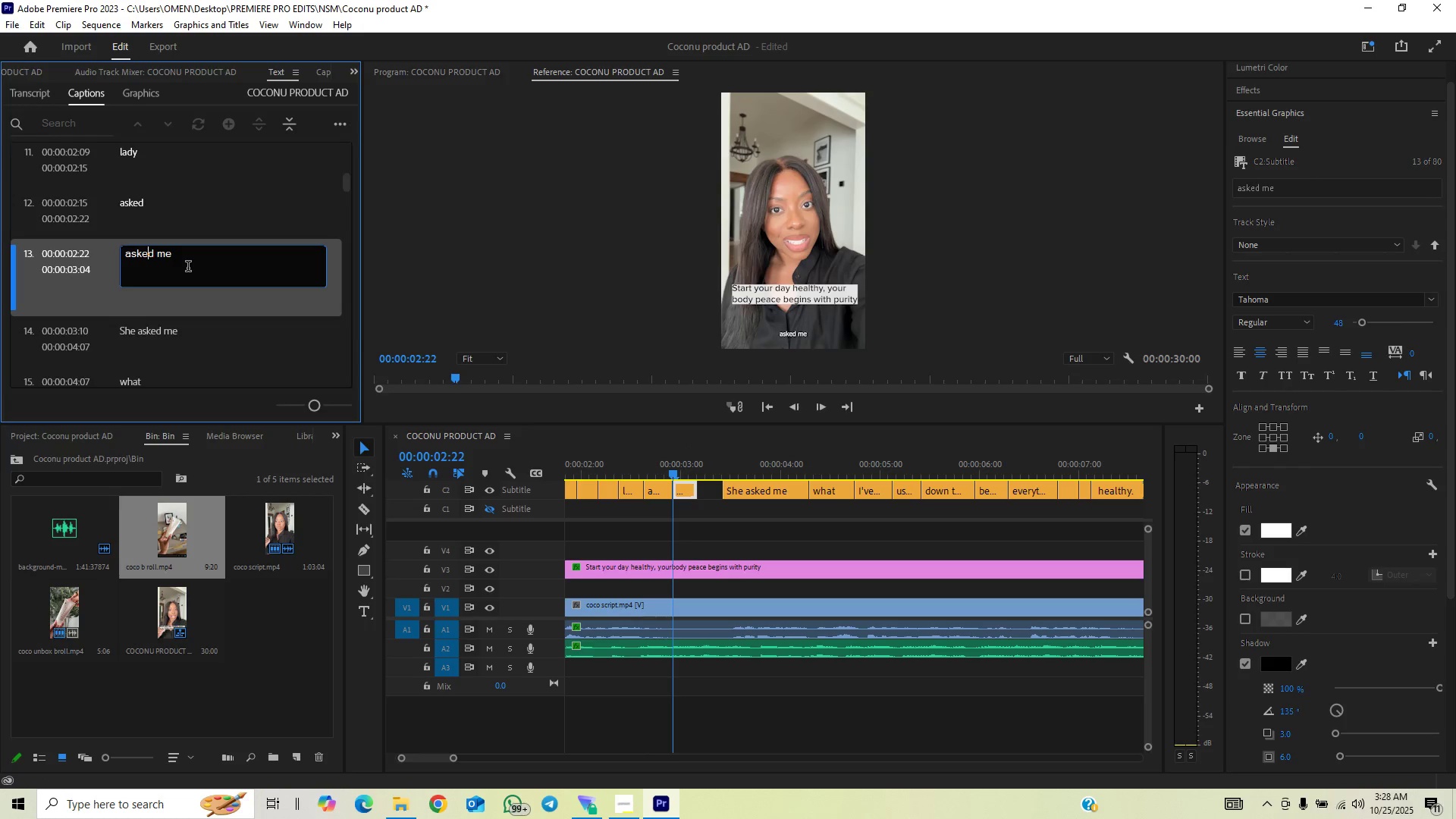 
key(ArrowRight)
 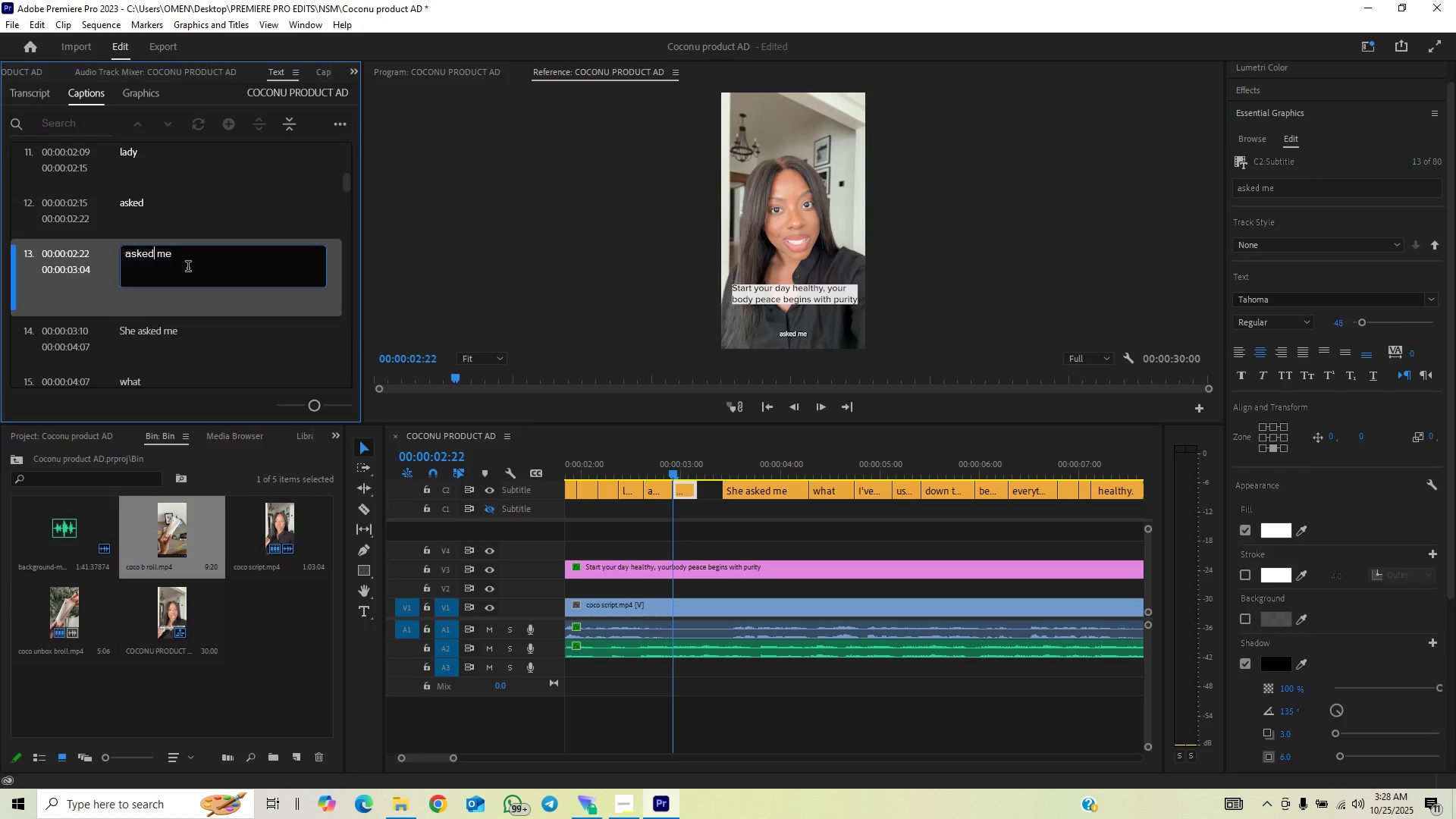 
key(Backspace)
 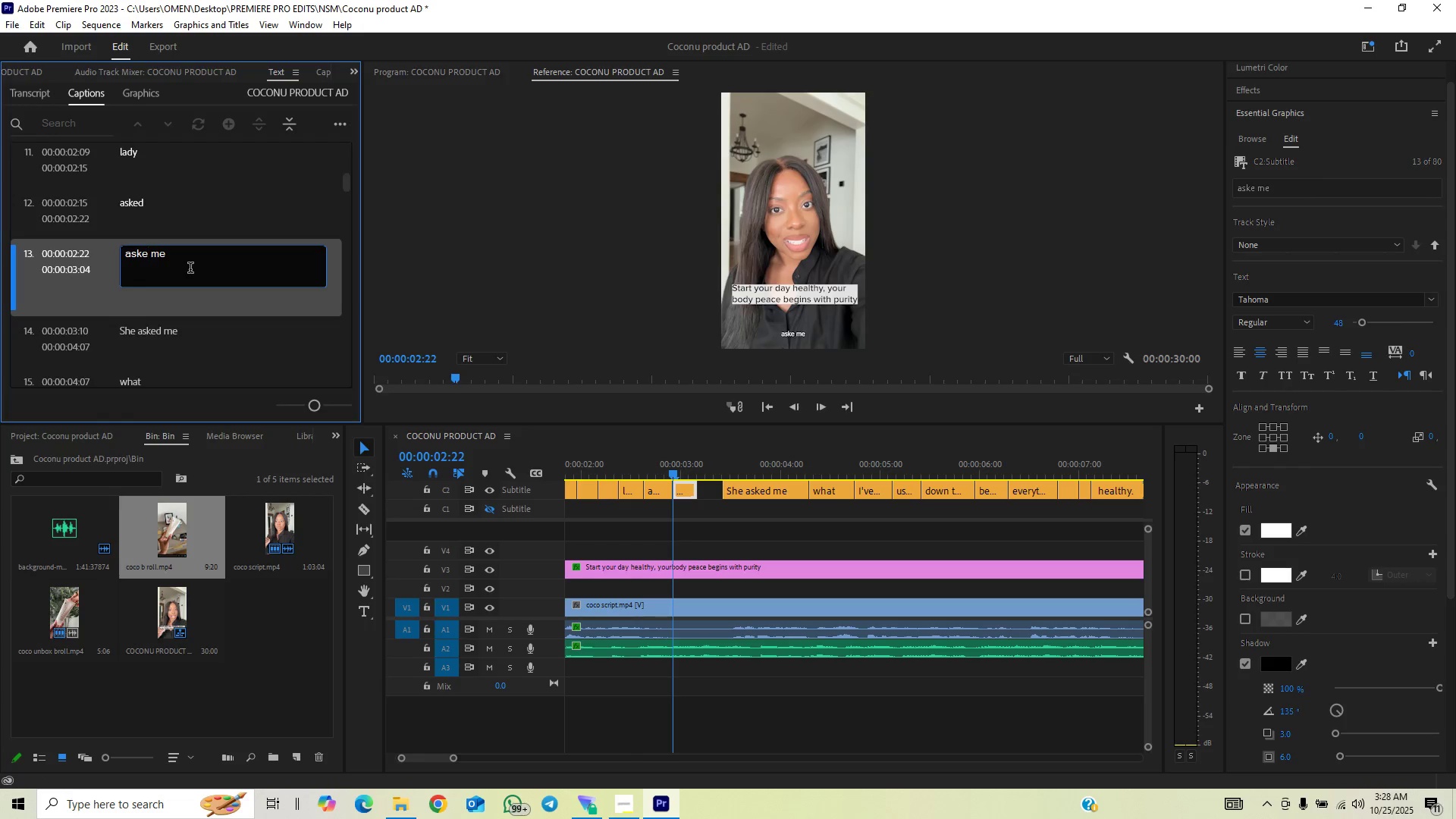 
key(ArrowRight)
 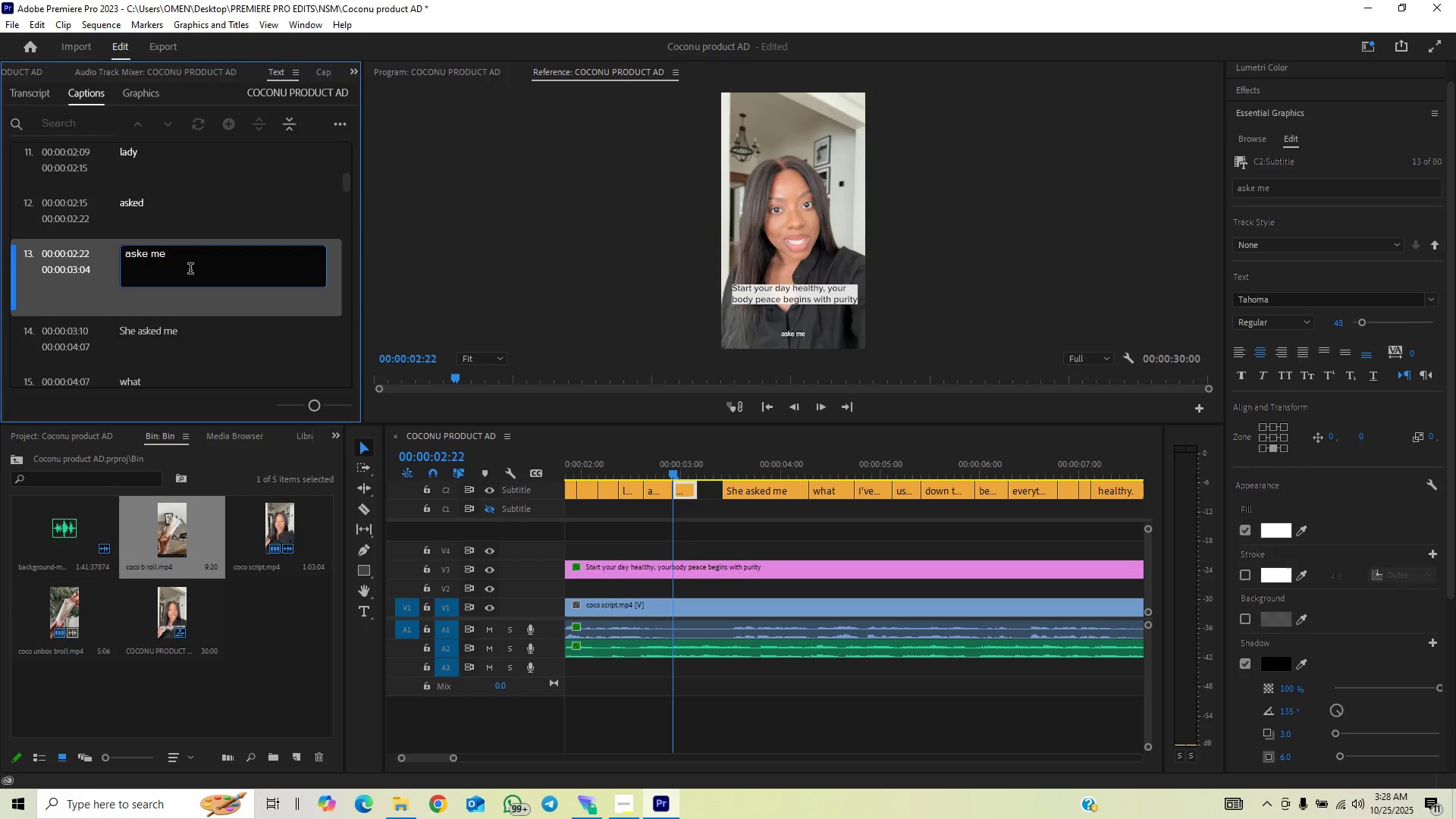 
key(Backspace)
 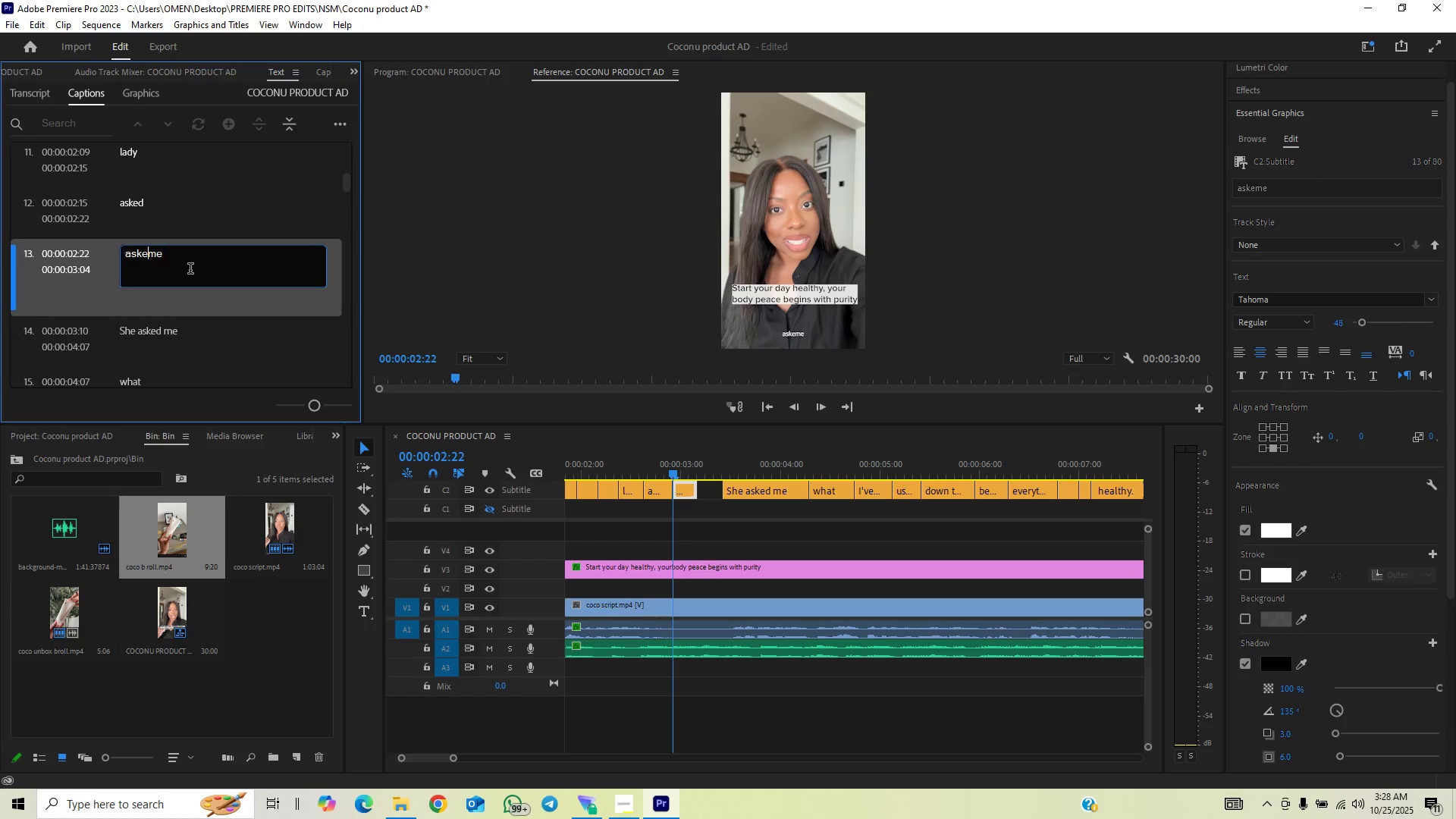 
key(Backspace)
 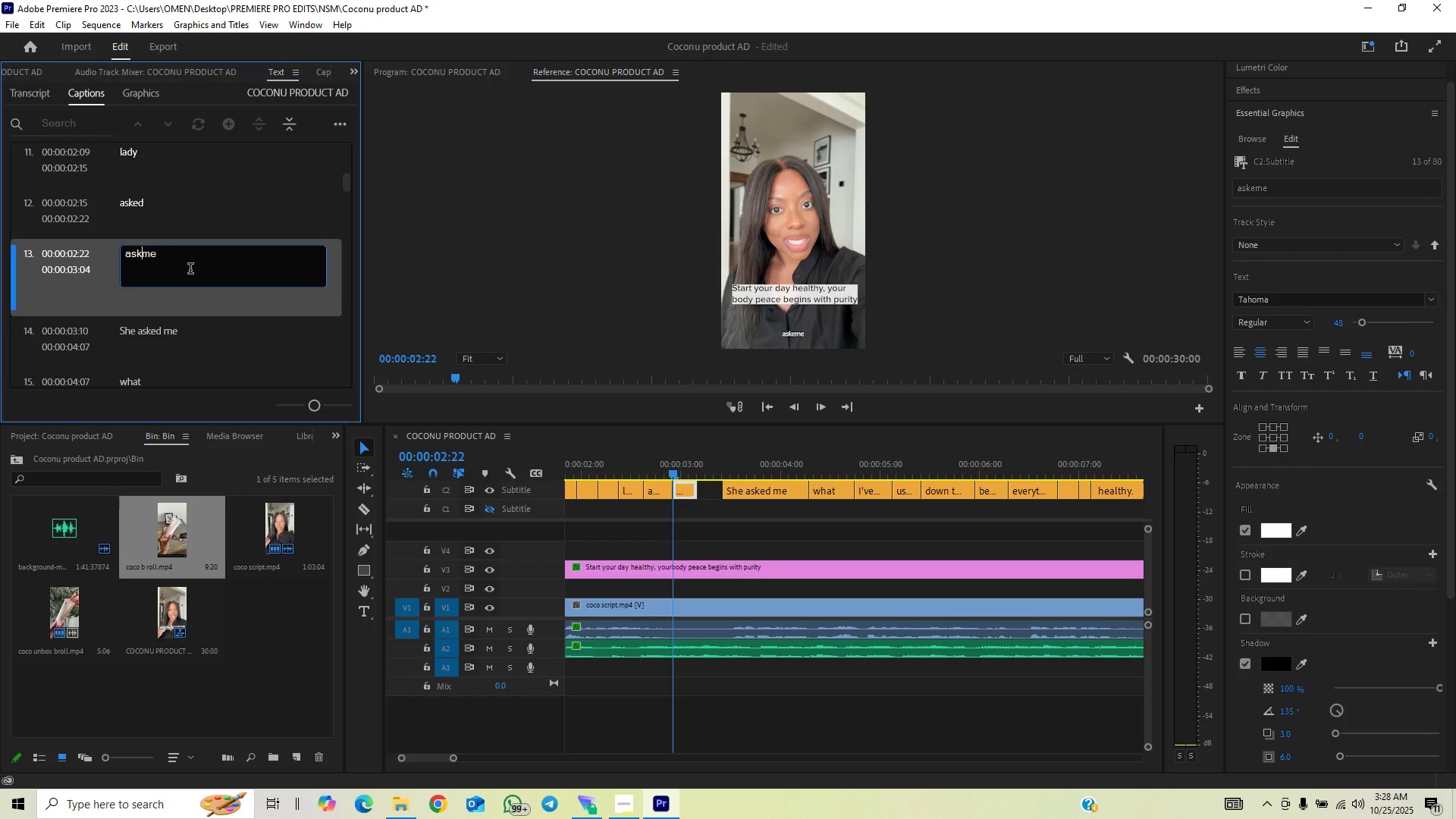 
key(Backspace)
 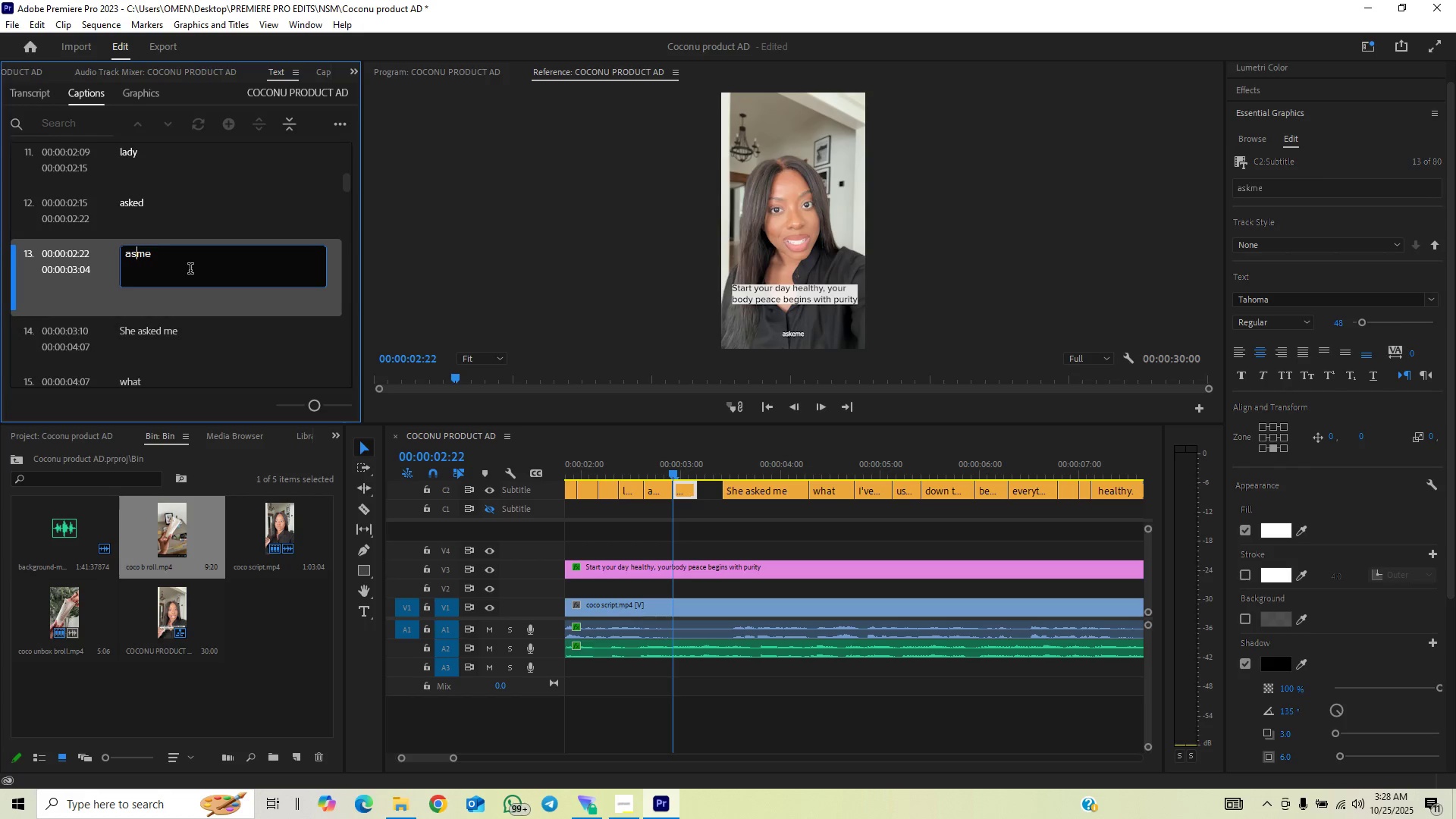 
key(Backspace)
 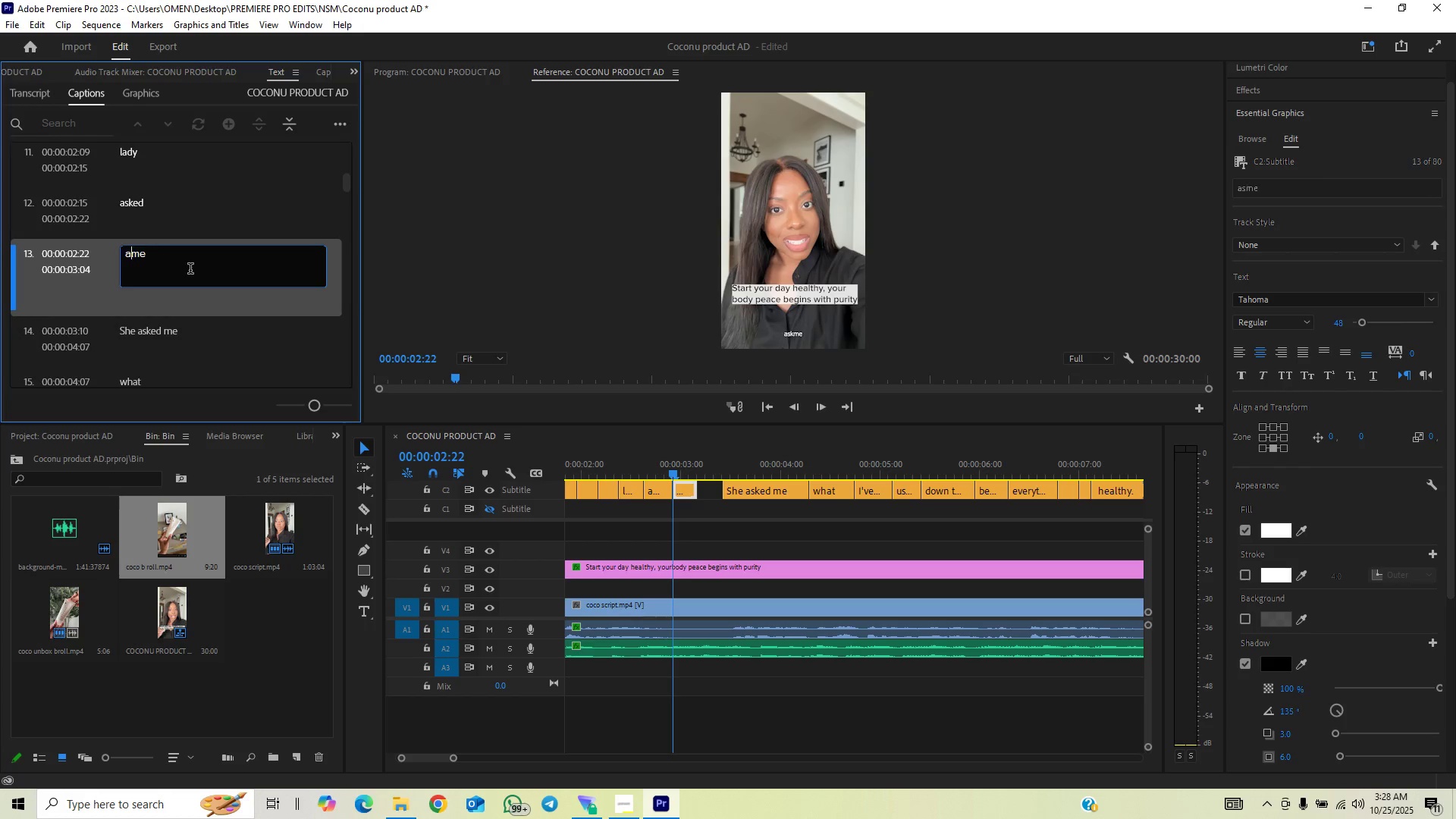 
key(Backspace)
 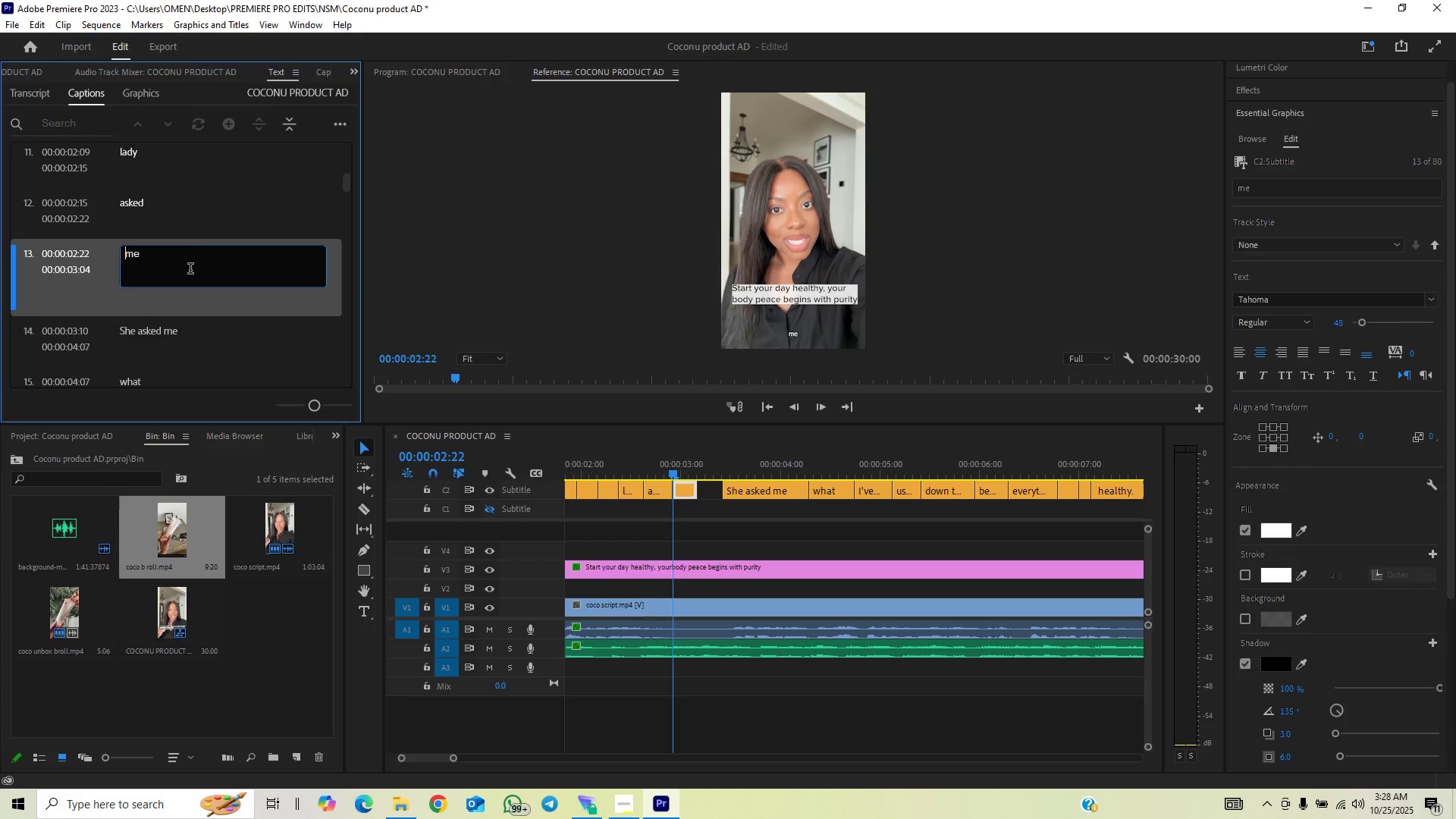 
key(Backspace)
 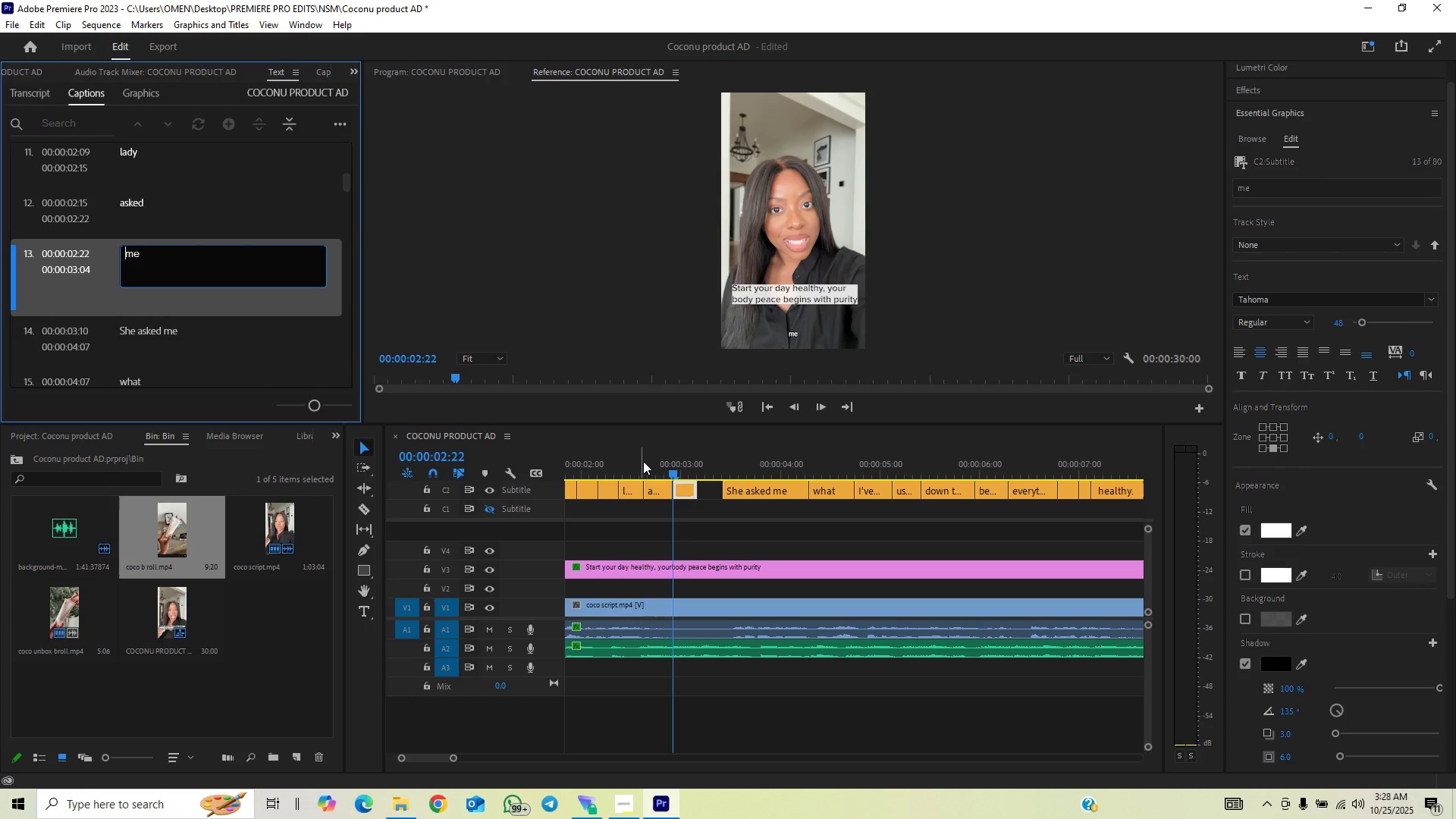 
left_click([656, 463])
 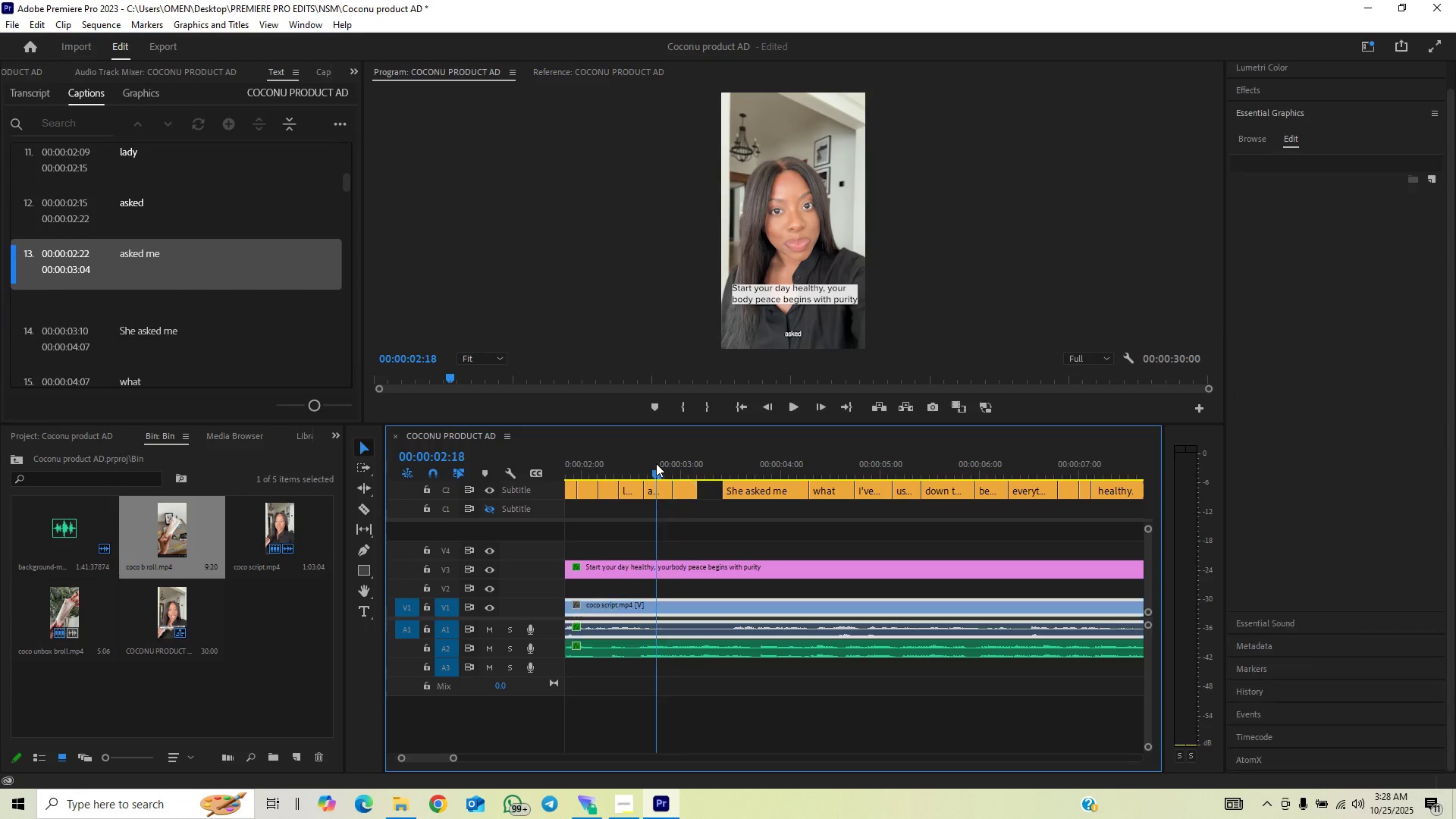 
key(Space)
 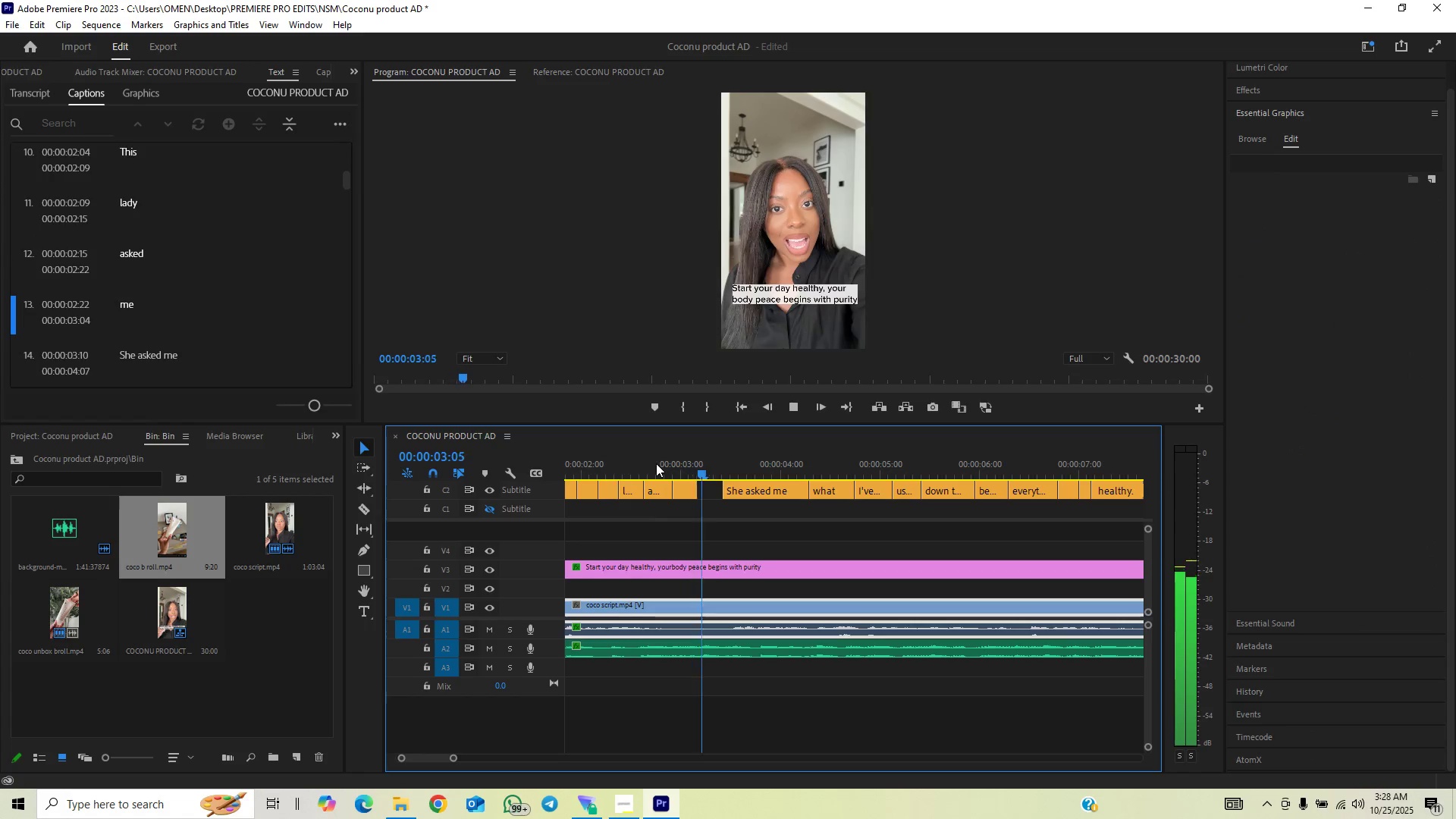 
key(Space)
 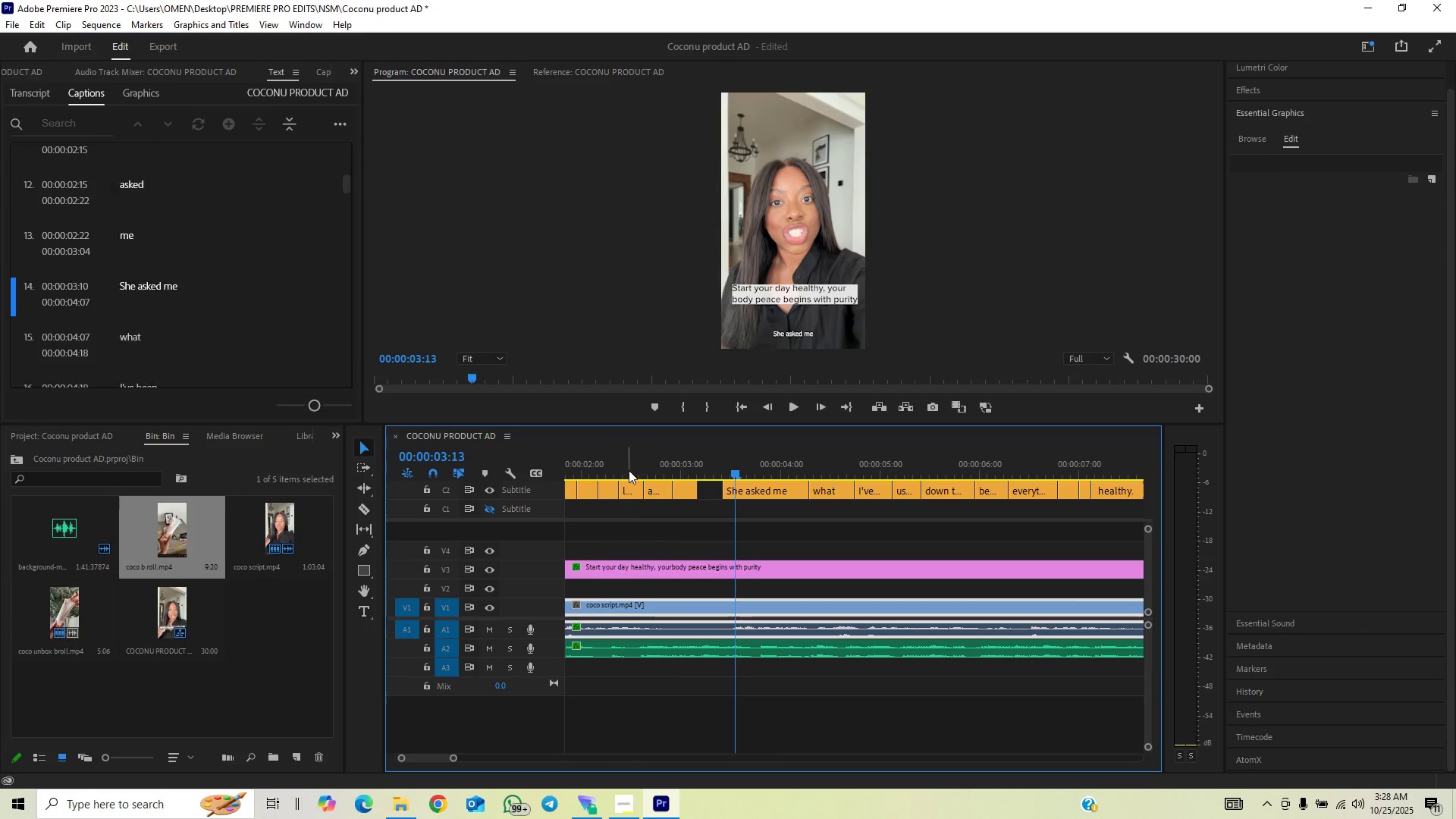 
left_click([629, 470])
 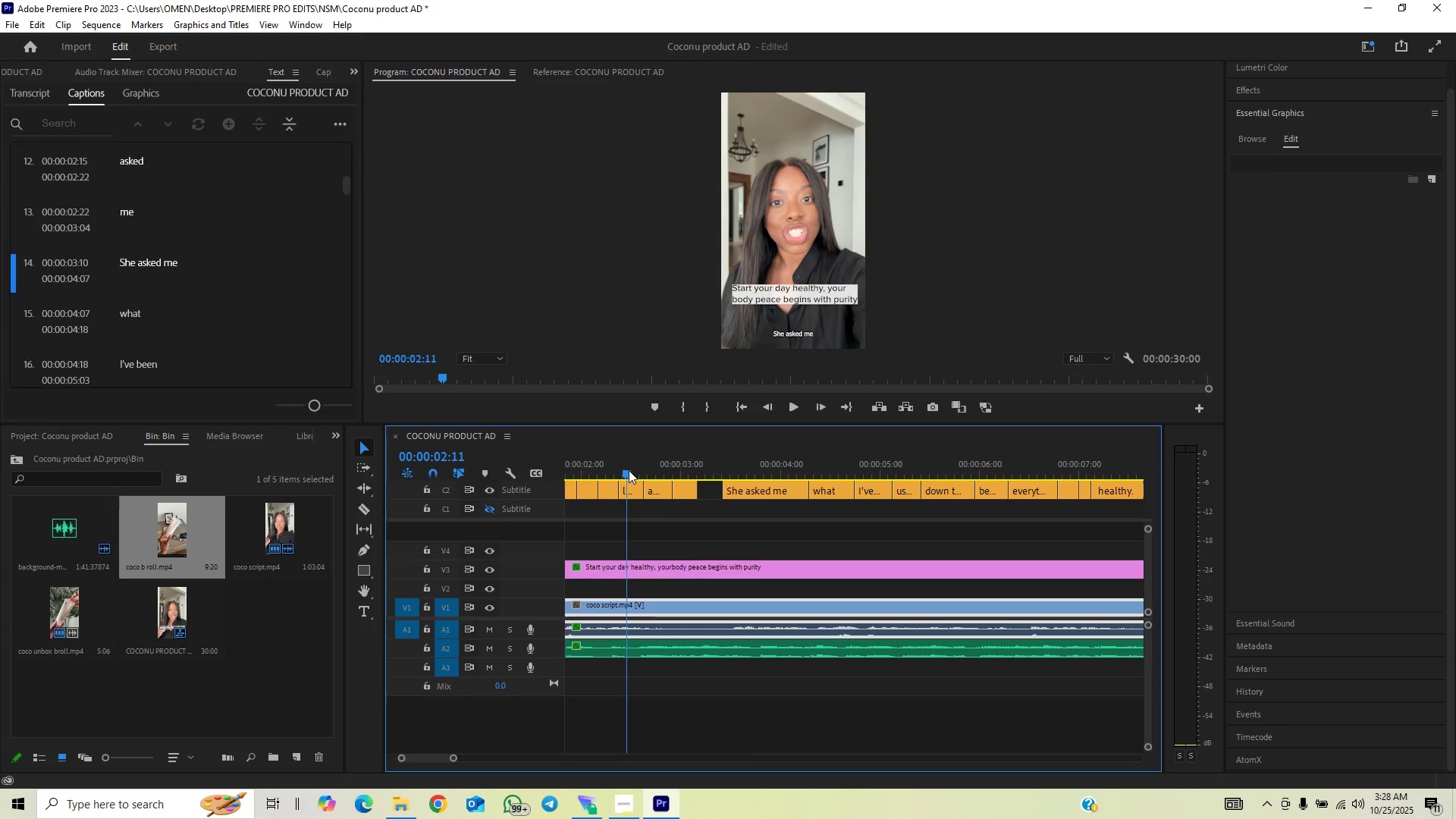 
key(Space)
 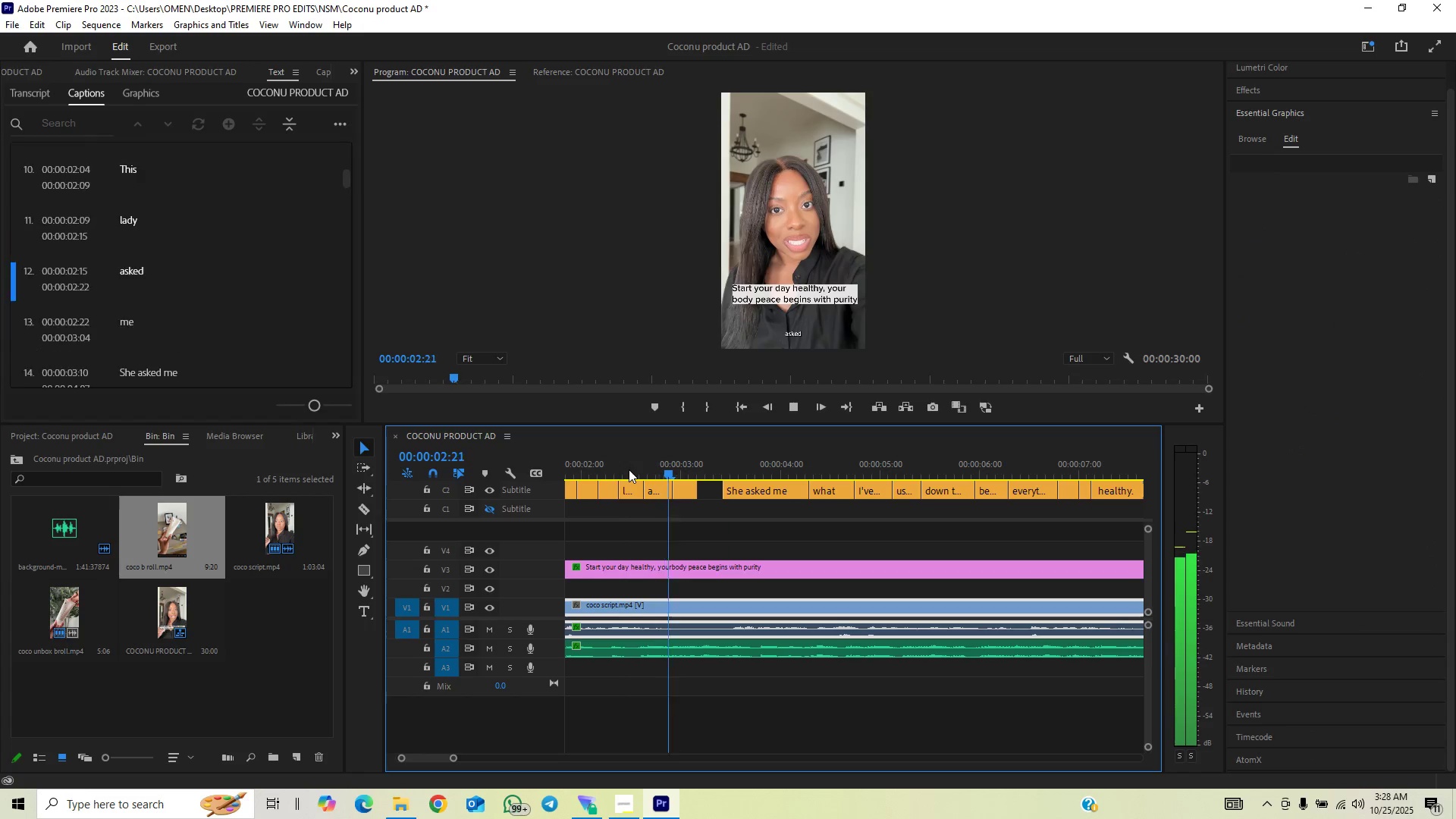 
key(Space)
 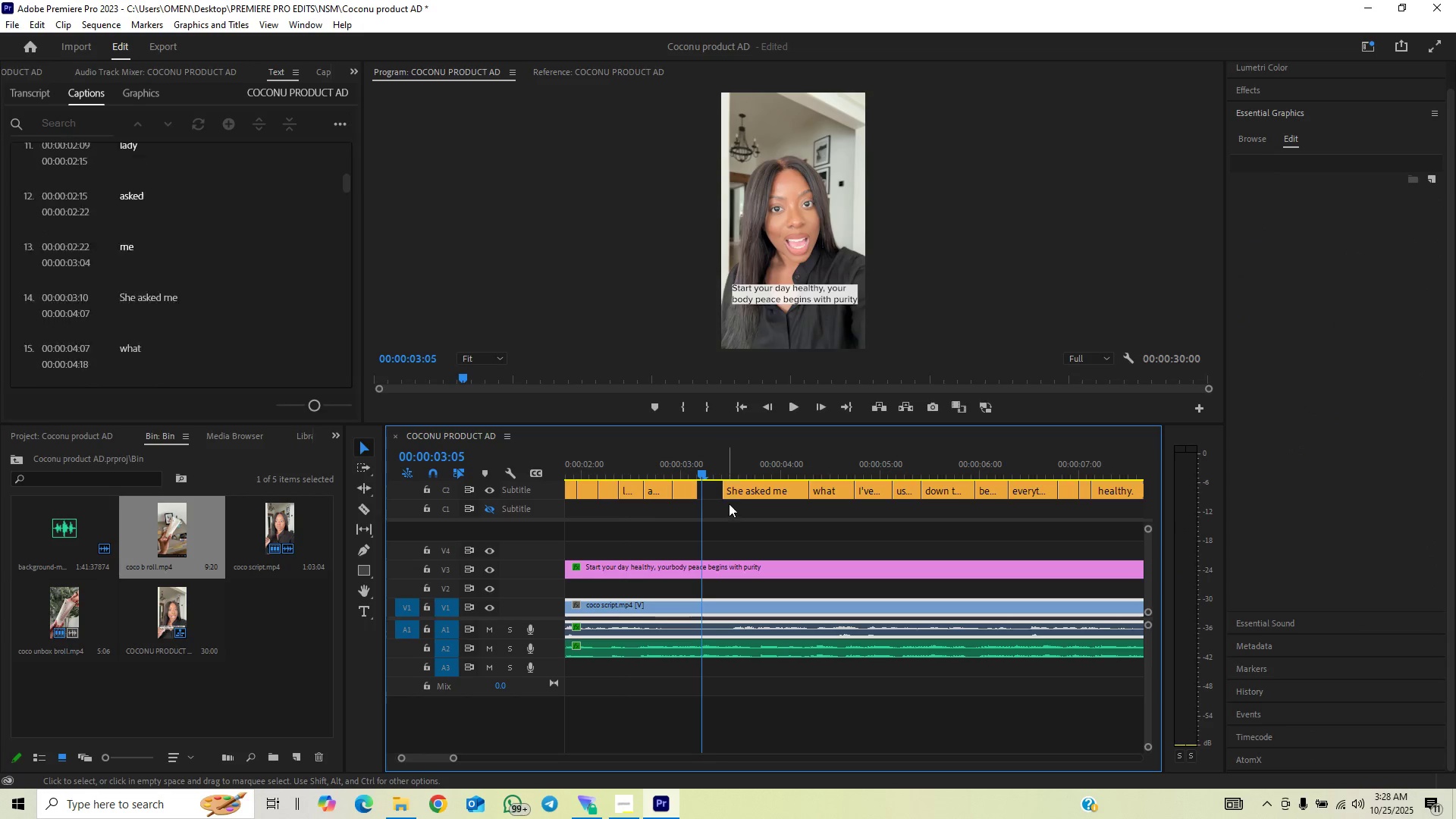 
key(Space)
 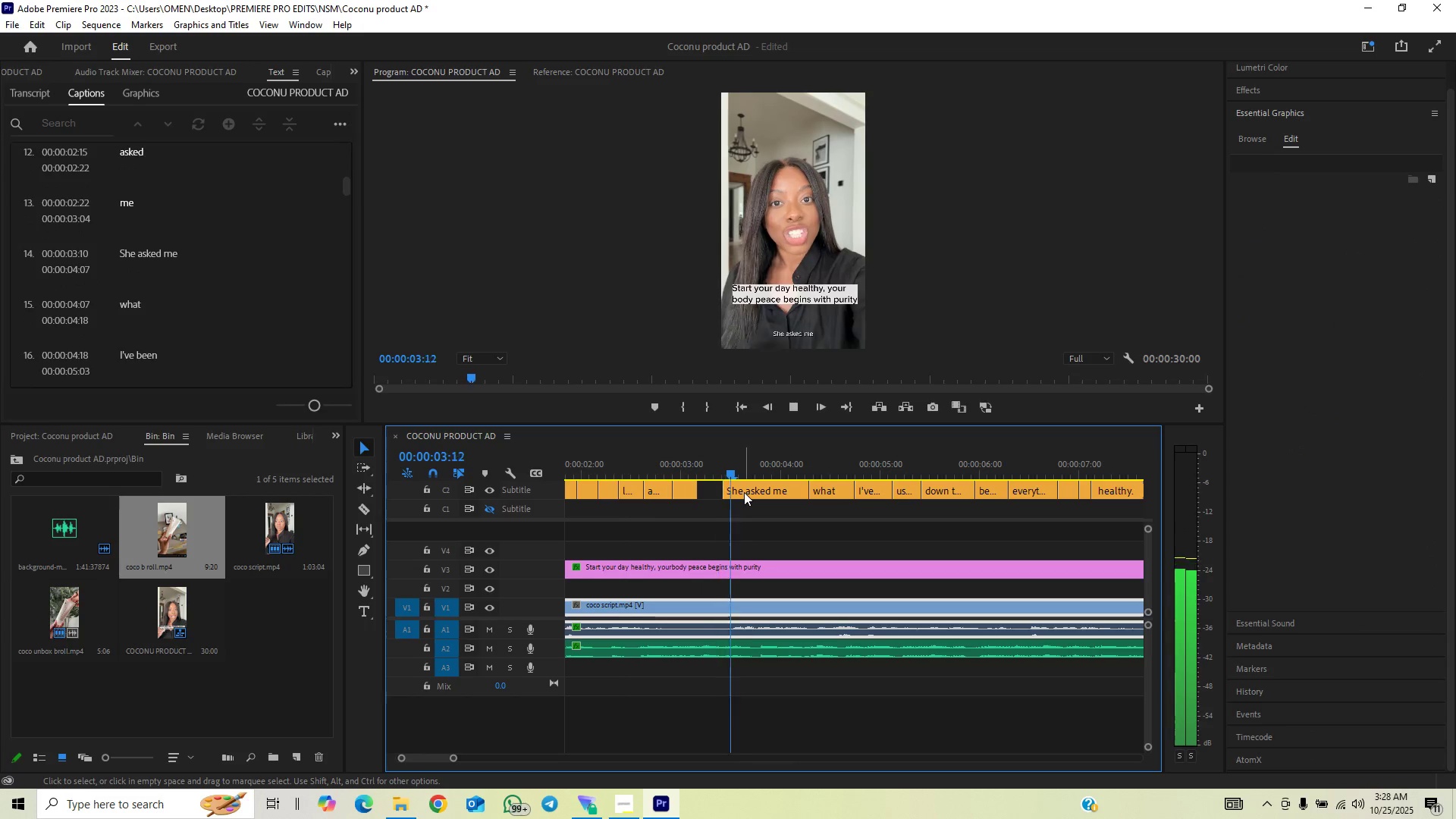 
key(Space)
 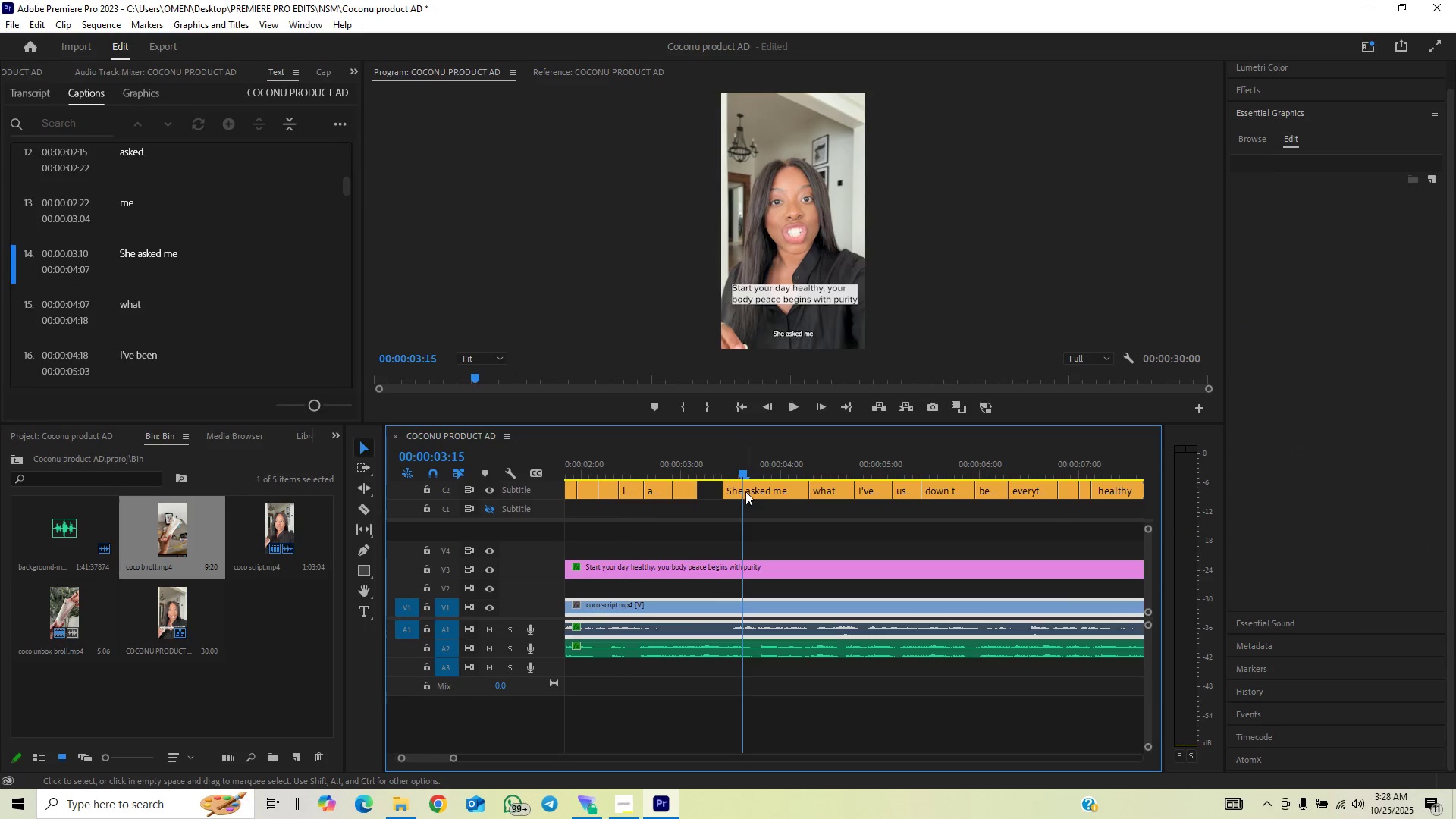 
left_click([745, 491])
 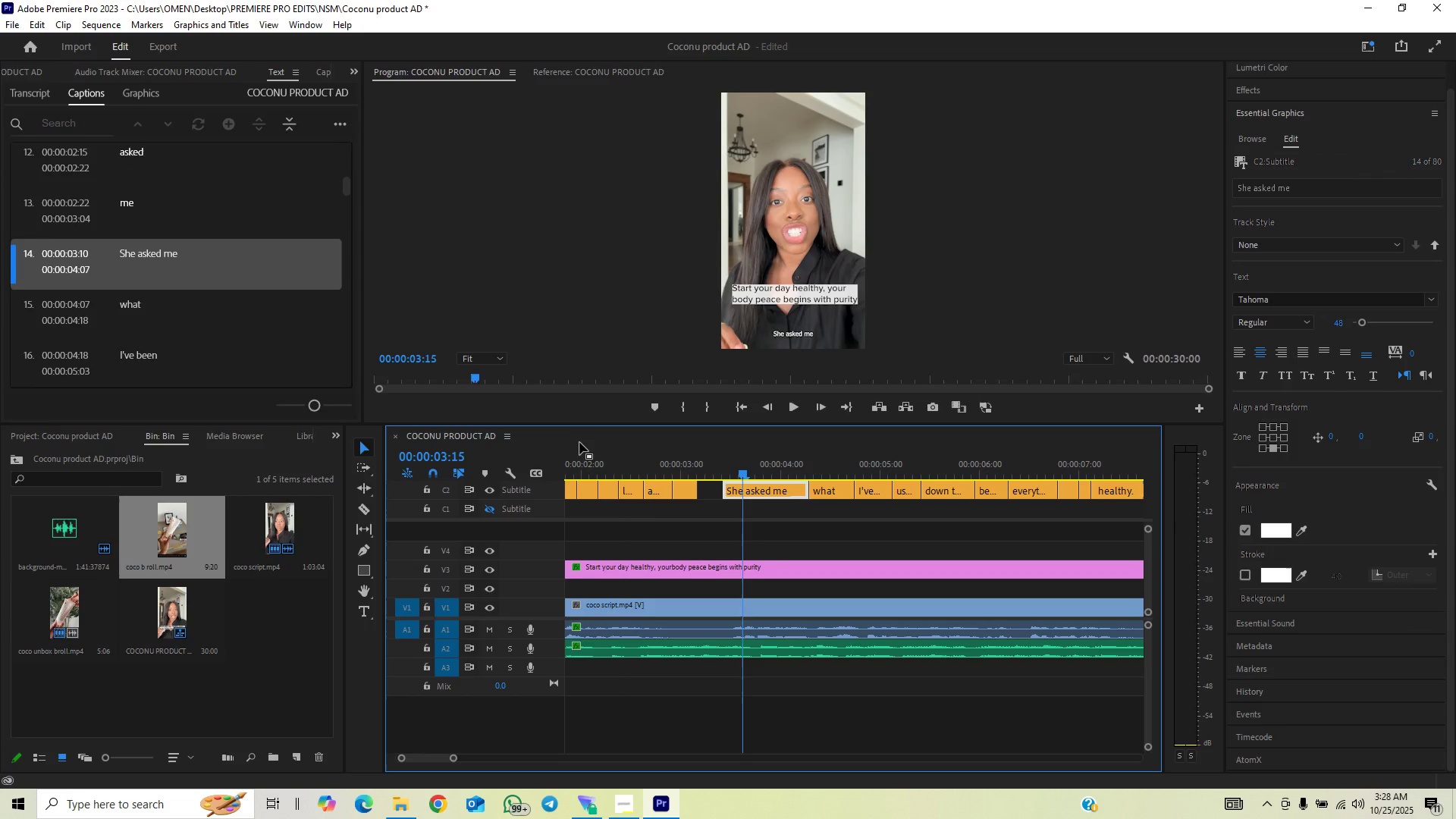 
key(Space)
 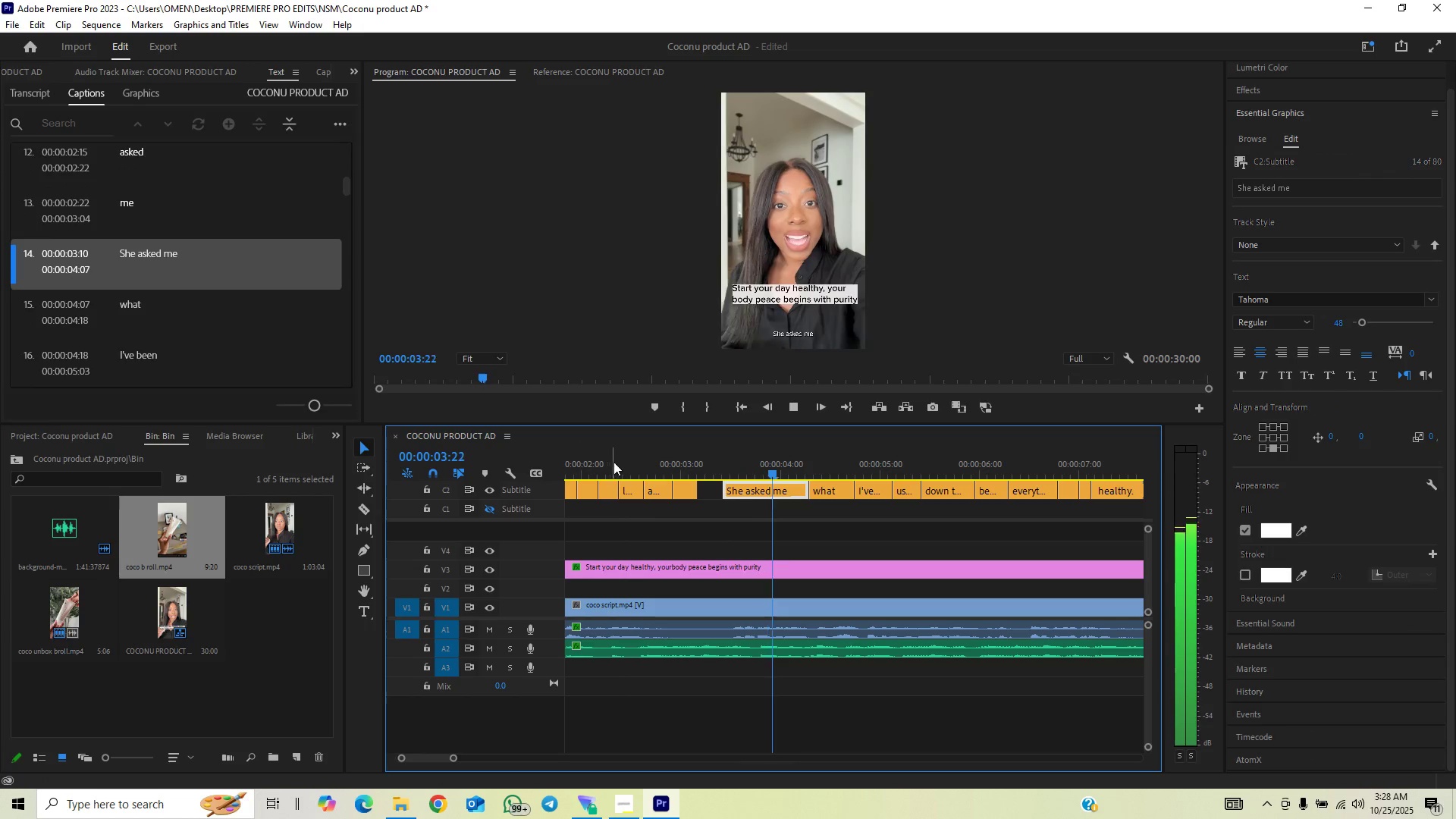 
key(Space)
 